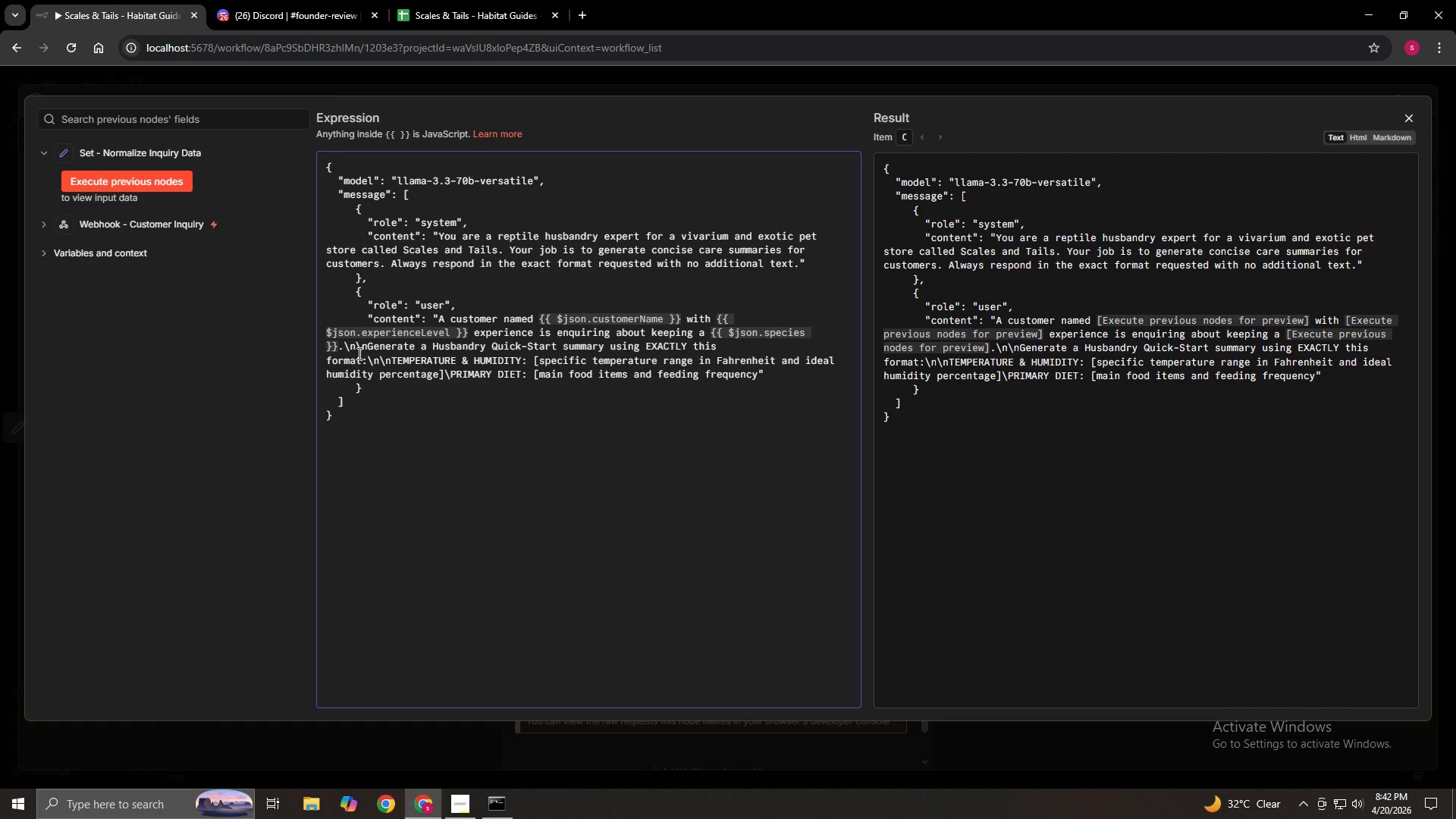 
type(]\nMINIMUM ENCLOSURE SIZE:)
 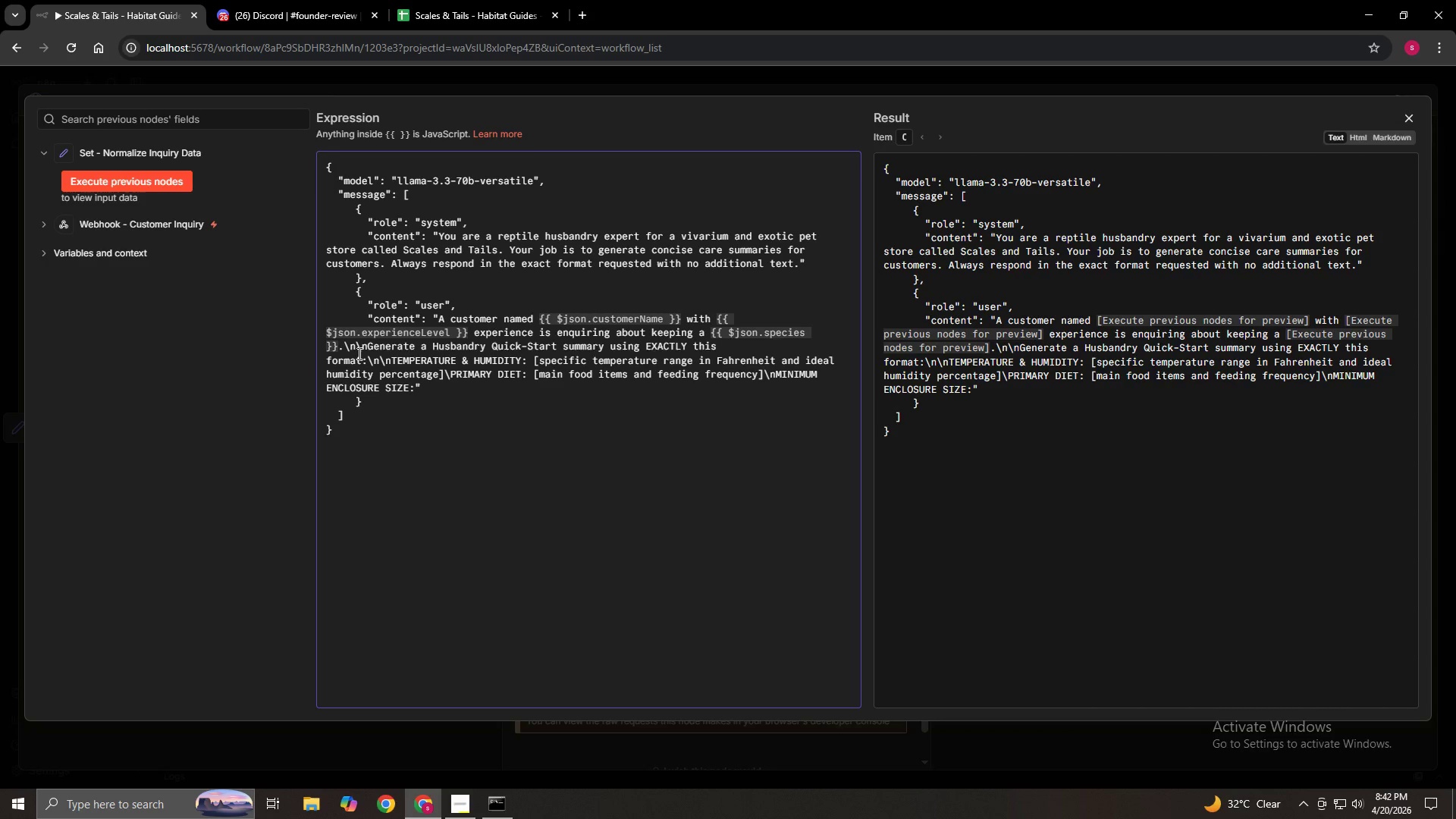 
wait(7.77)
 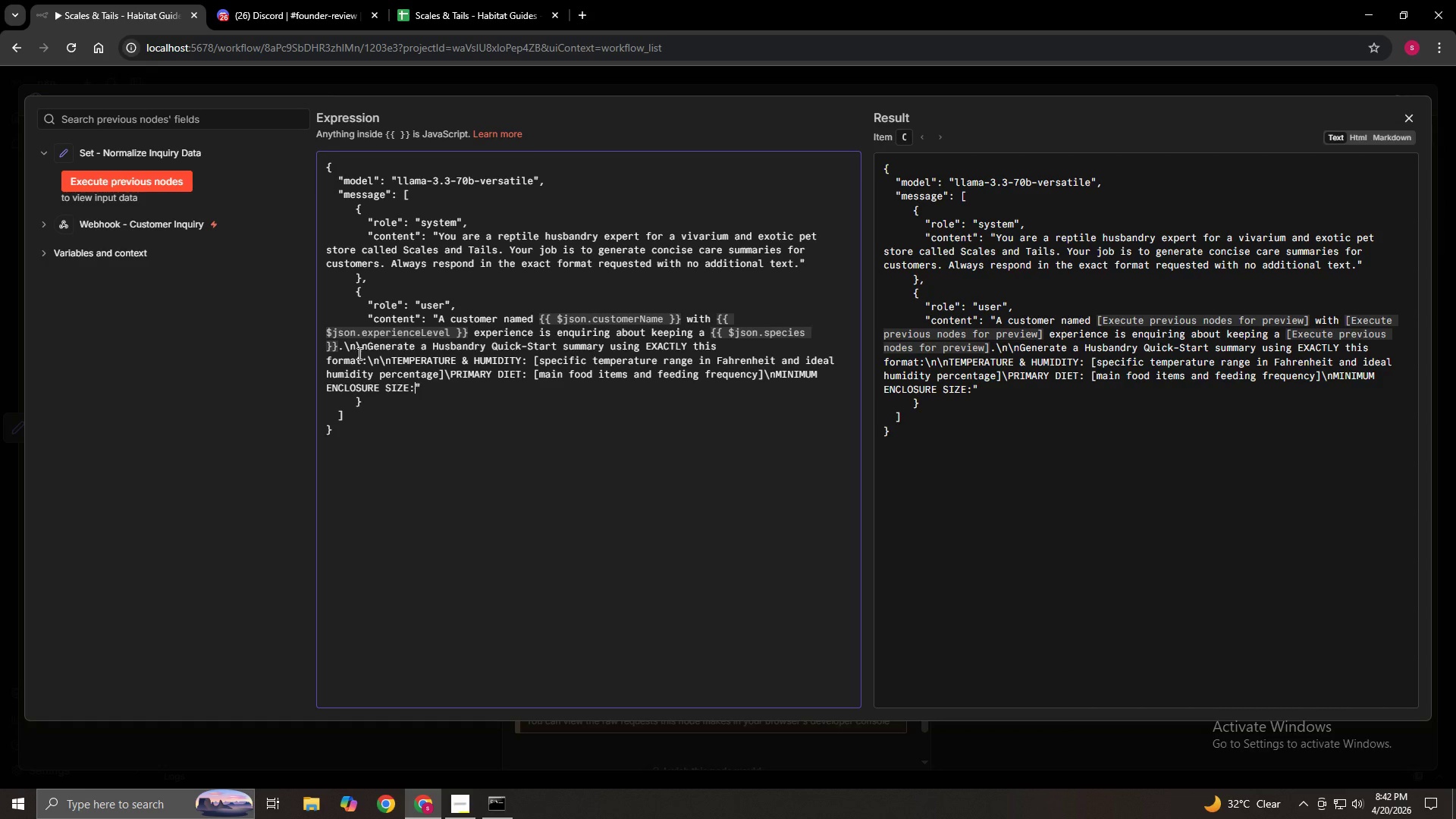 
key(Shift+Space)
 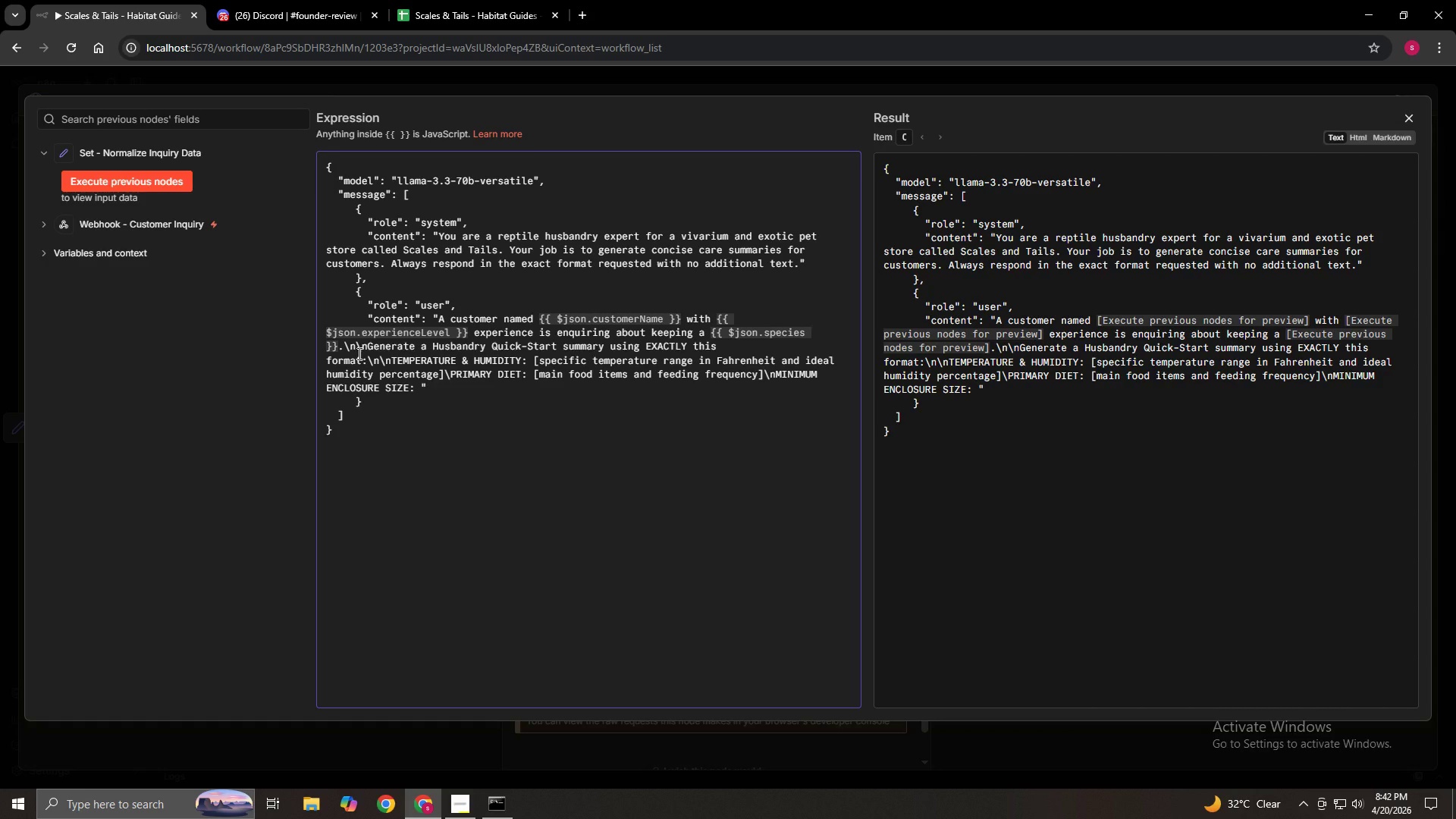 
key(BracketLeft)
 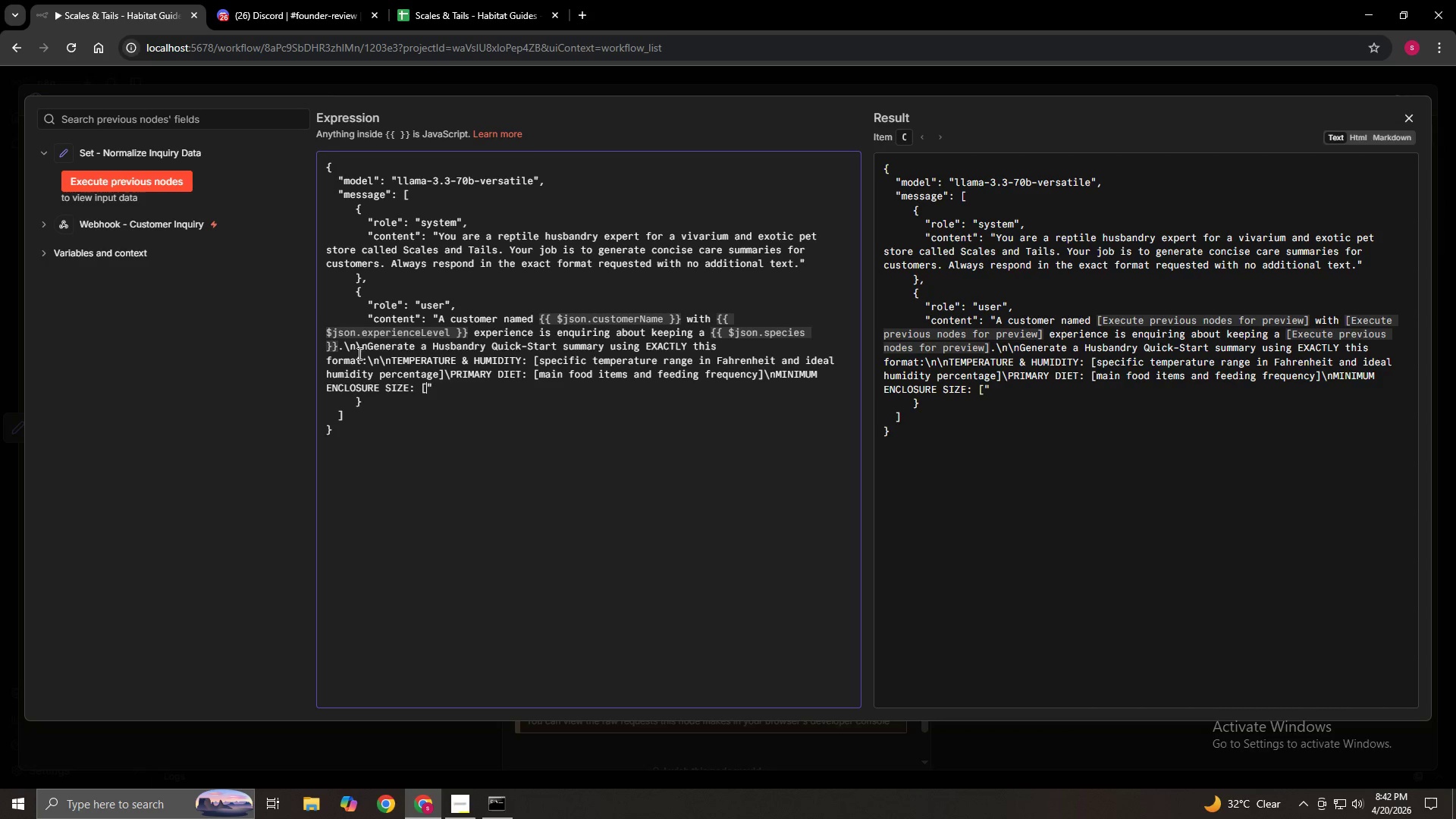 
key(BracketRight)
 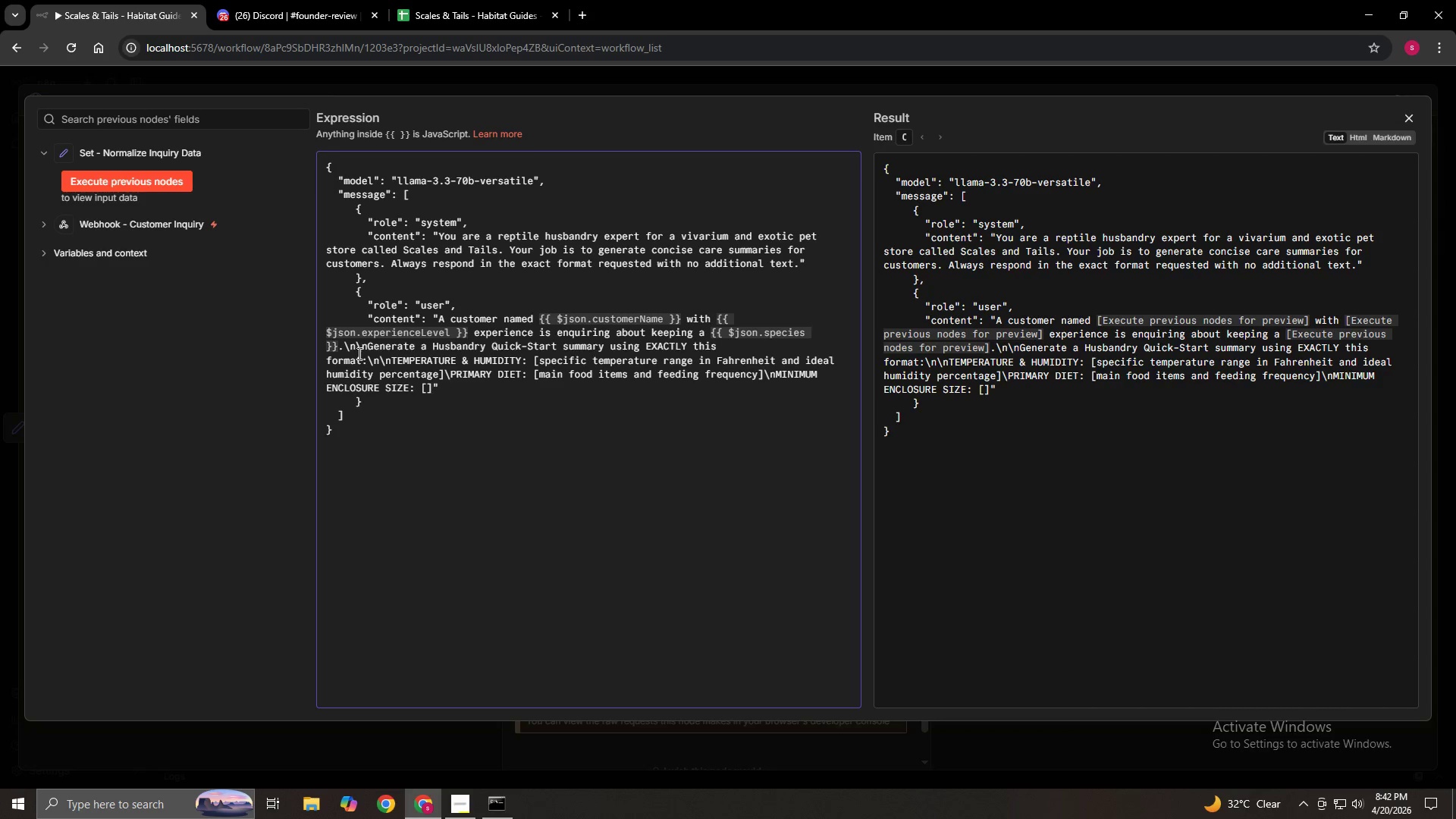 
key(ArrowLeft)
 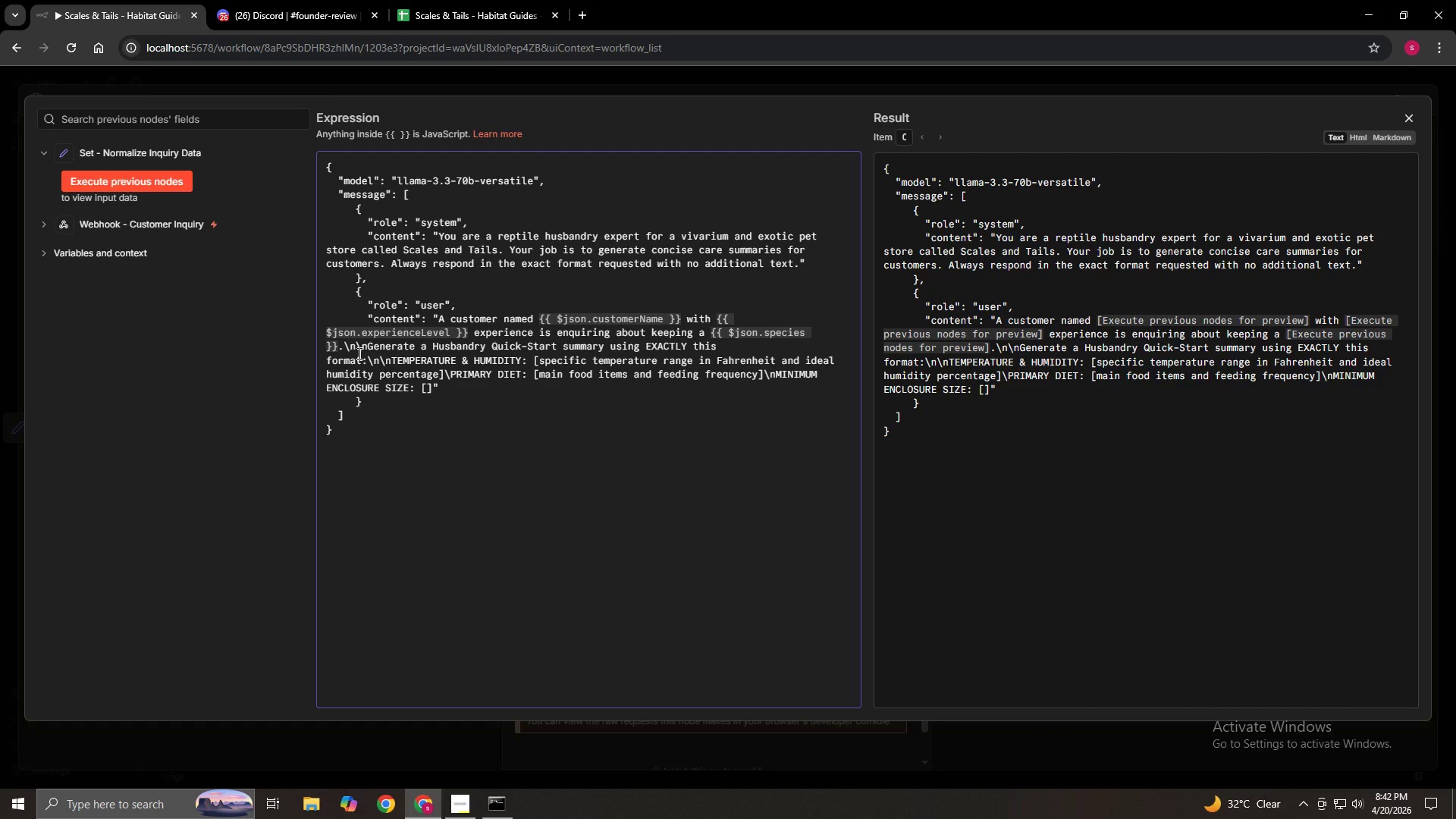 
type(minimum tank du)
key(Backspace)
type(ime)
 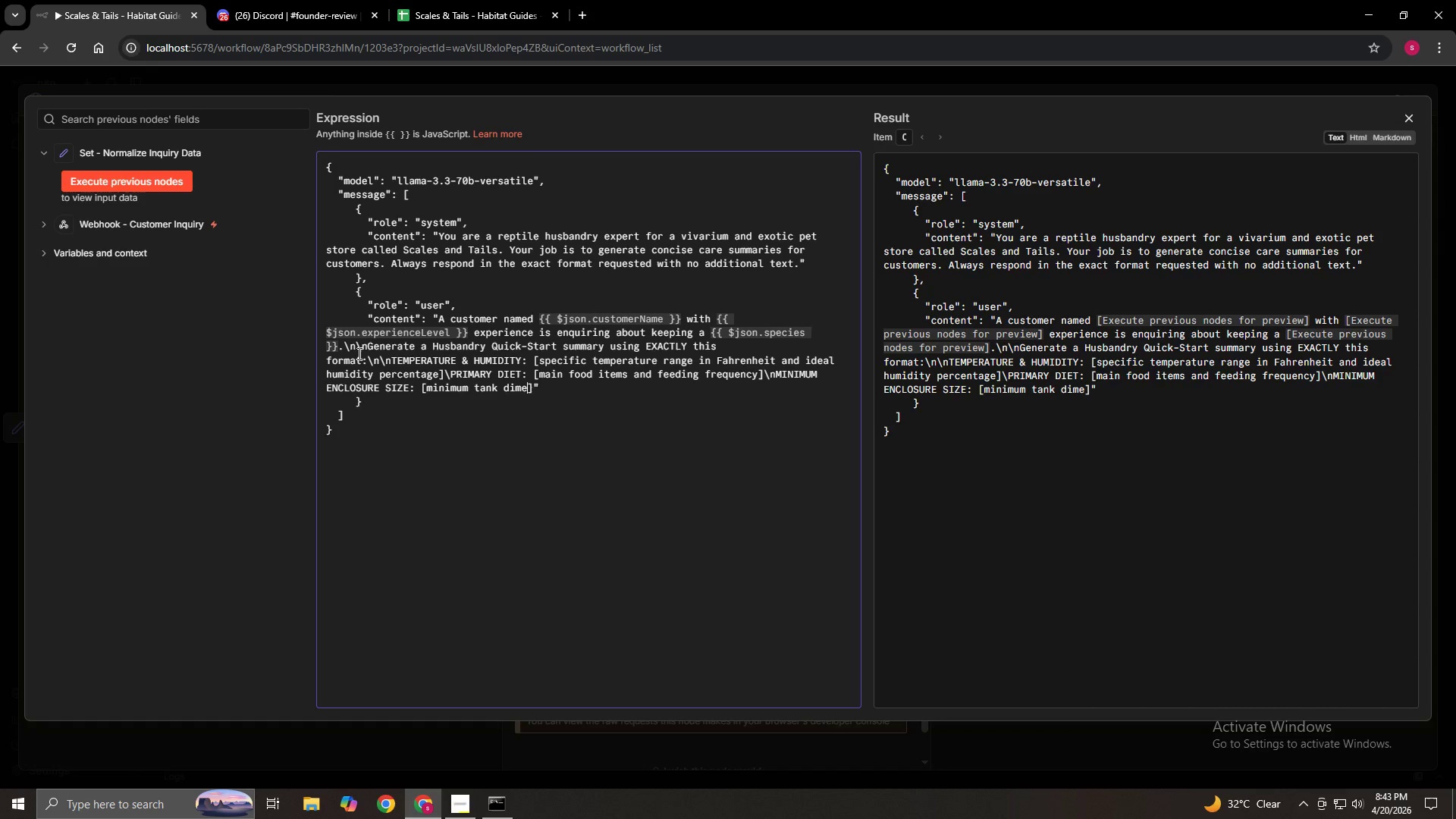 
type(nsions or gallon size)
 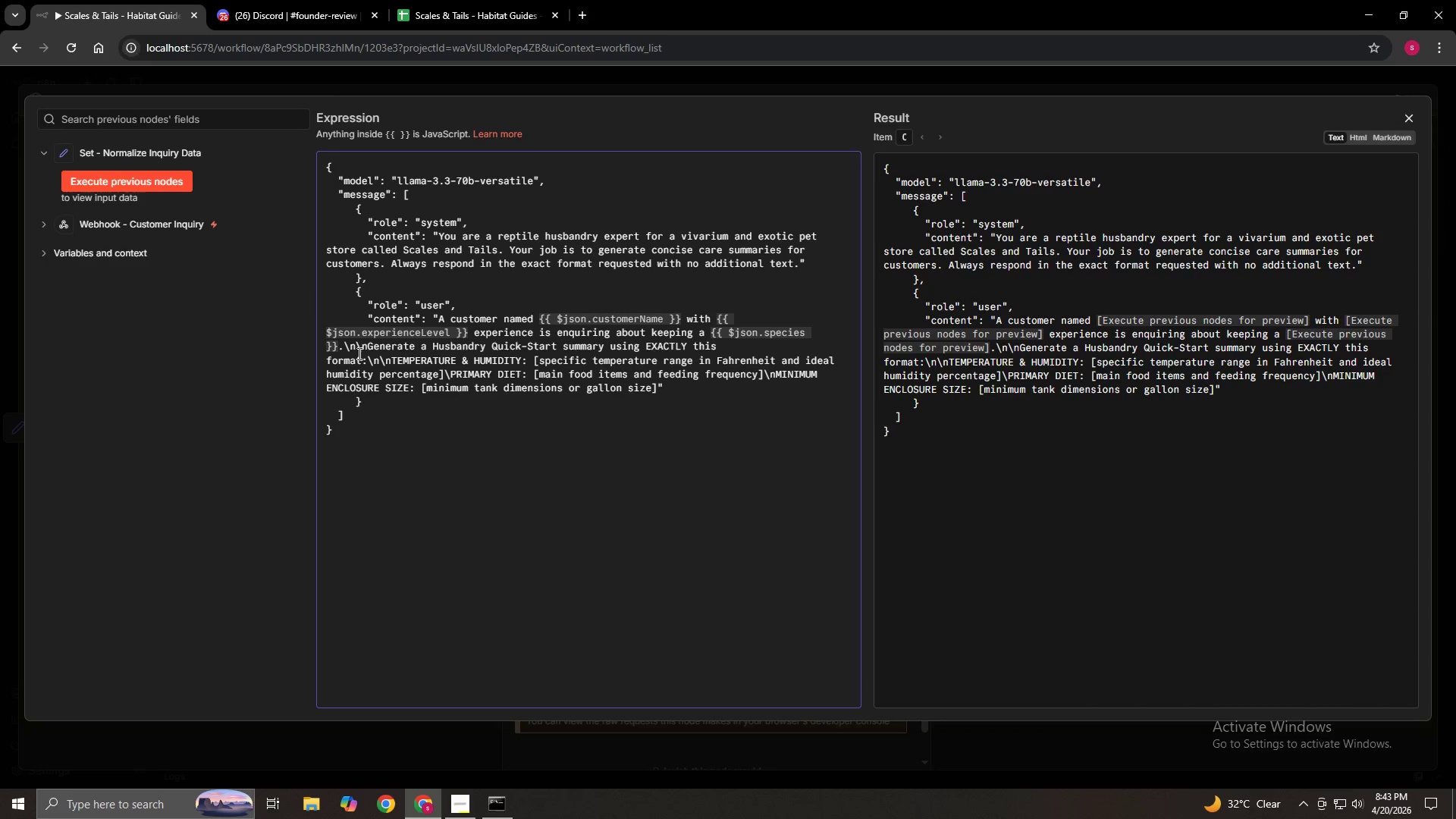 
key(ArrowRight)
 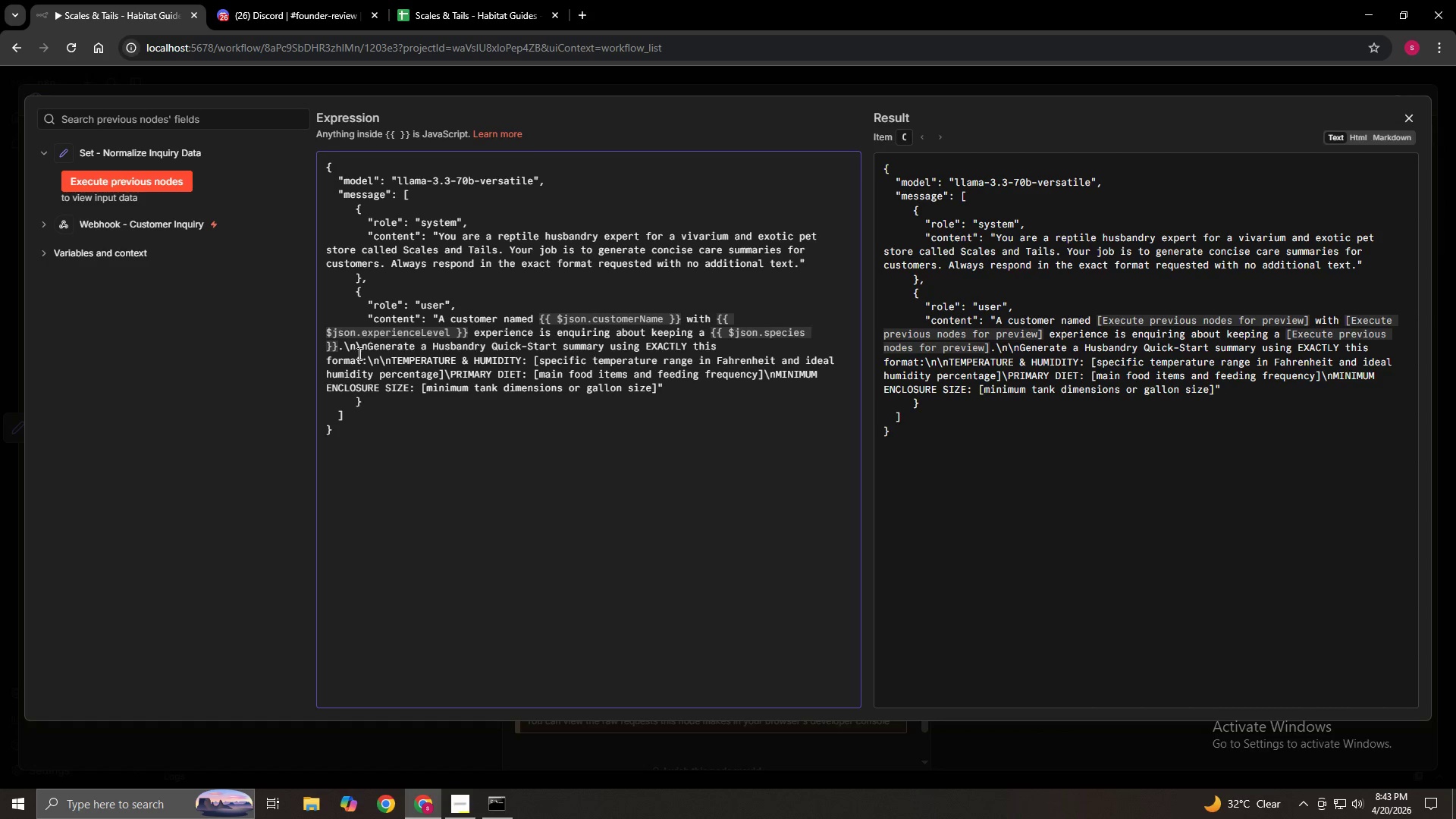 
key(Backslash)
 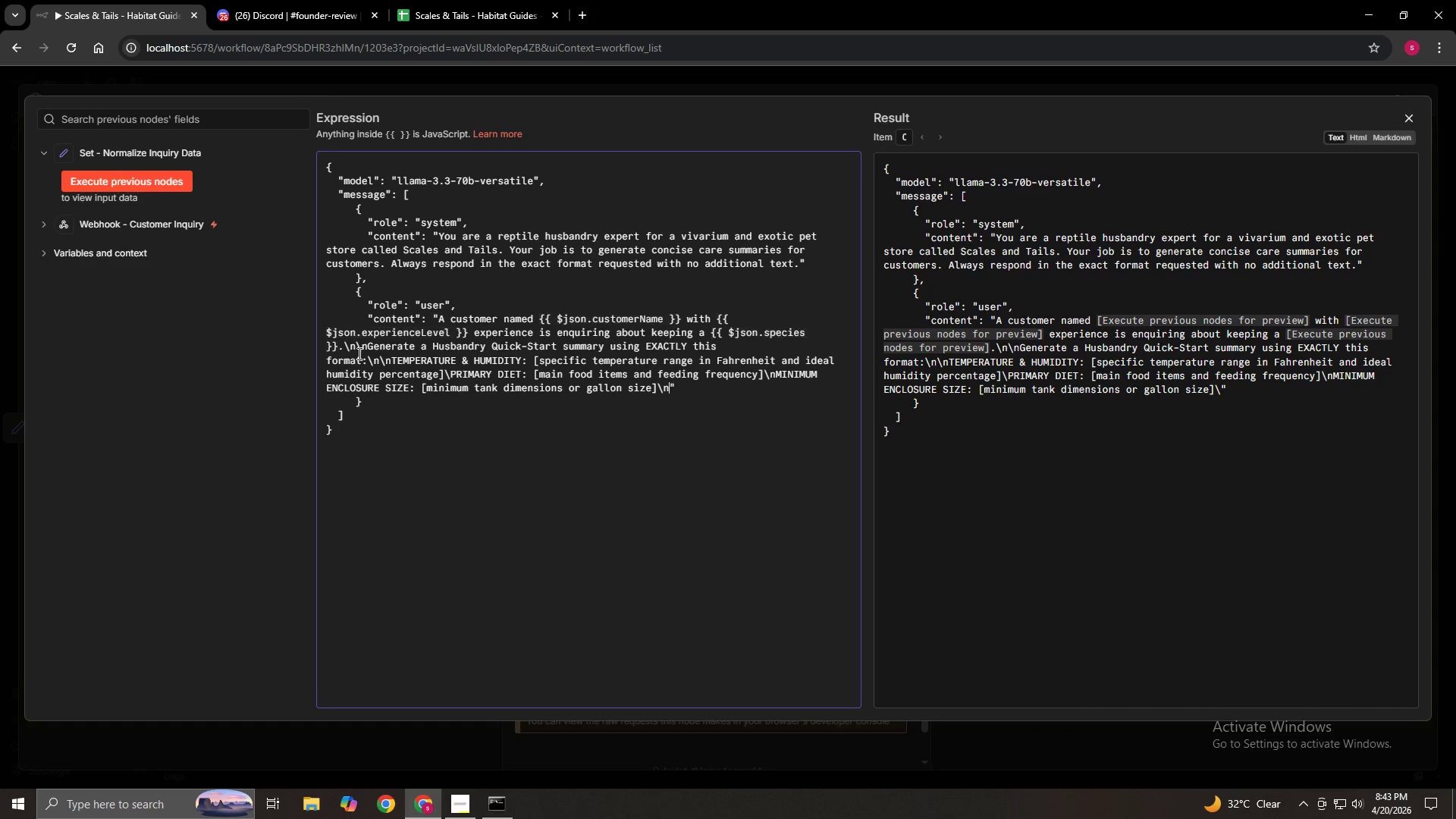 
key(N)
 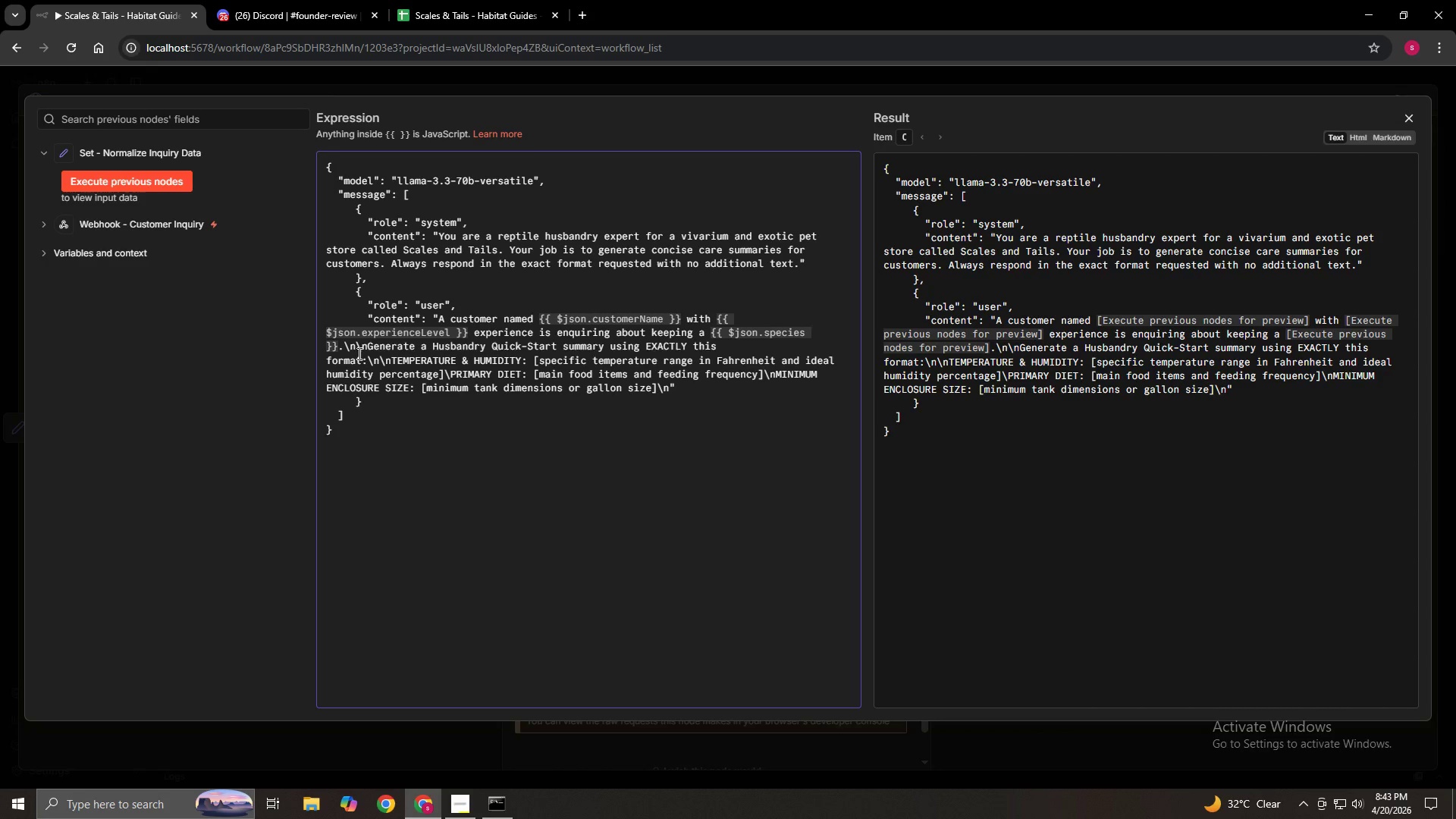 
key(Backslash)
 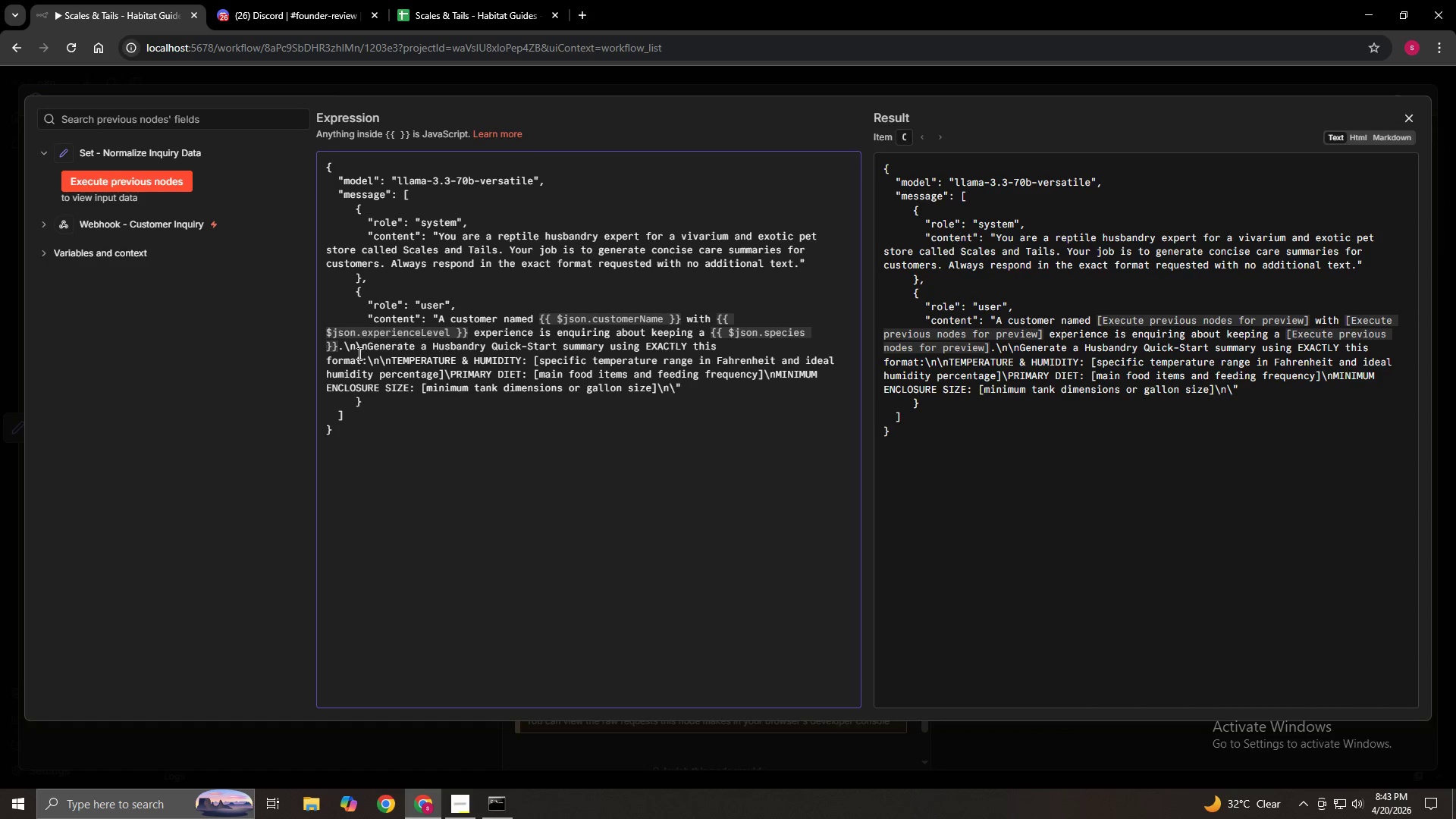 
key(N)
 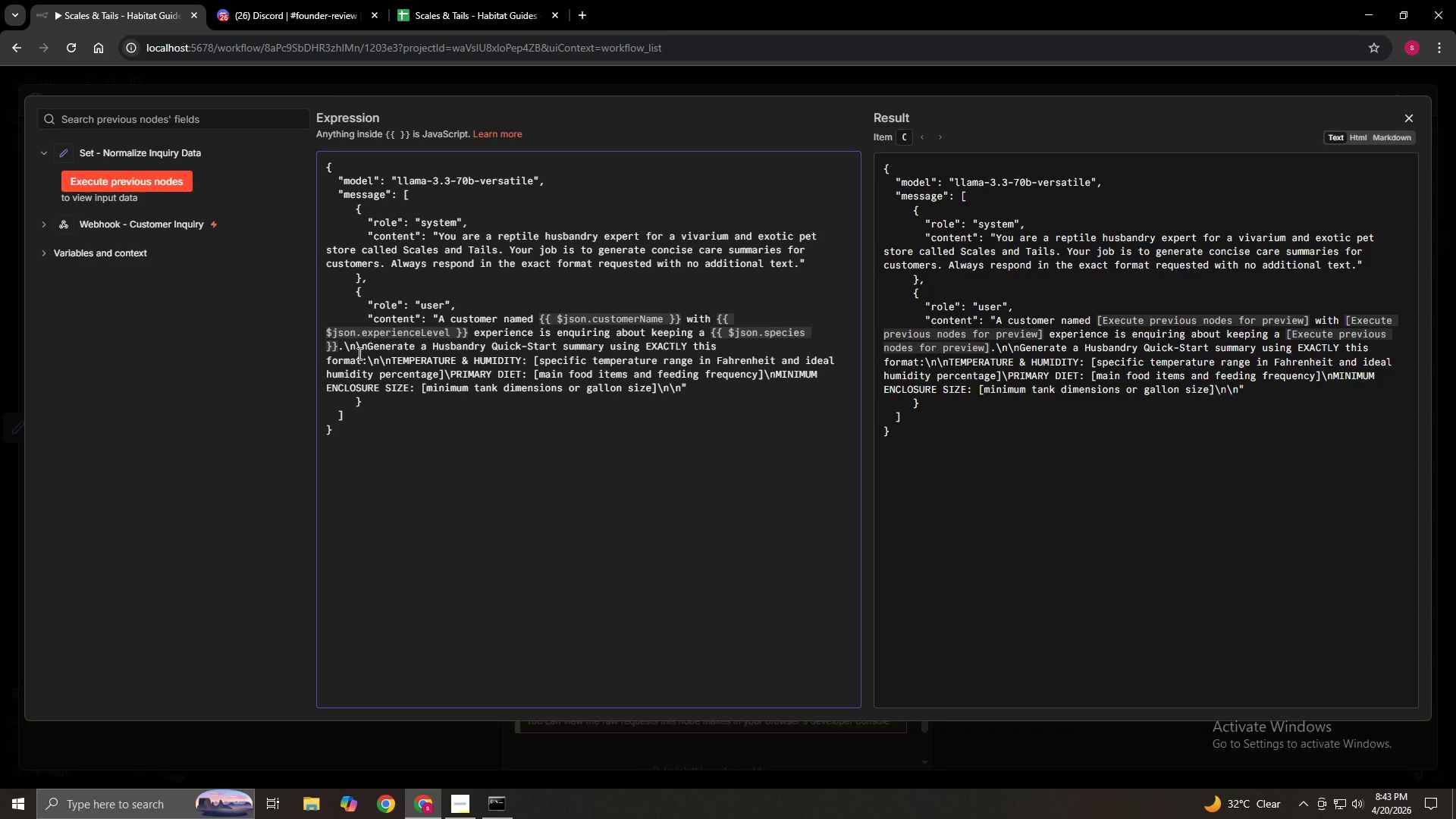 
type(CLASSIFICATION)
 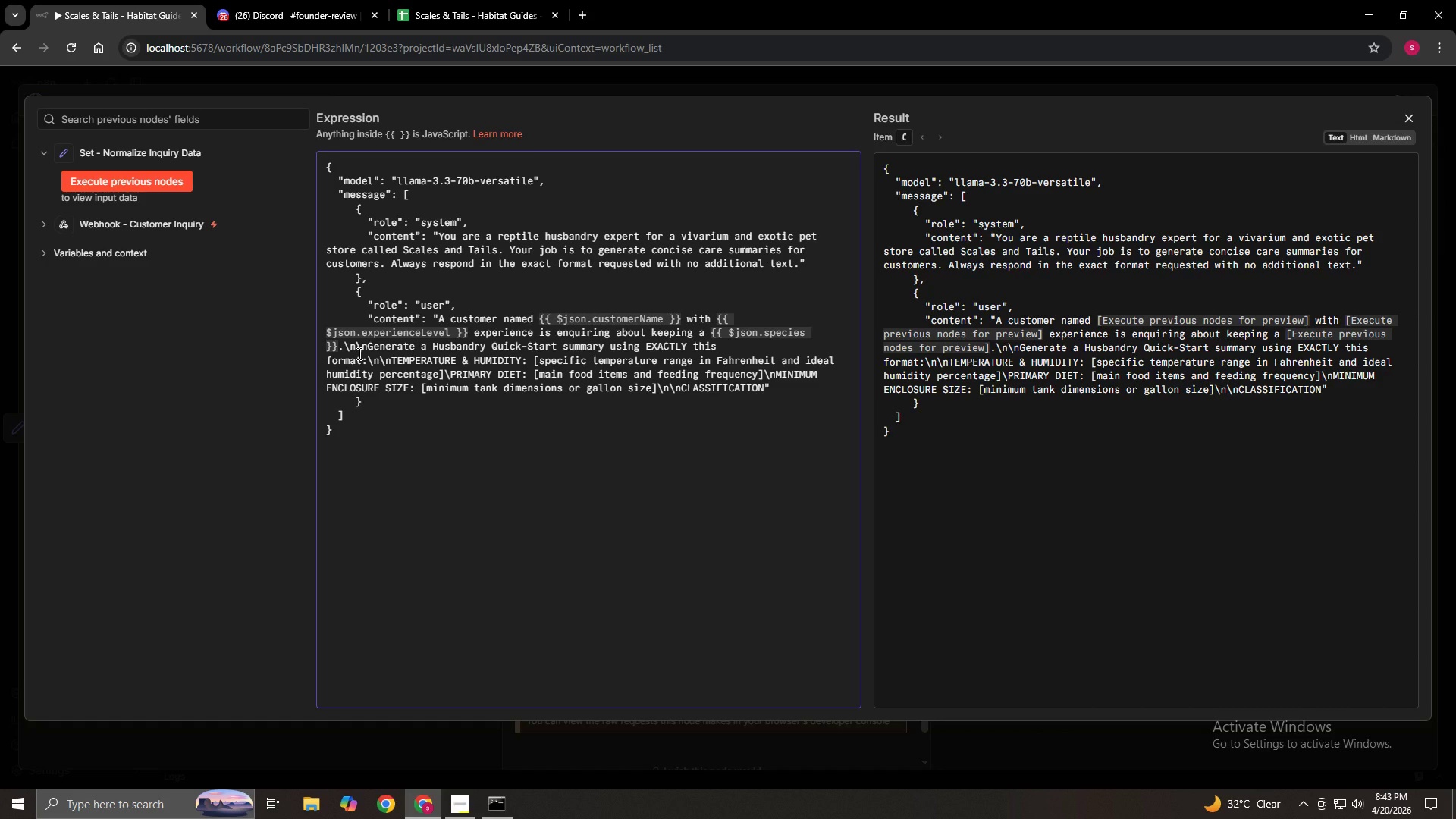 
key(Shift+Semicolon)
 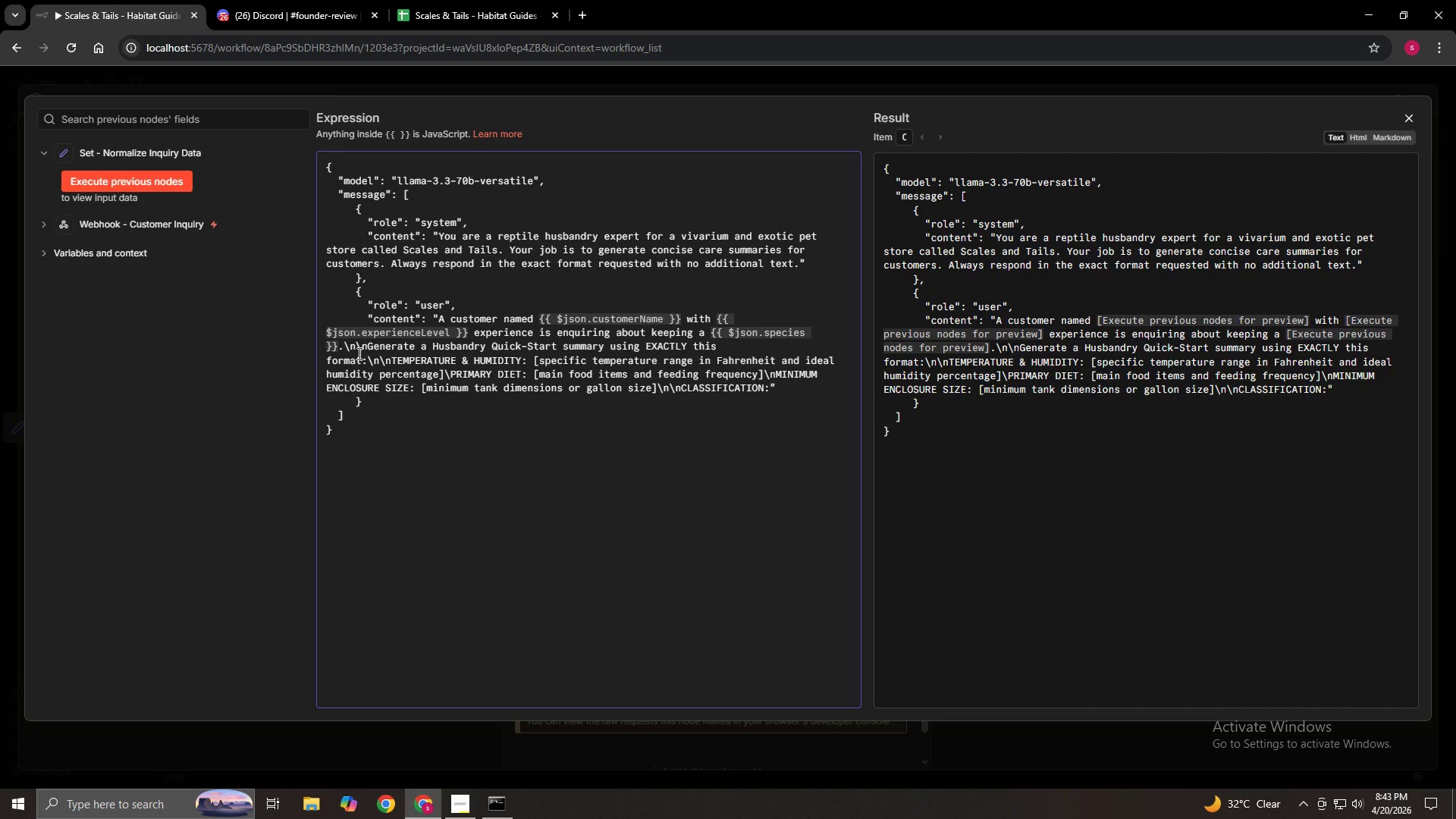 
key(Space)
 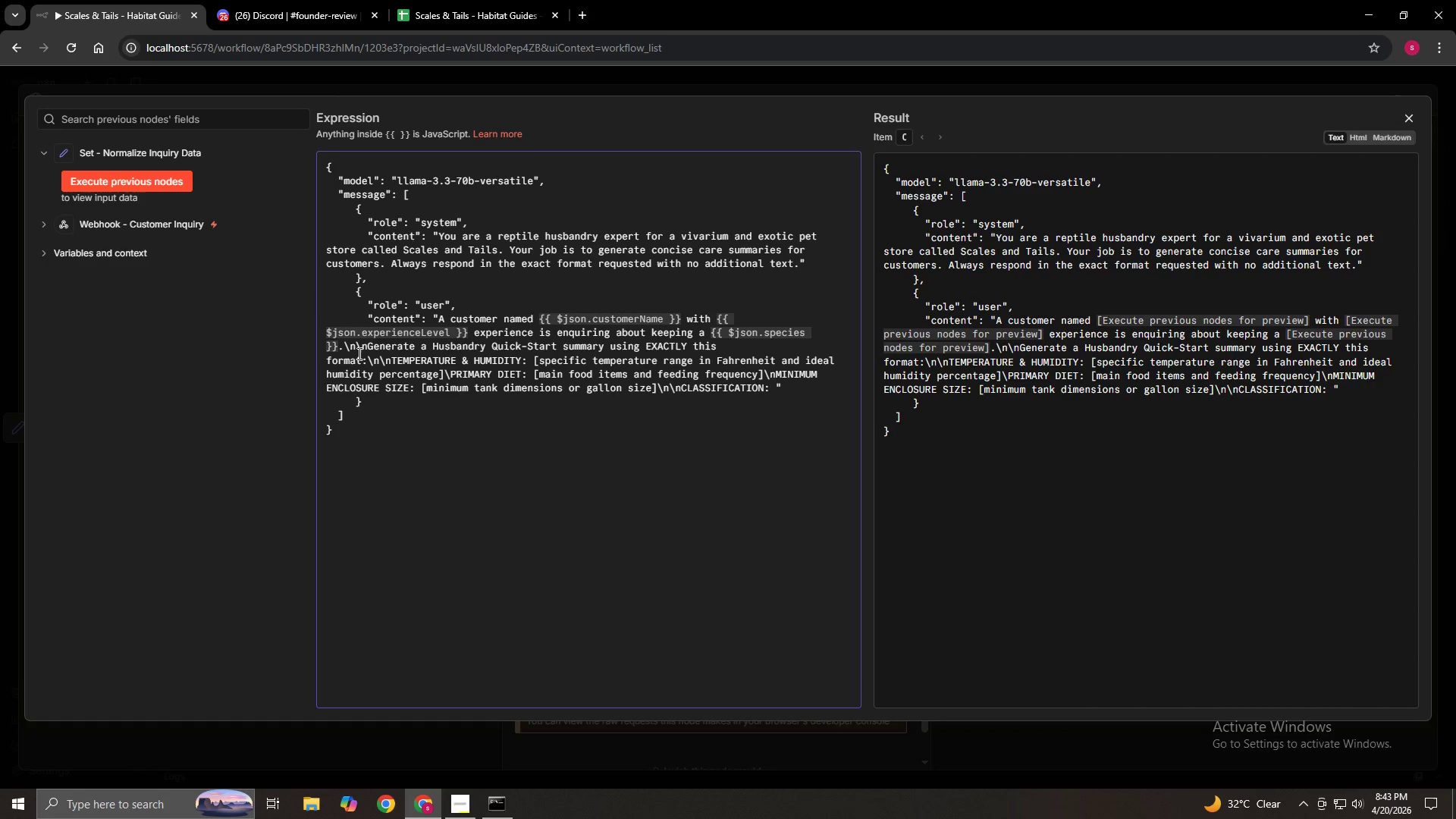 
key(BracketLeft)
 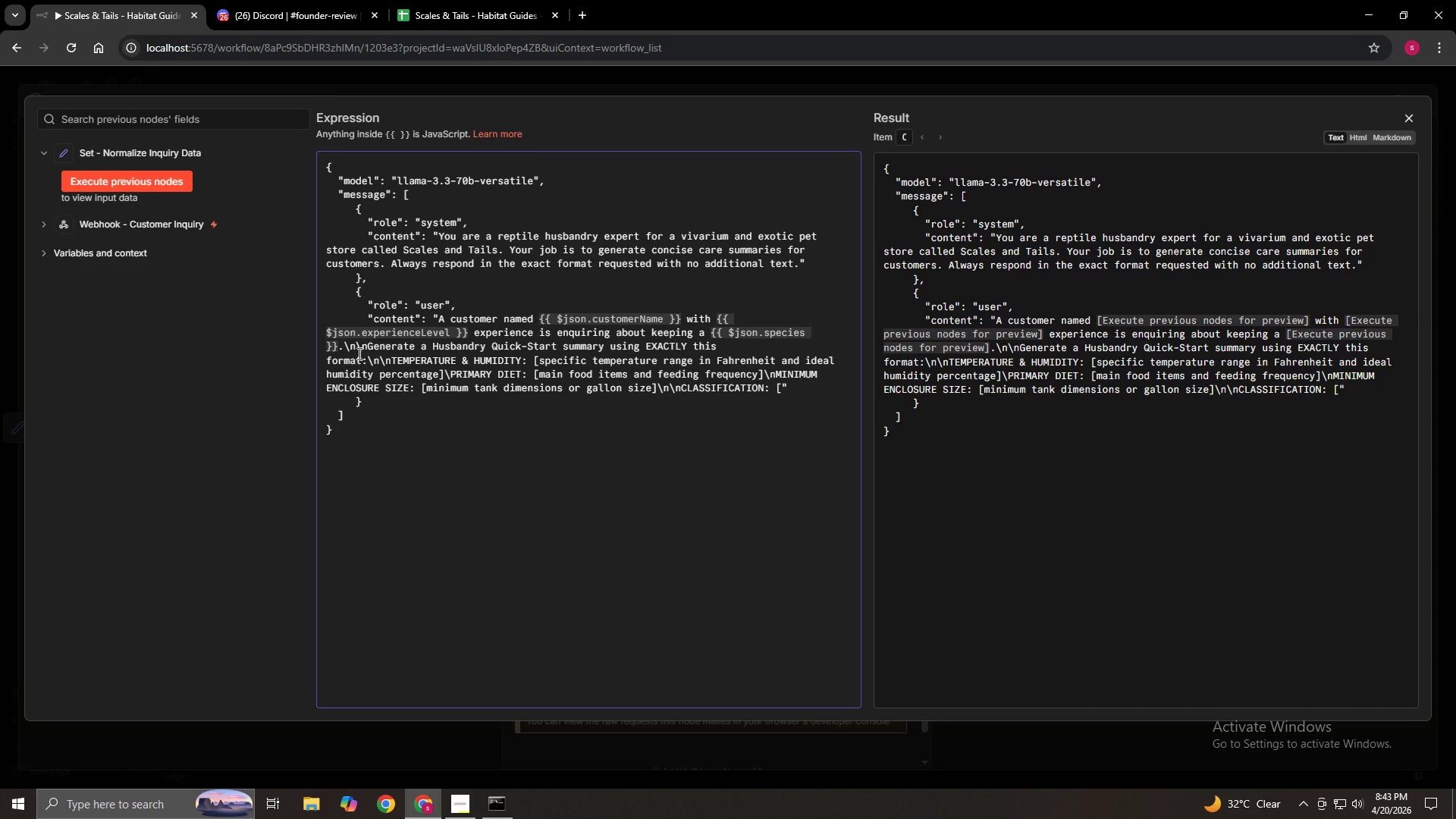 
hold_key(key=ShiftLeft, duration=1.5)
 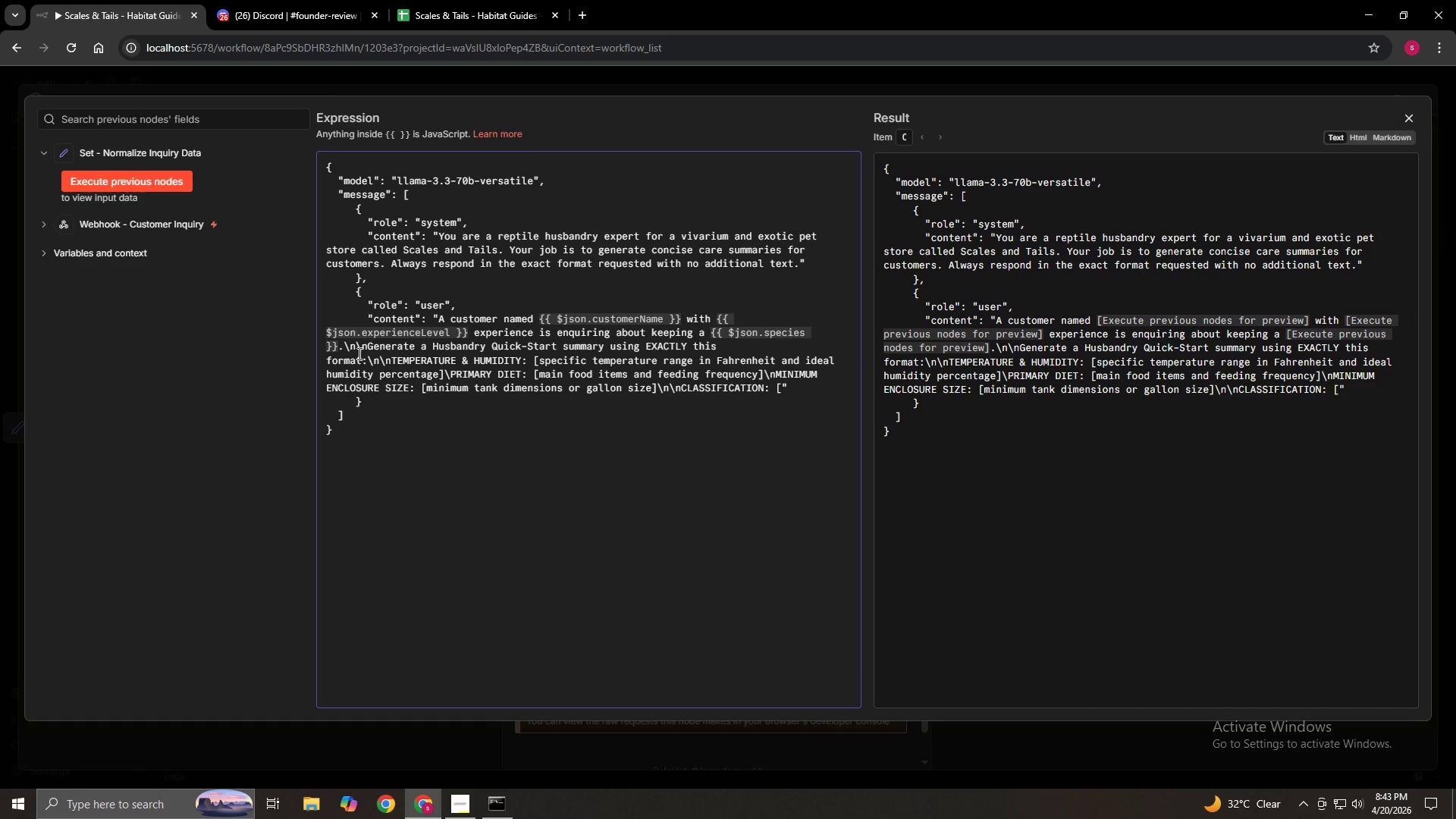 
hold_key(key=ShiftLeft, duration=0.39)
 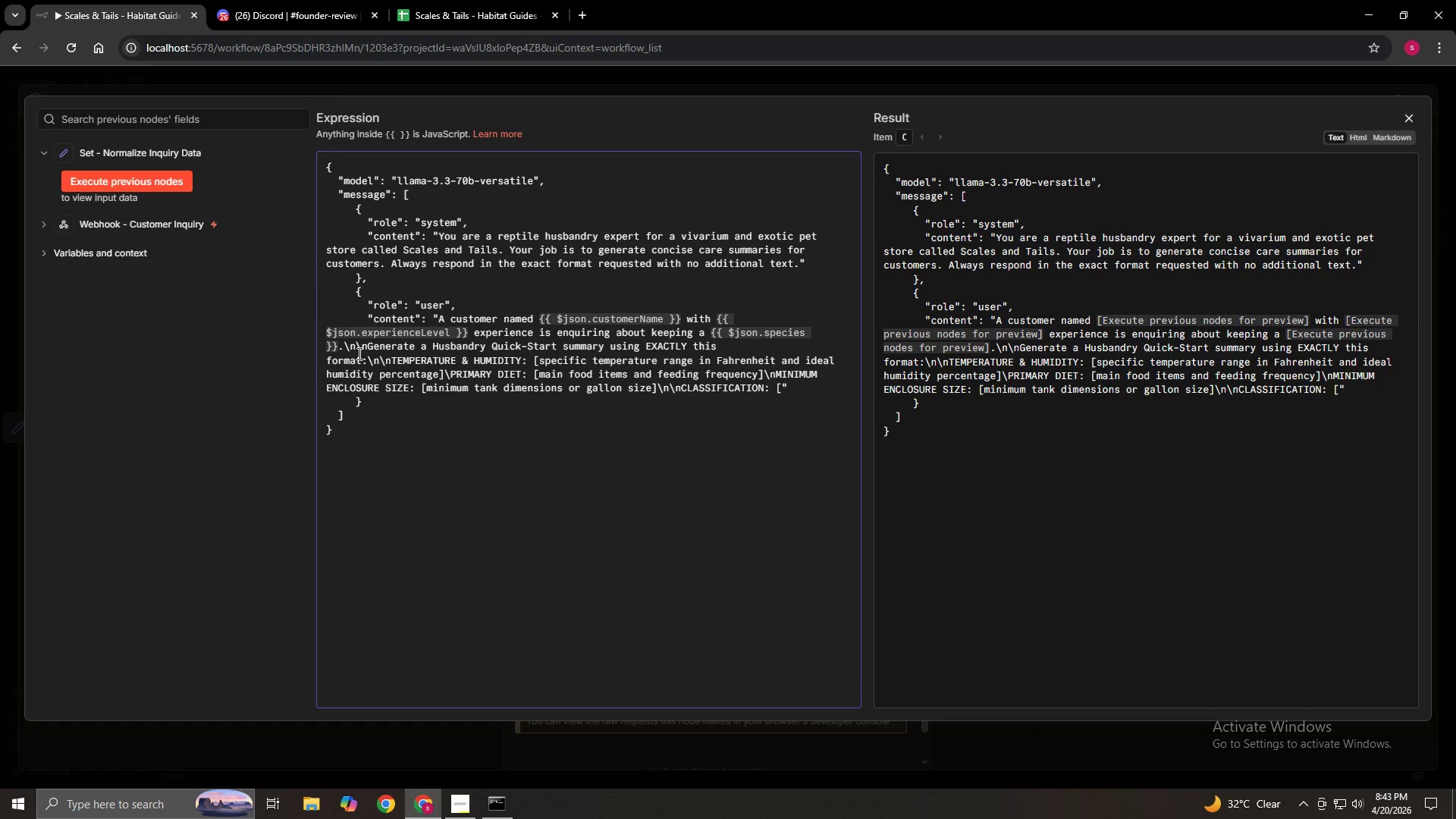 
type(write only one word: COMMON or D)
key(Backspace)
type(ADVANCCED or)
 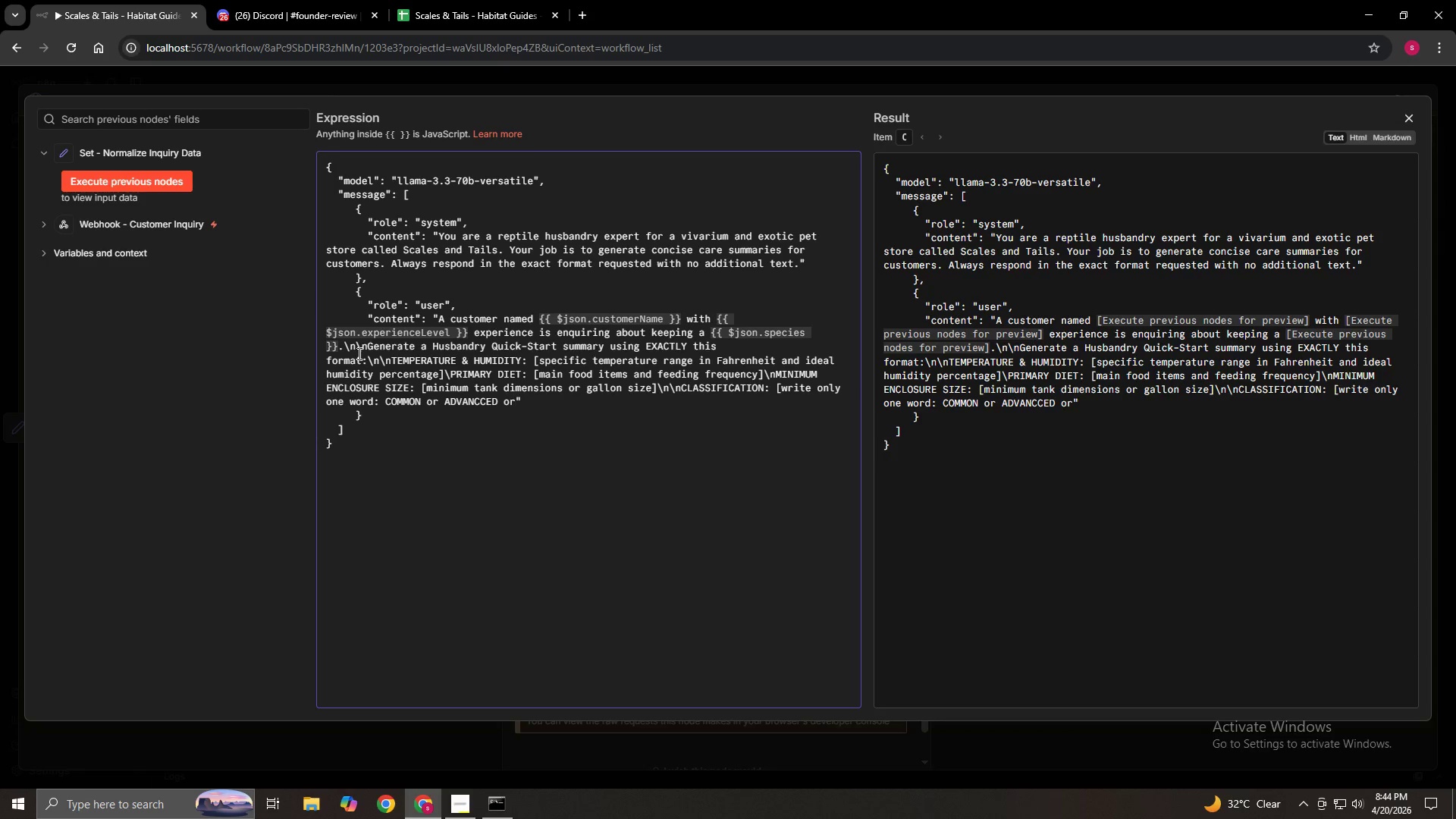 
key(Shift+R)
 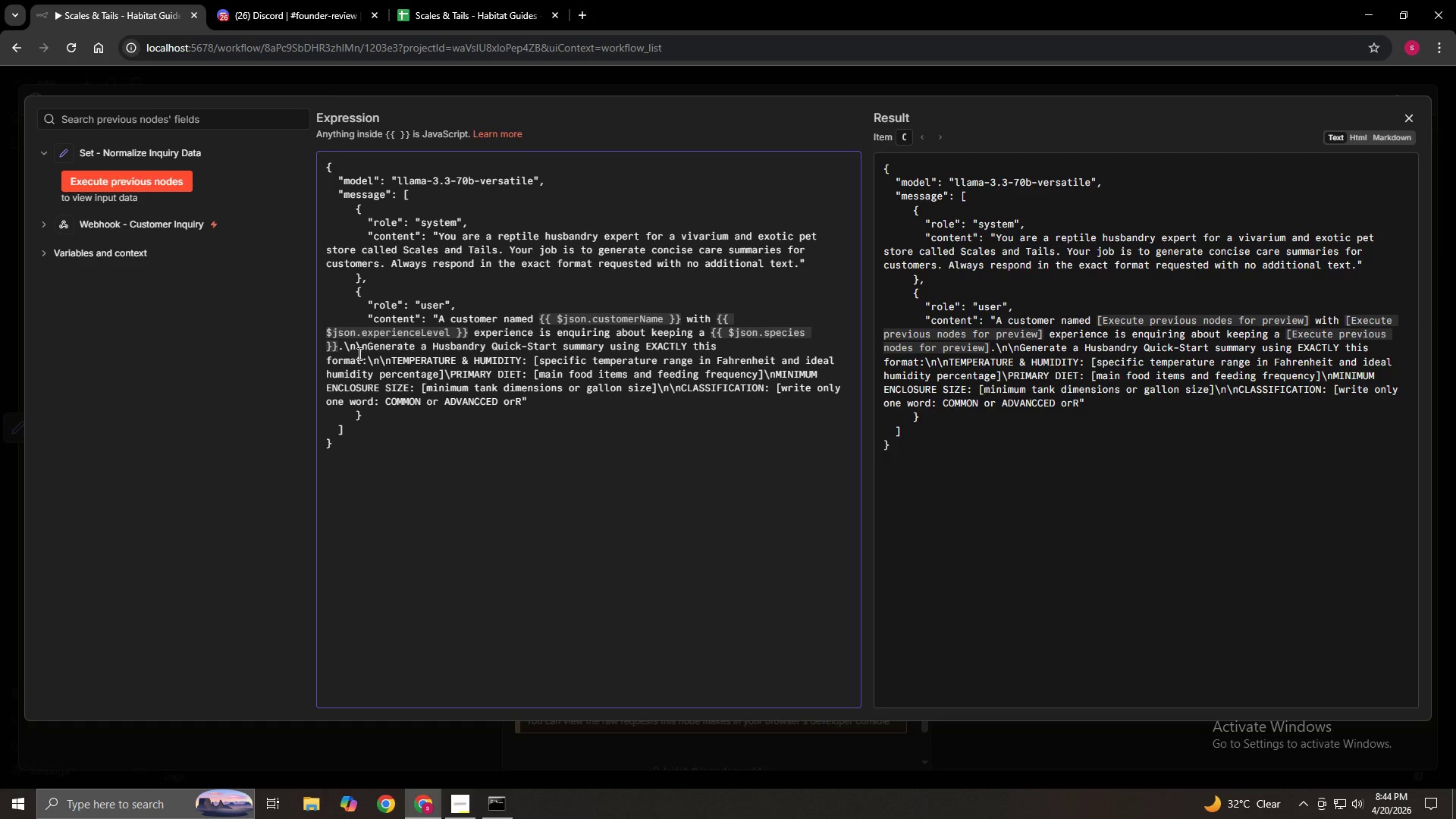 
key(Shift+ShiftLeft)
 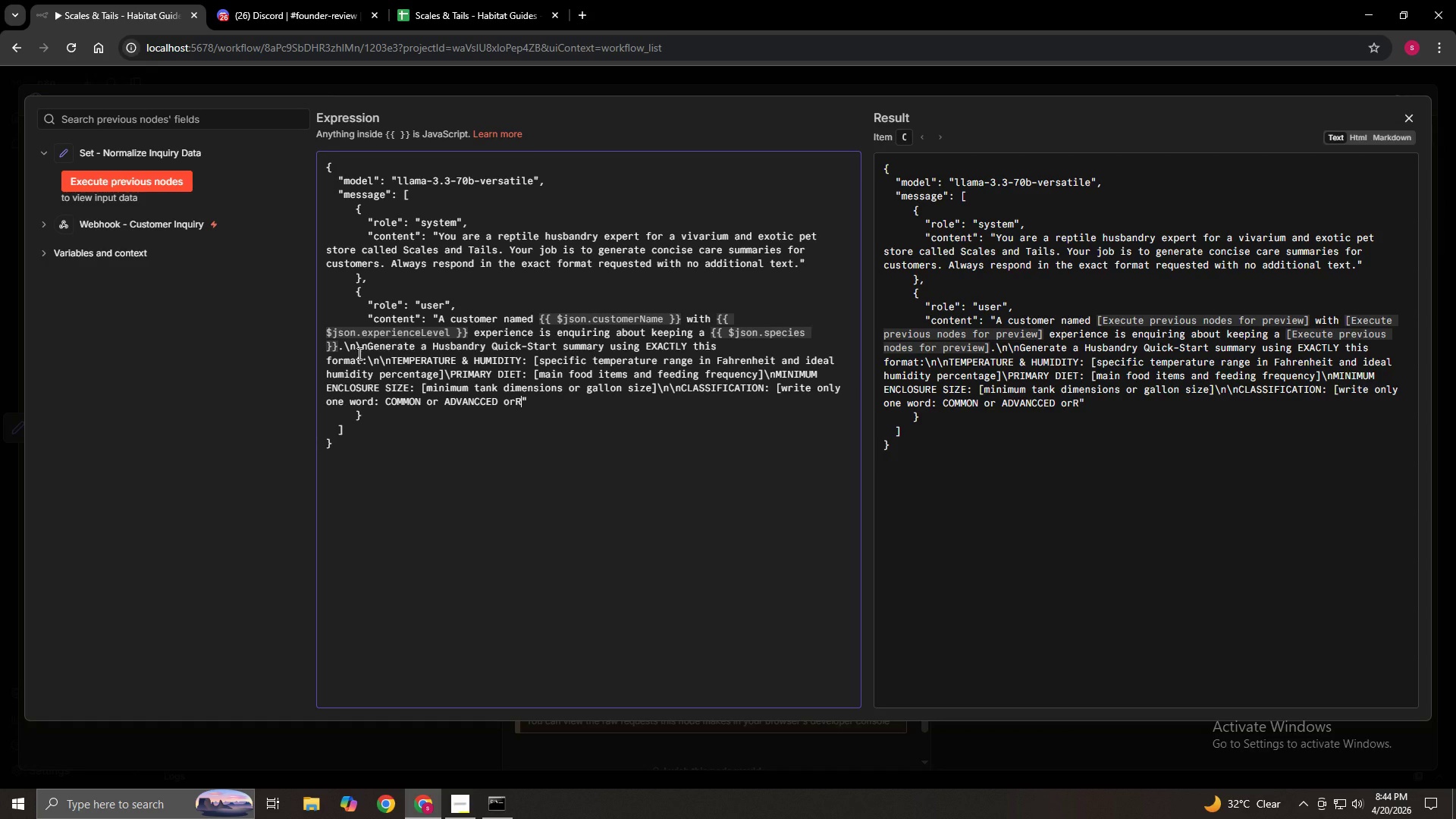 
key(ArrowLeft)
 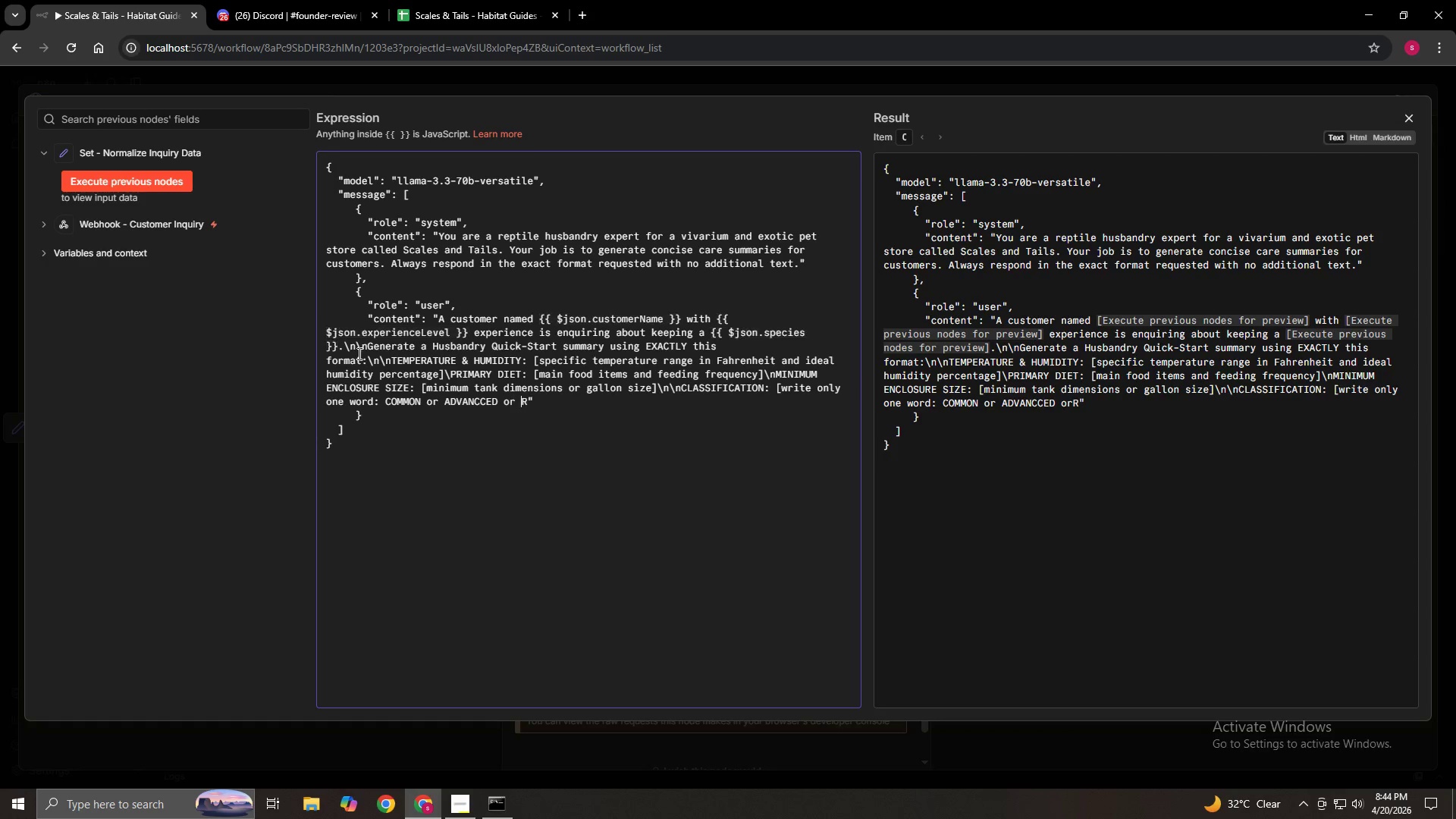 
key(Space)
 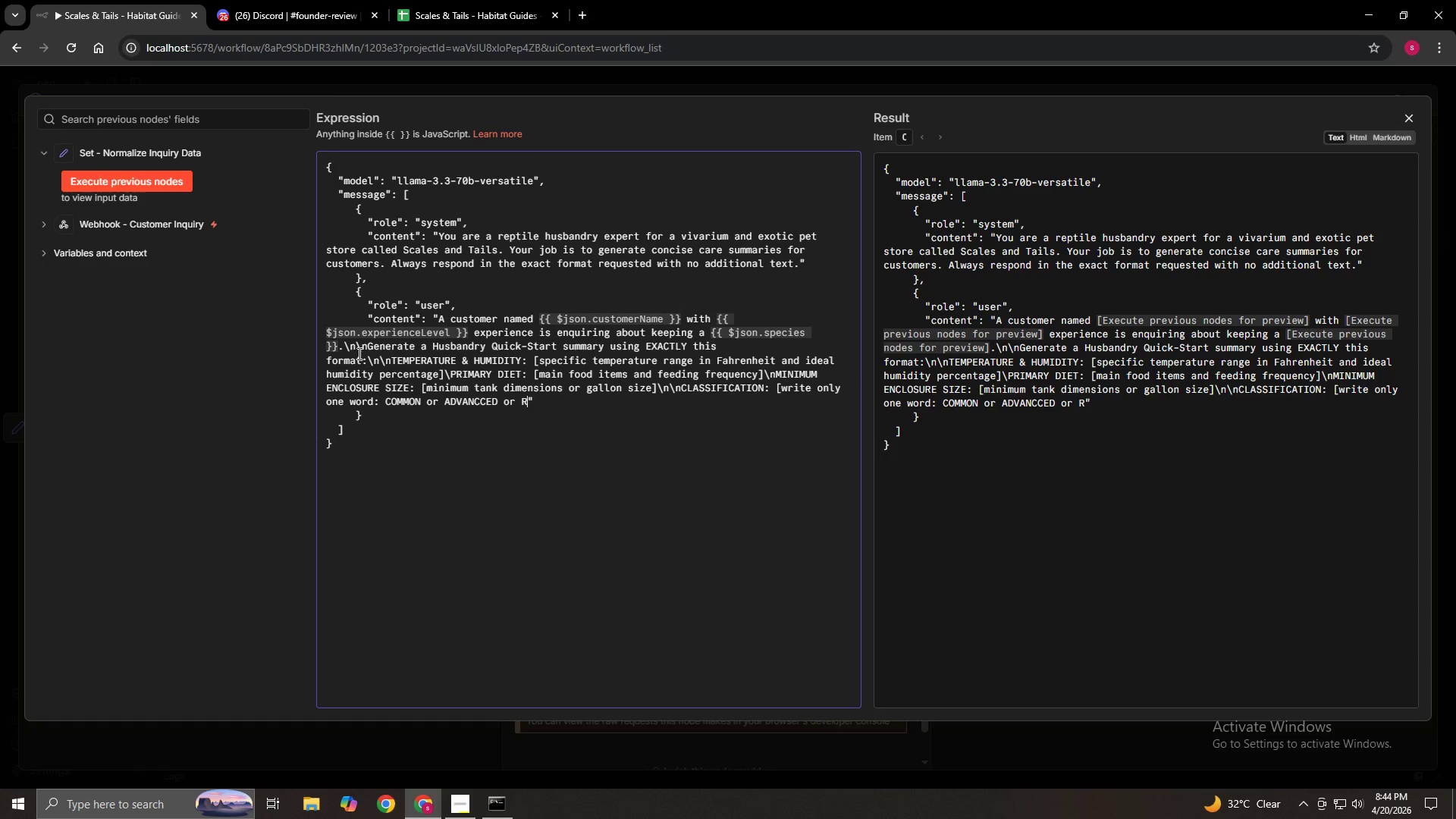 
key(ArrowRight)
 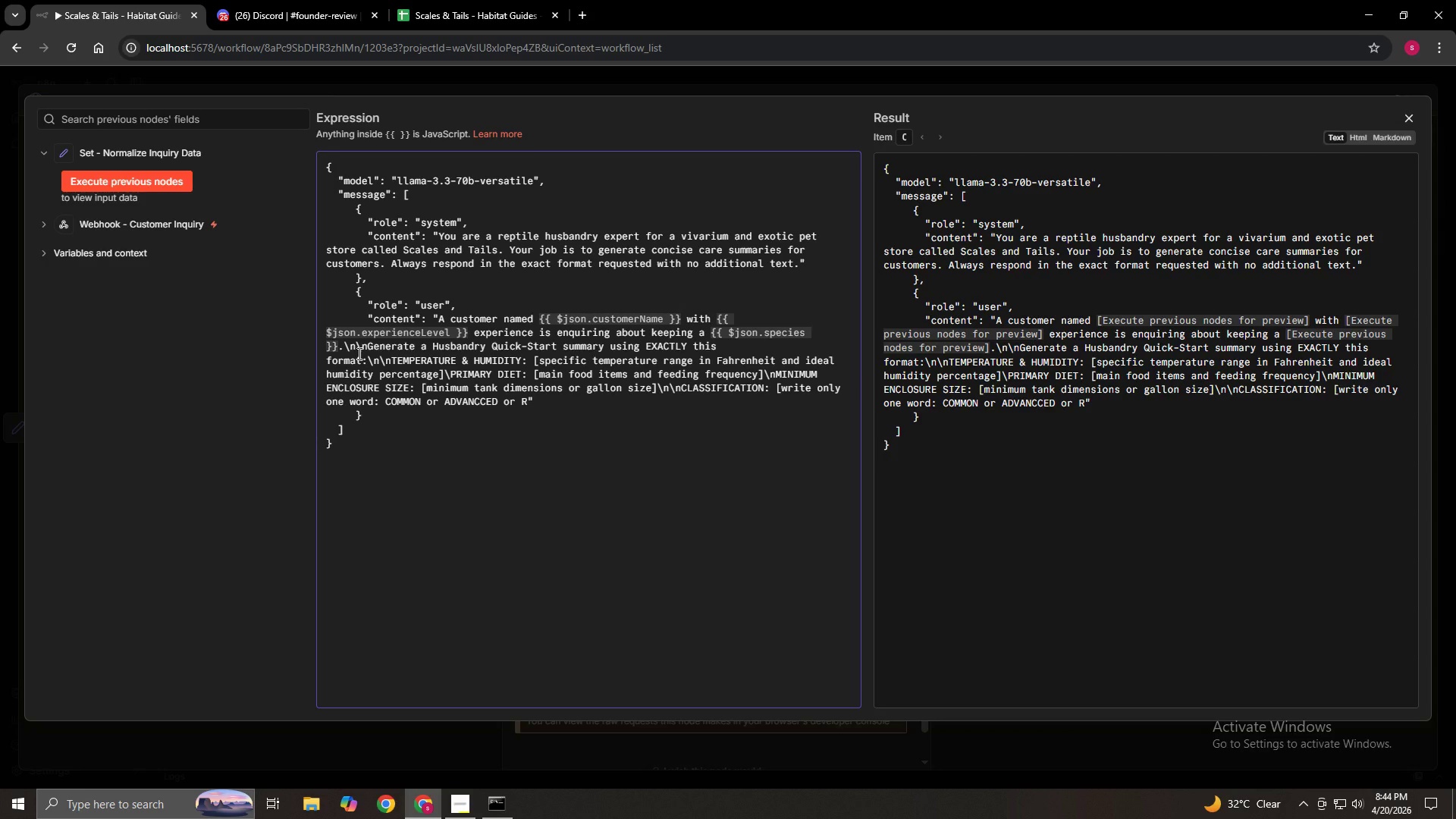 
type(ARE)
 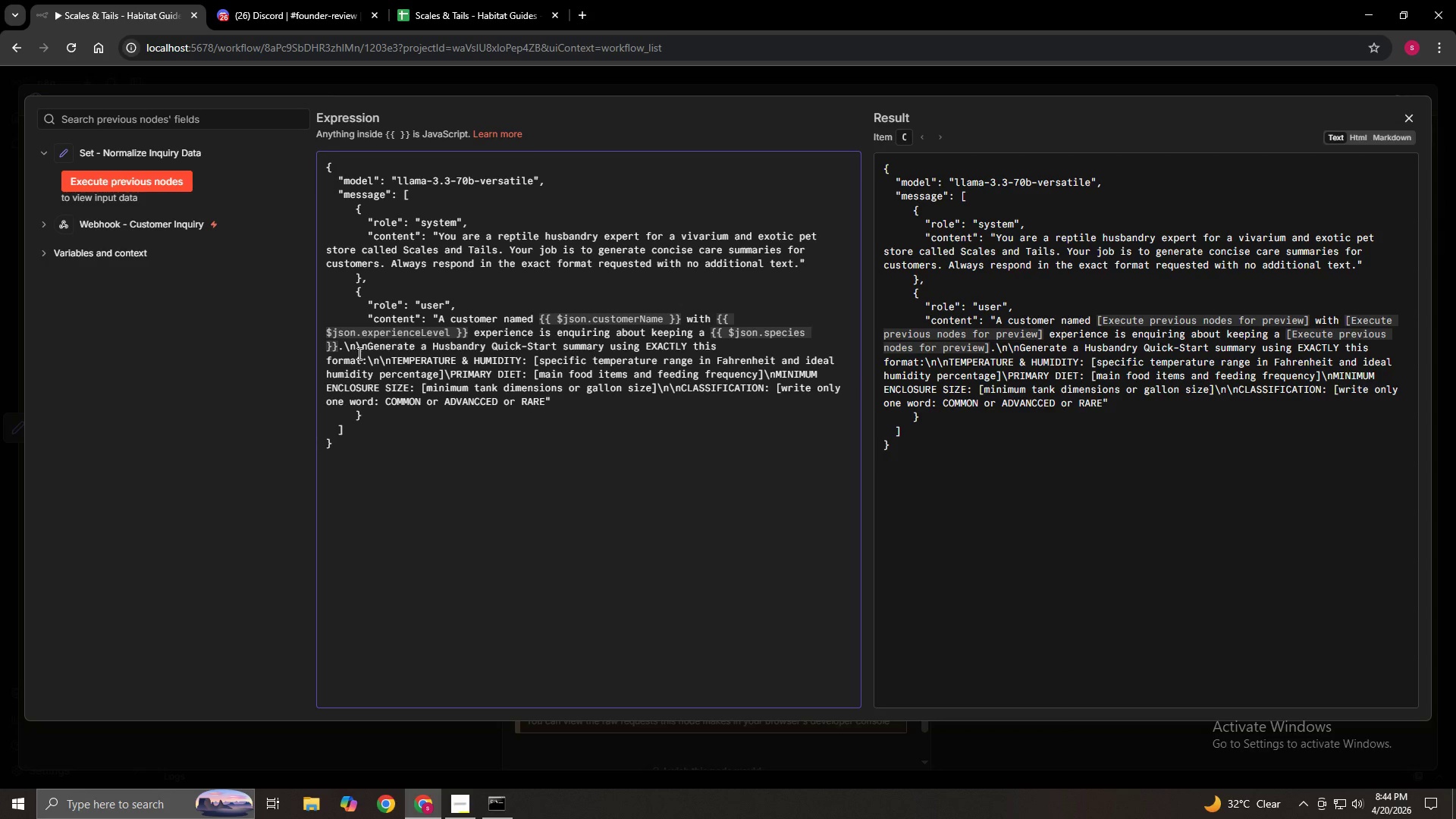 
key(ArrowRight)
 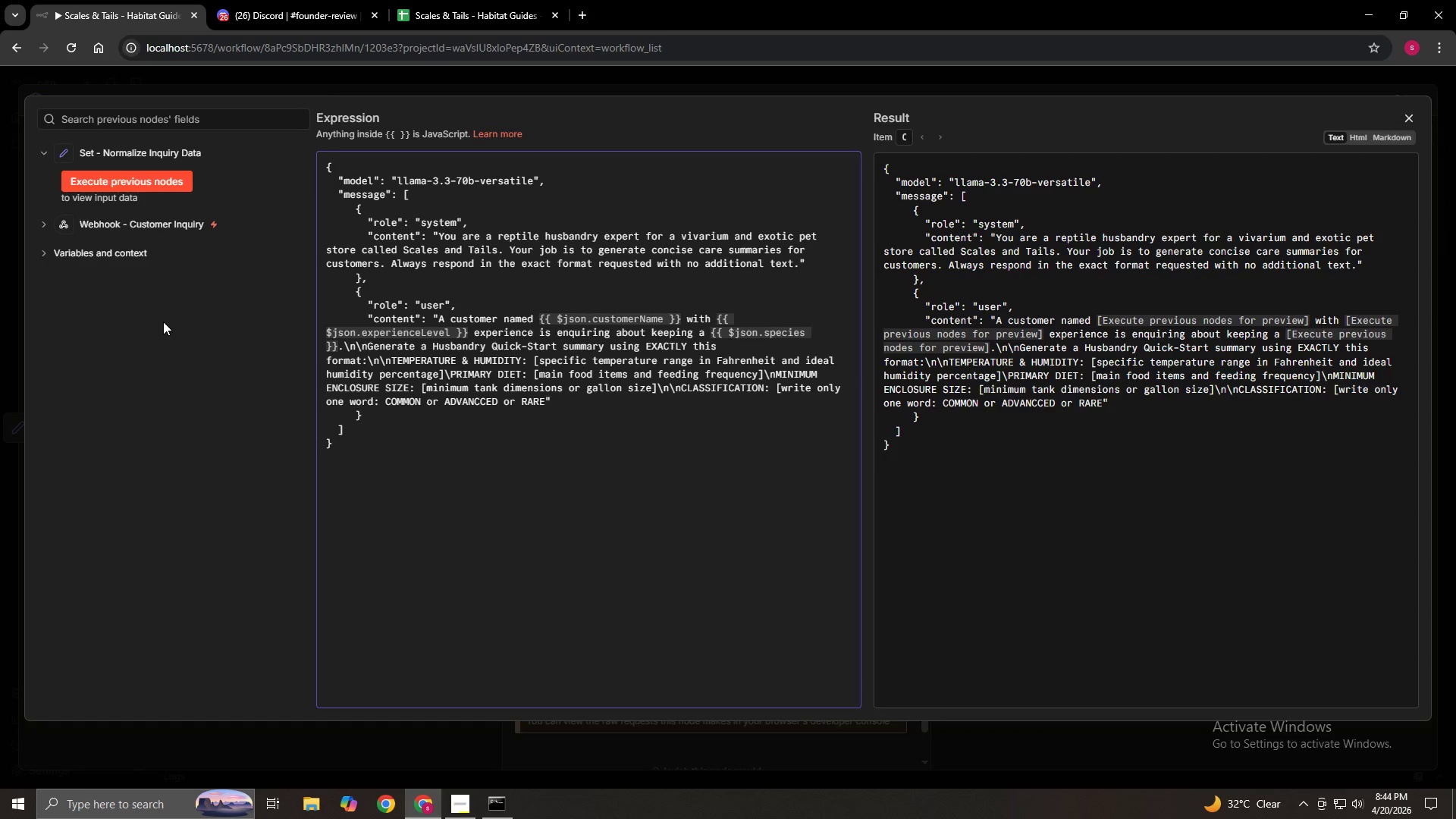 
wait(9.69)
 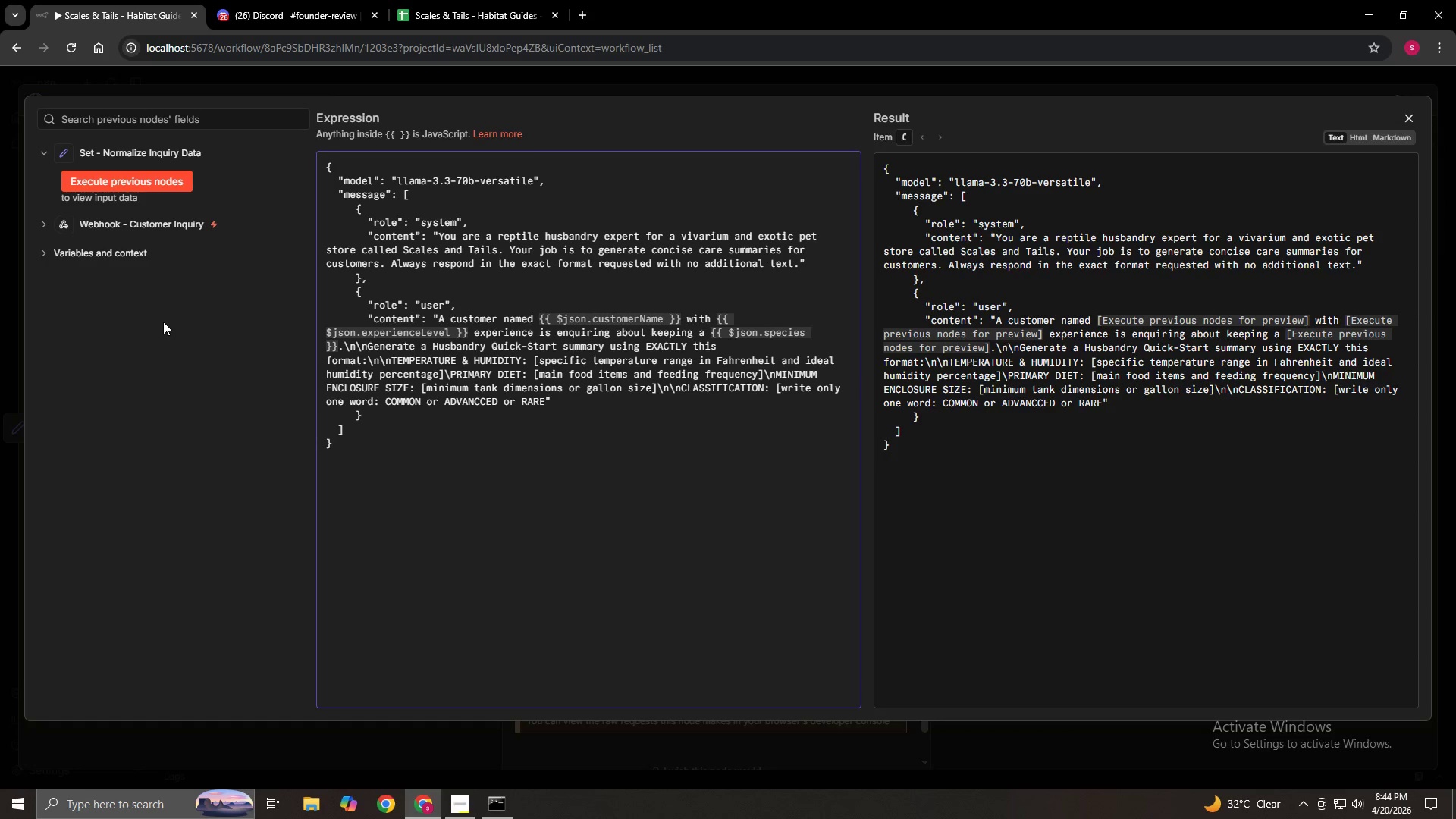 
key(ArrowLeft)
 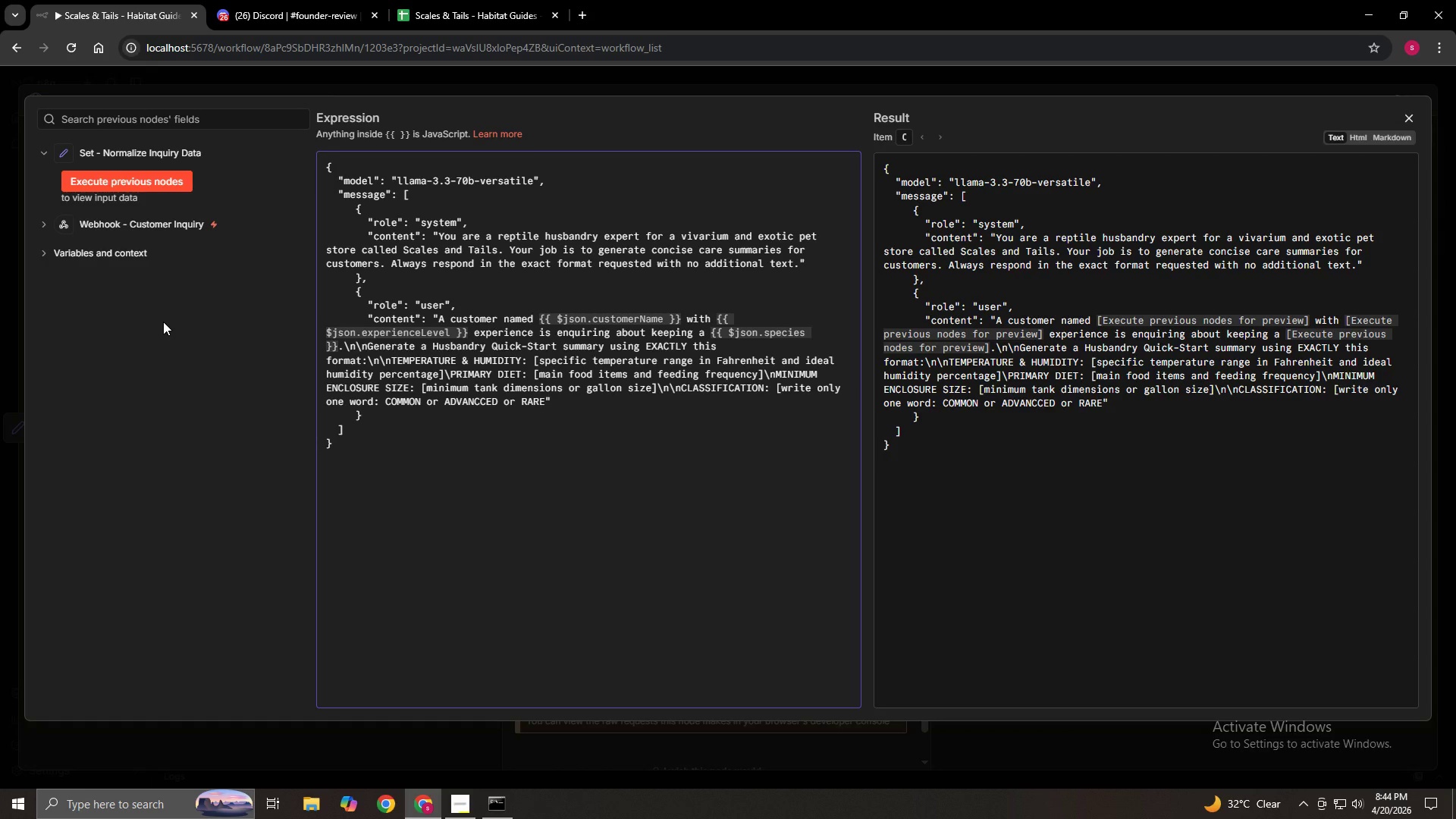 
type(]\n\nCla)
key(Backspace)
key(Backspace)
type(LASSIFICATION:)
 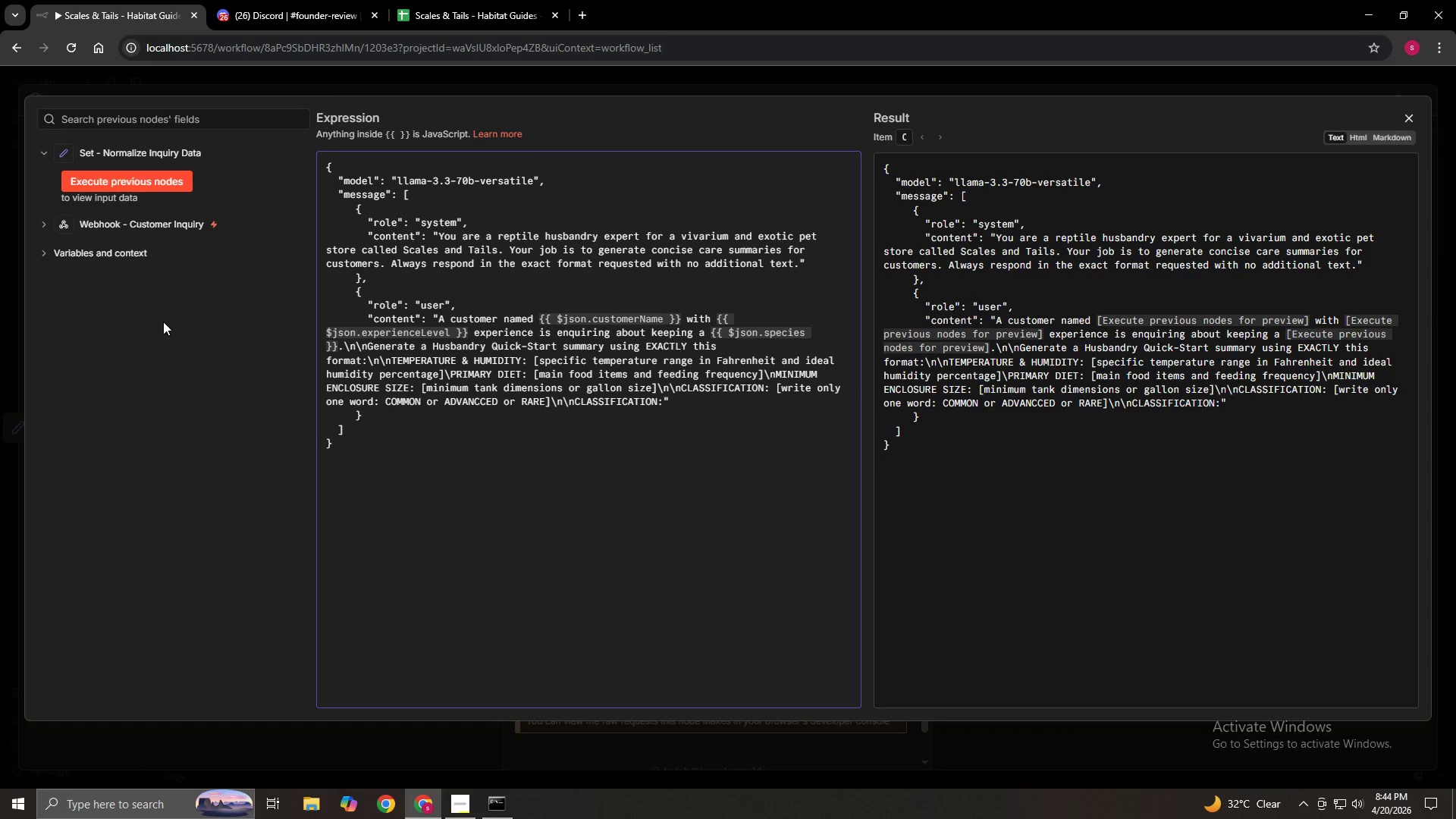 
key(Backspace)
key(Backspace)
key(Backspace)
key(Backspace)
key(Backspace)
key(Backspace)
key(Backspace)
key(Backspace)
key(Backspace)
key(Backspace)
key(Backspace)
key(Backspace)
key(Backspace)
key(Backspace)
type(lassi)
 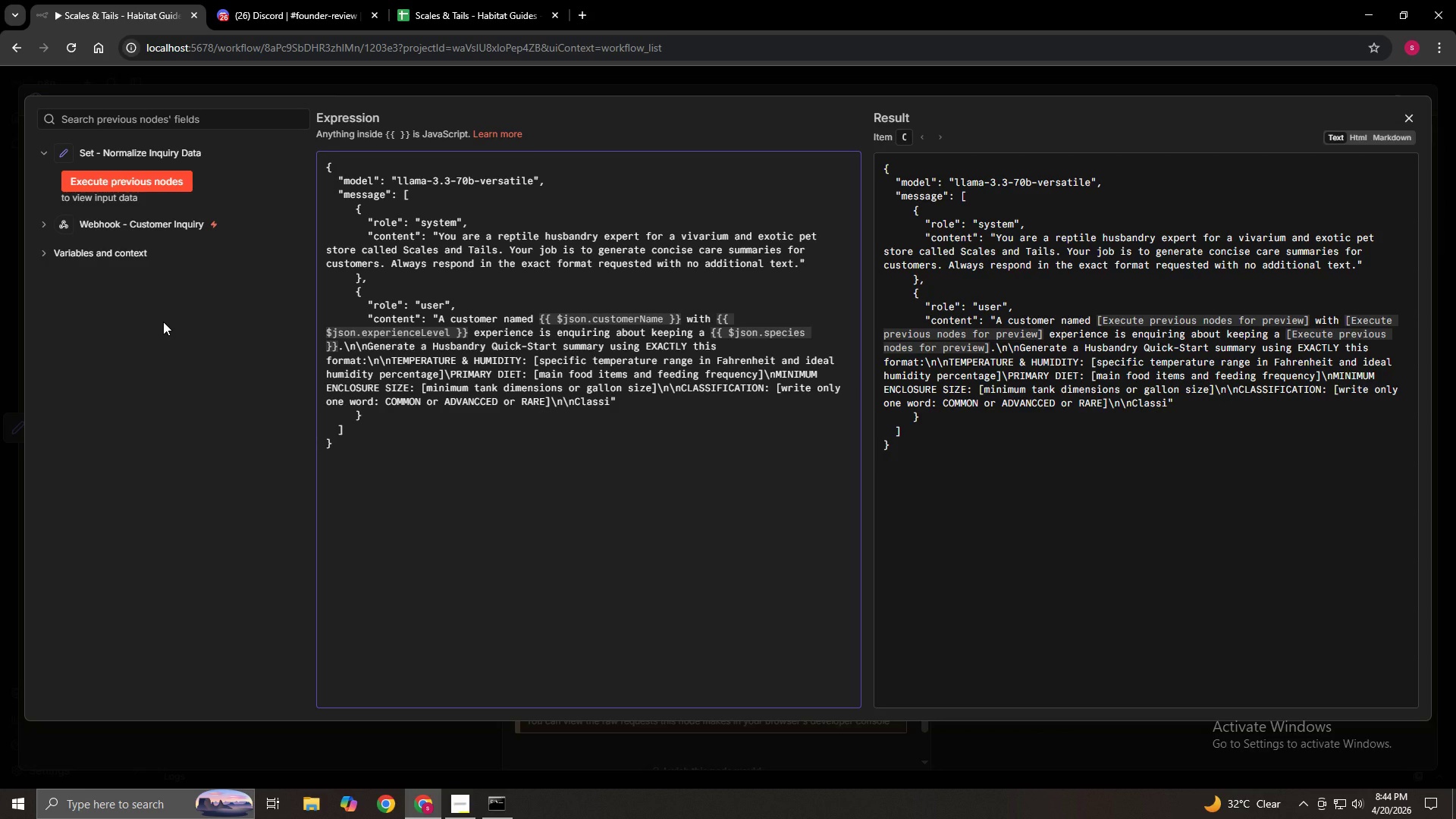 
type(fication guide)
 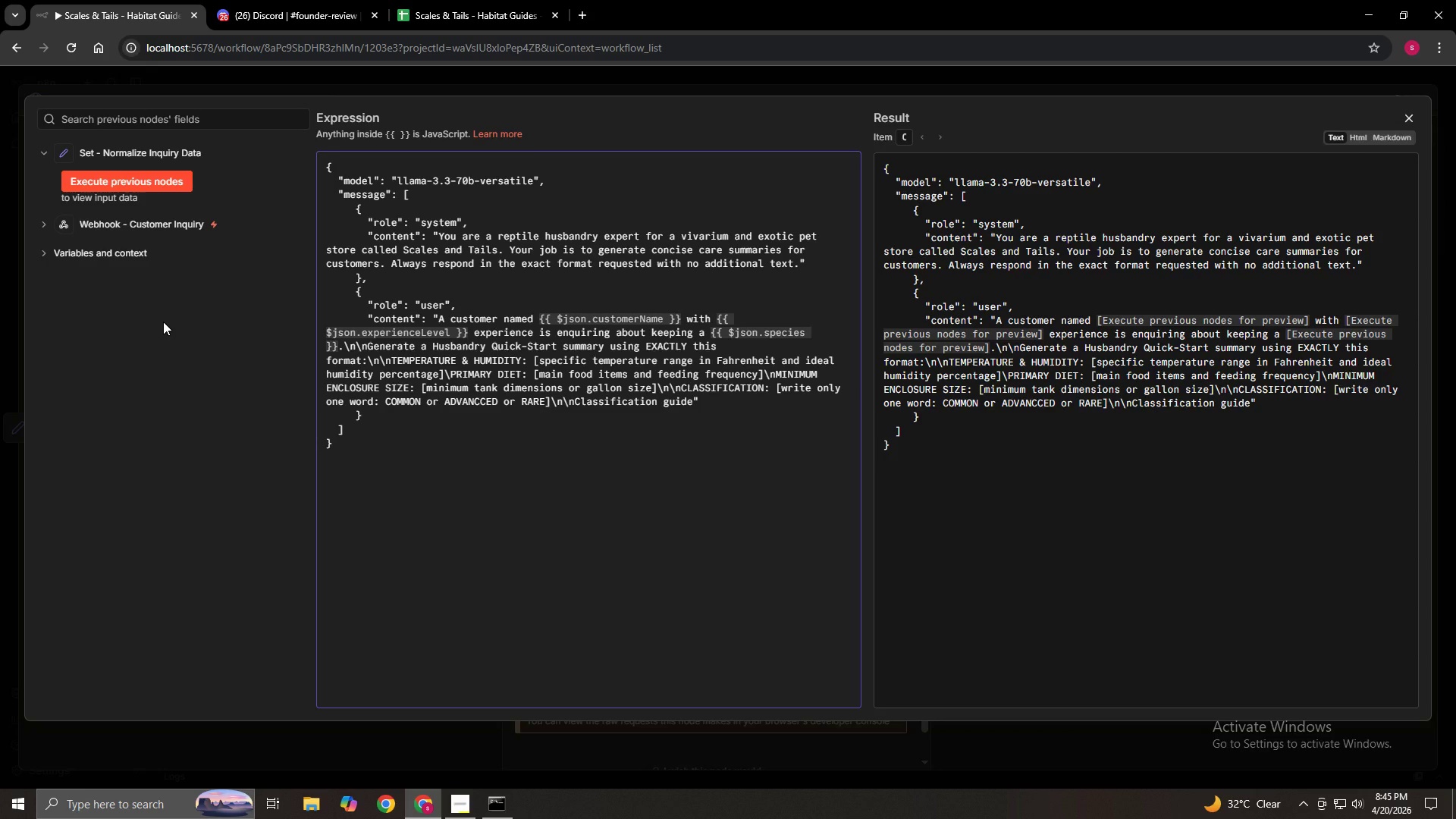 
key(Shift+Semicolon)
 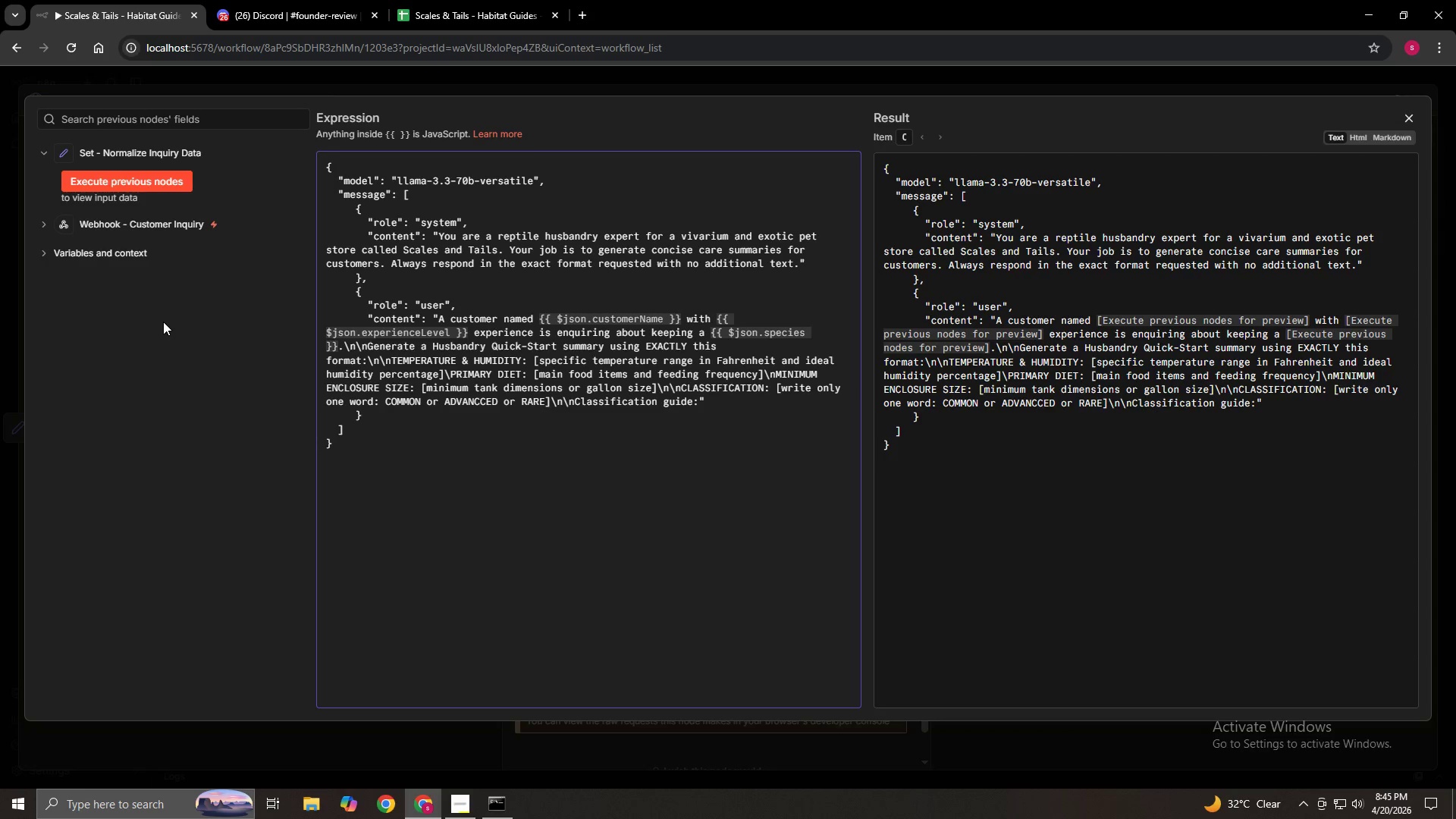 
key(Backslash)
 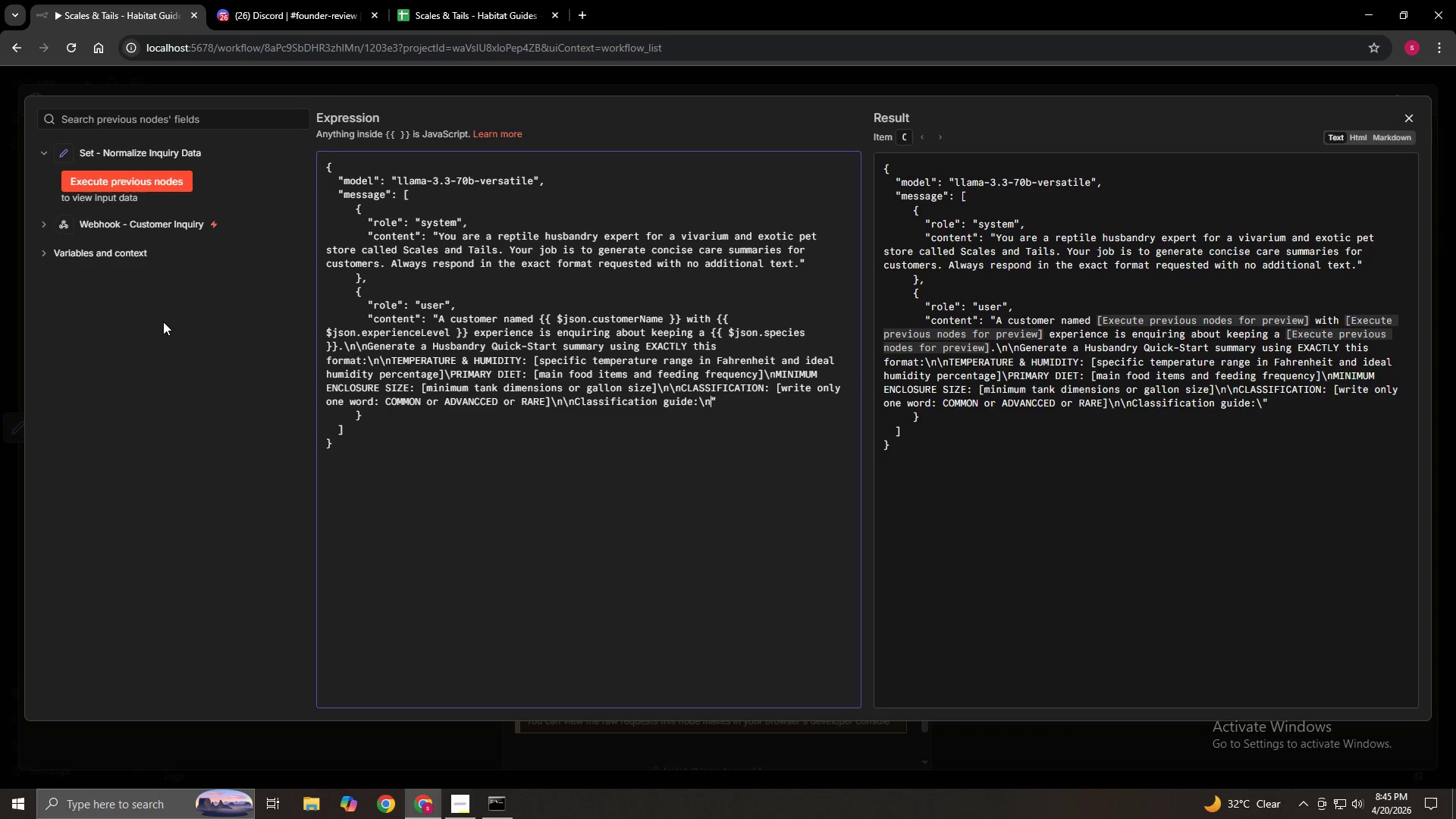 
key(N)
 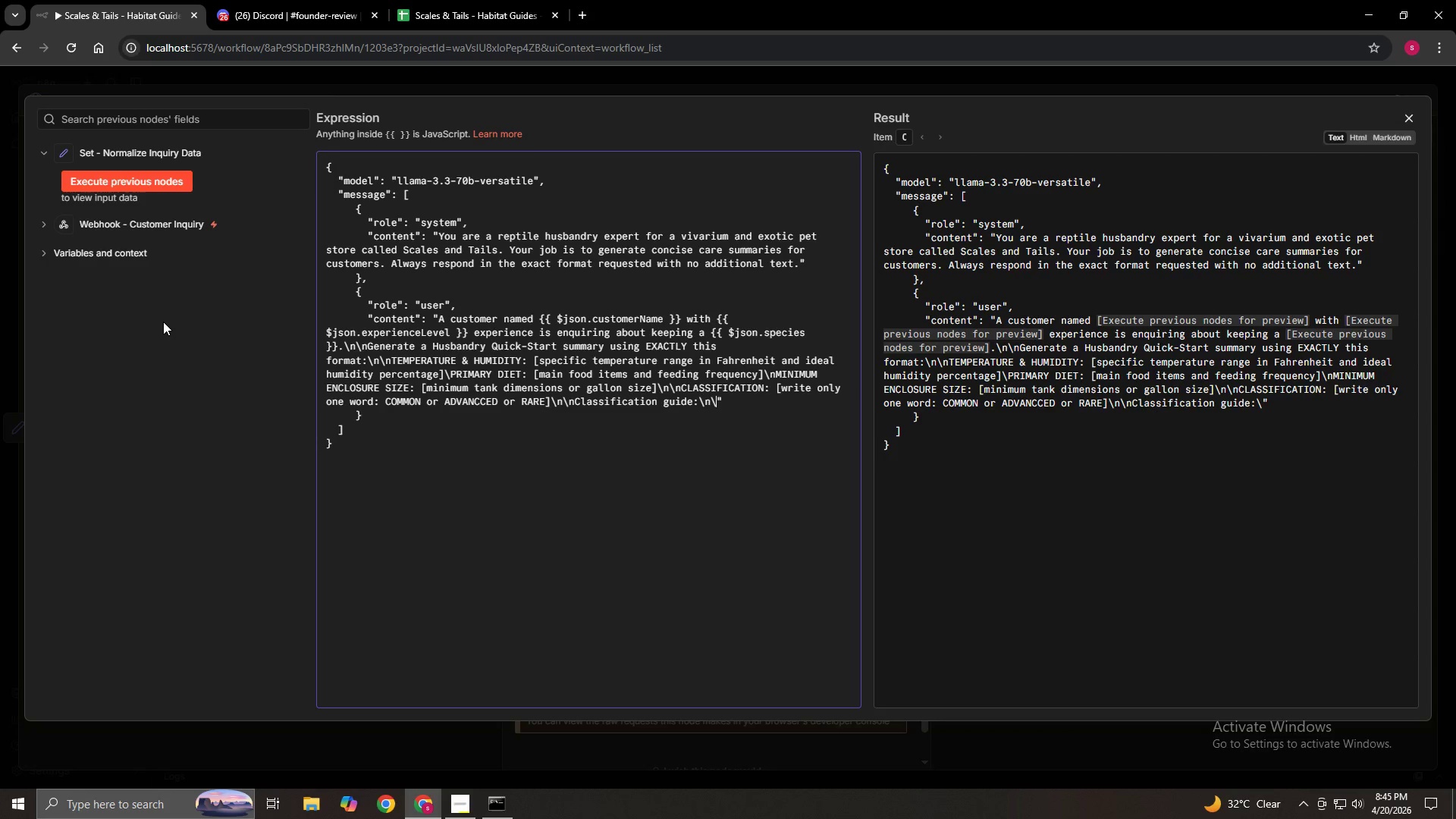 
key(Backslash)
 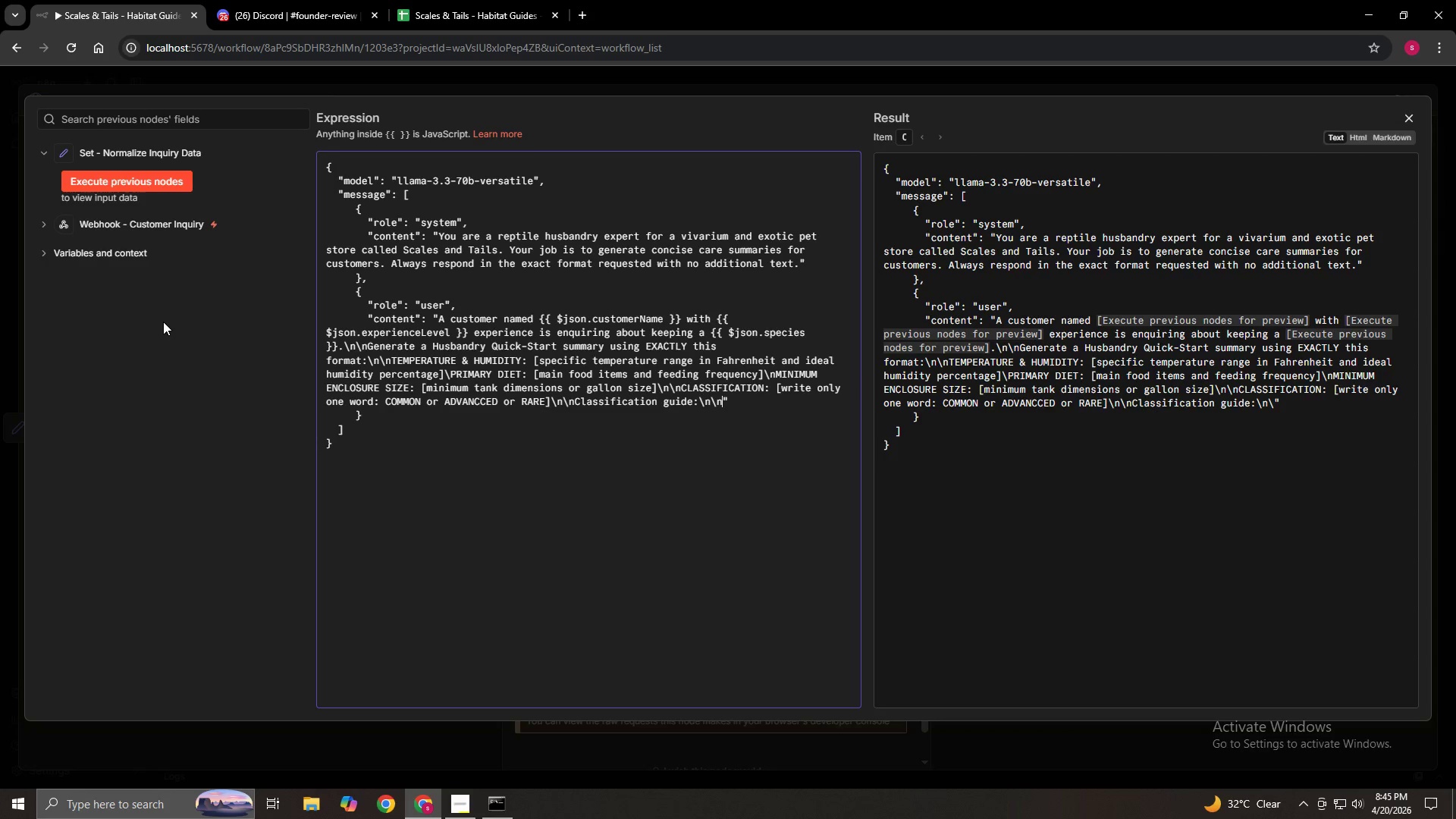 
key(N)
 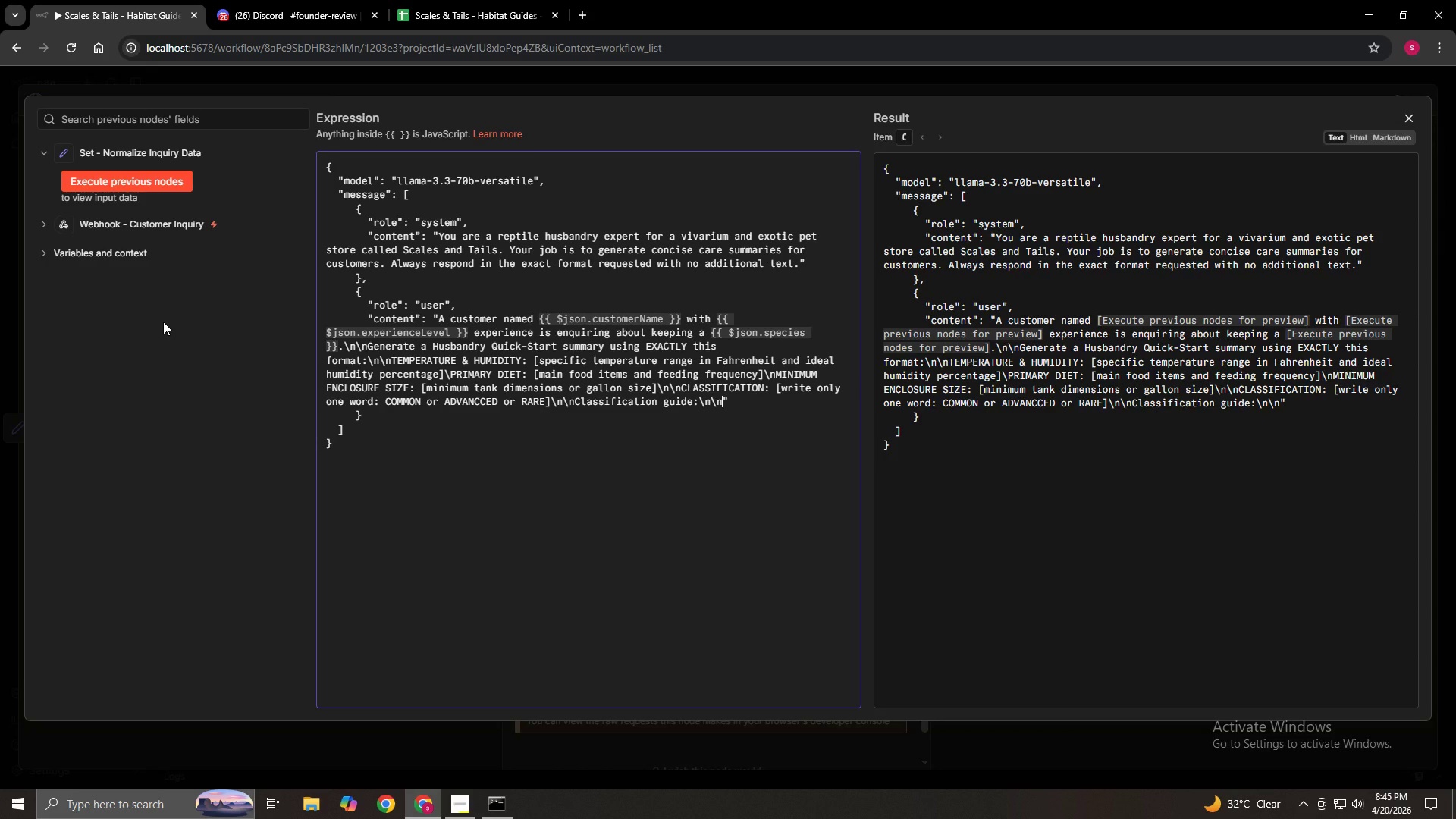 
key(Backspace)
 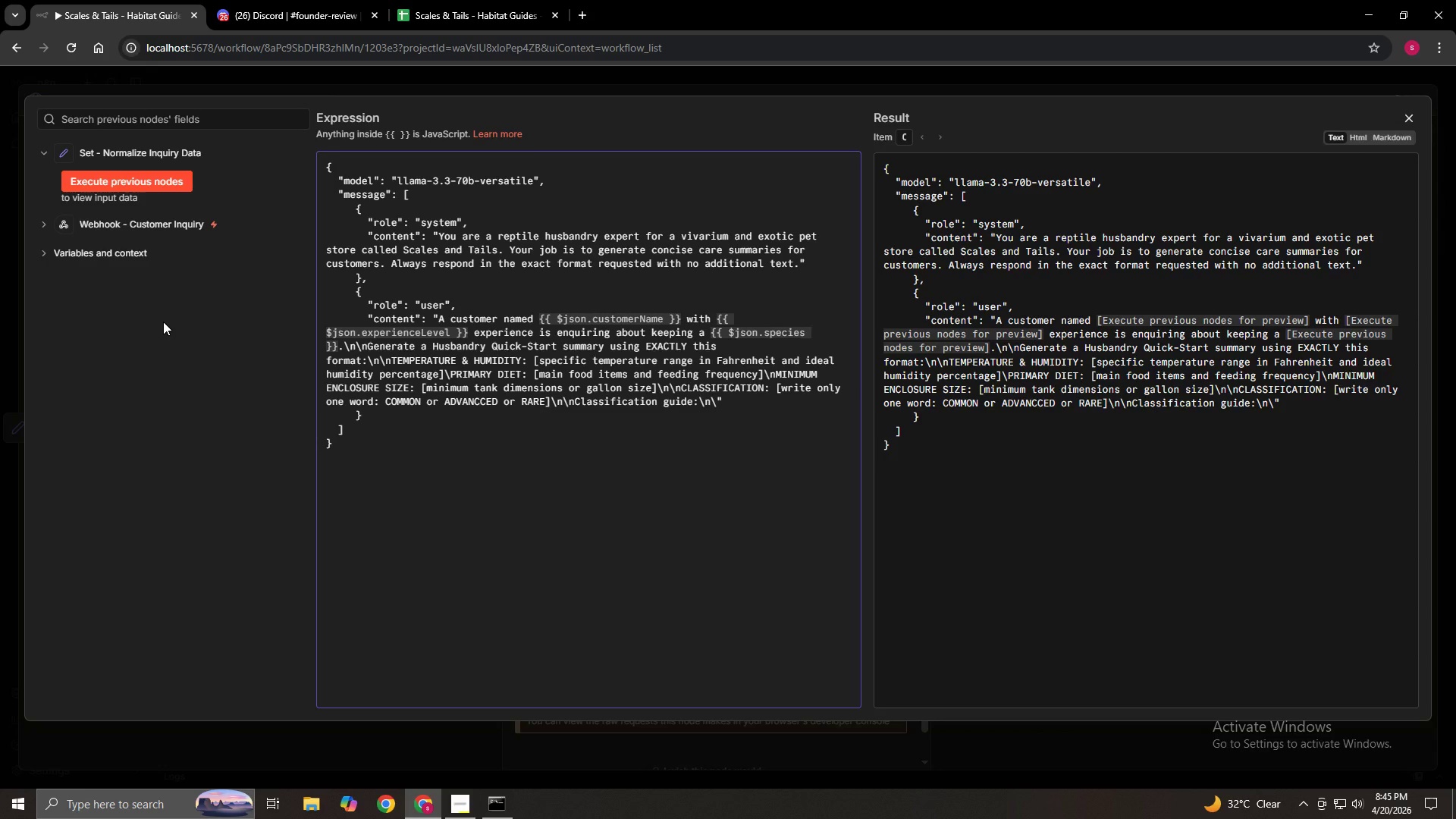 
key(Backspace)
 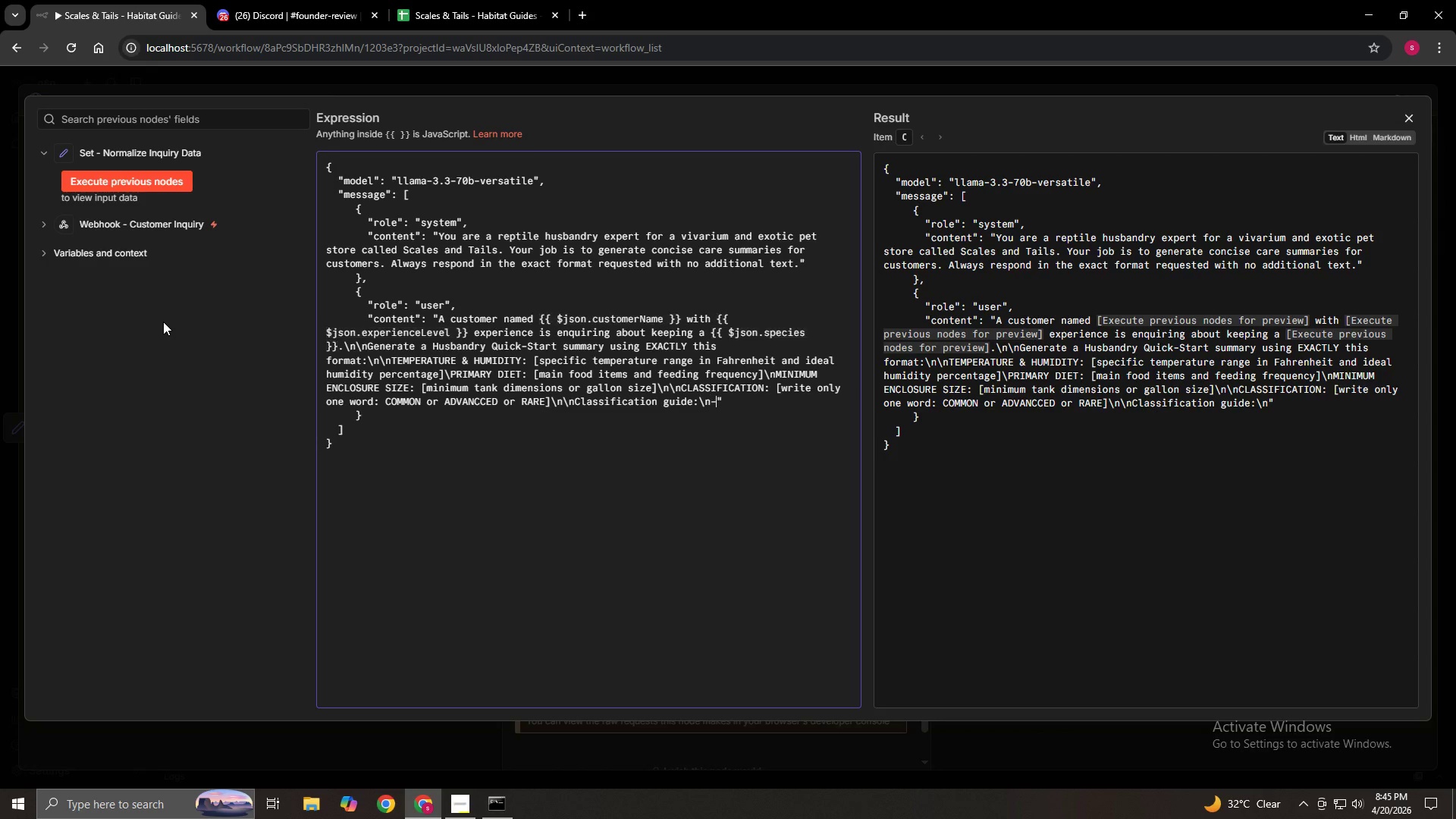 
key(Minus)
 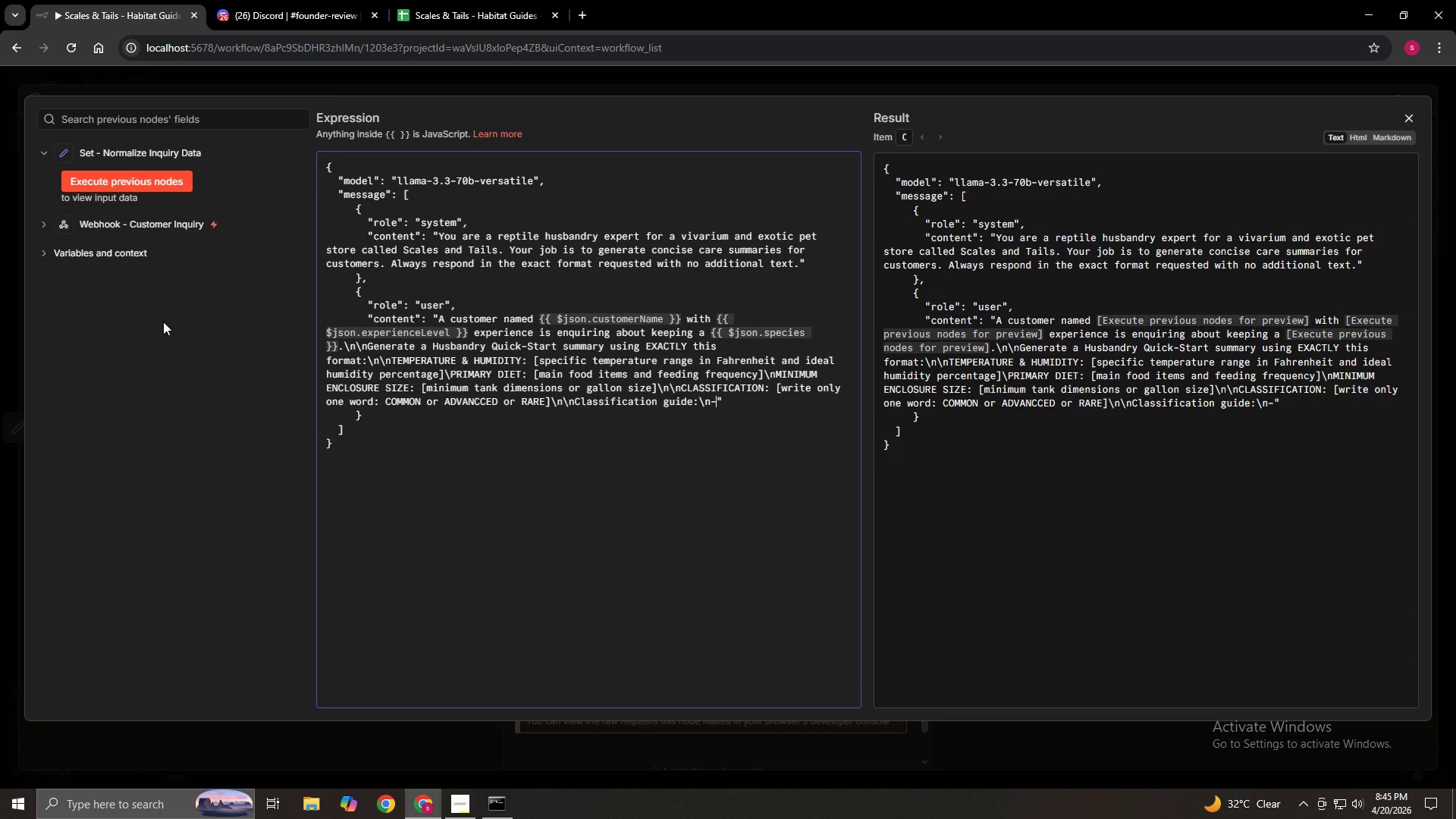 
type( COO)
key(Backspace)
type(MMON: b)
key(Backspace)
type(Bearded Dragond.)
key(Backspace)
type(, Leopard Geco)
 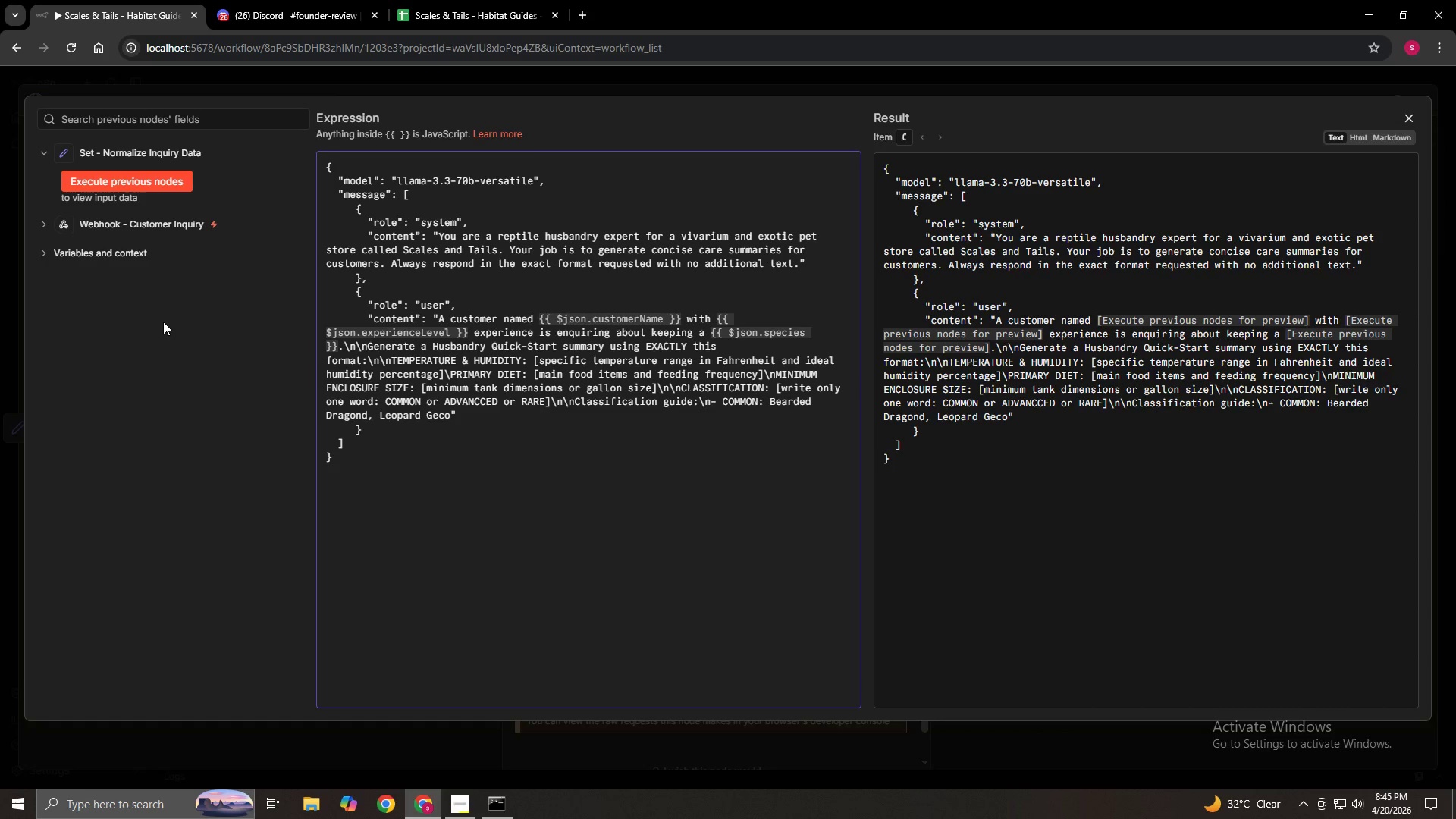 
key(Backspace)
type(ko,)
 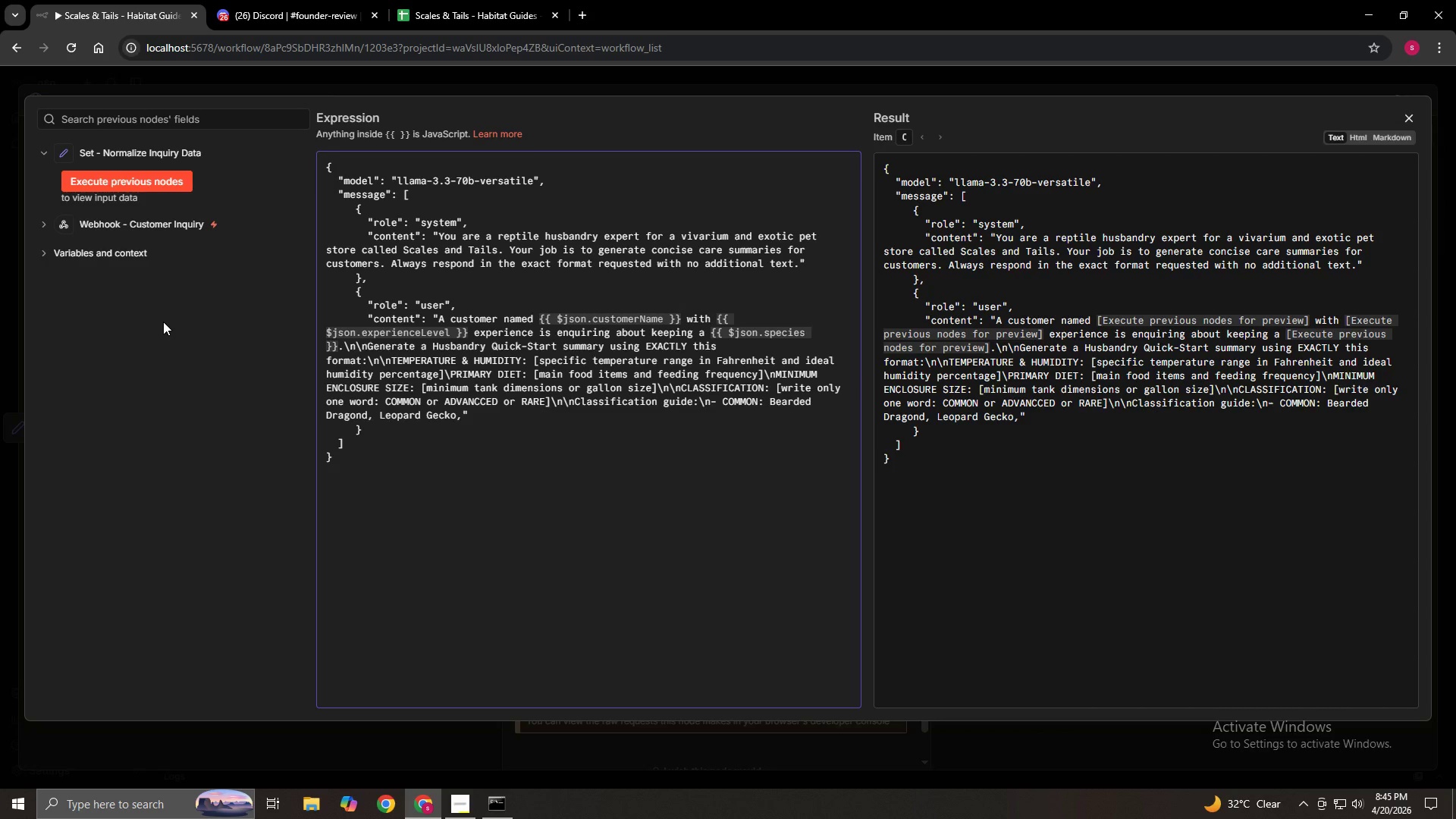 
type( Crested Gecko)
 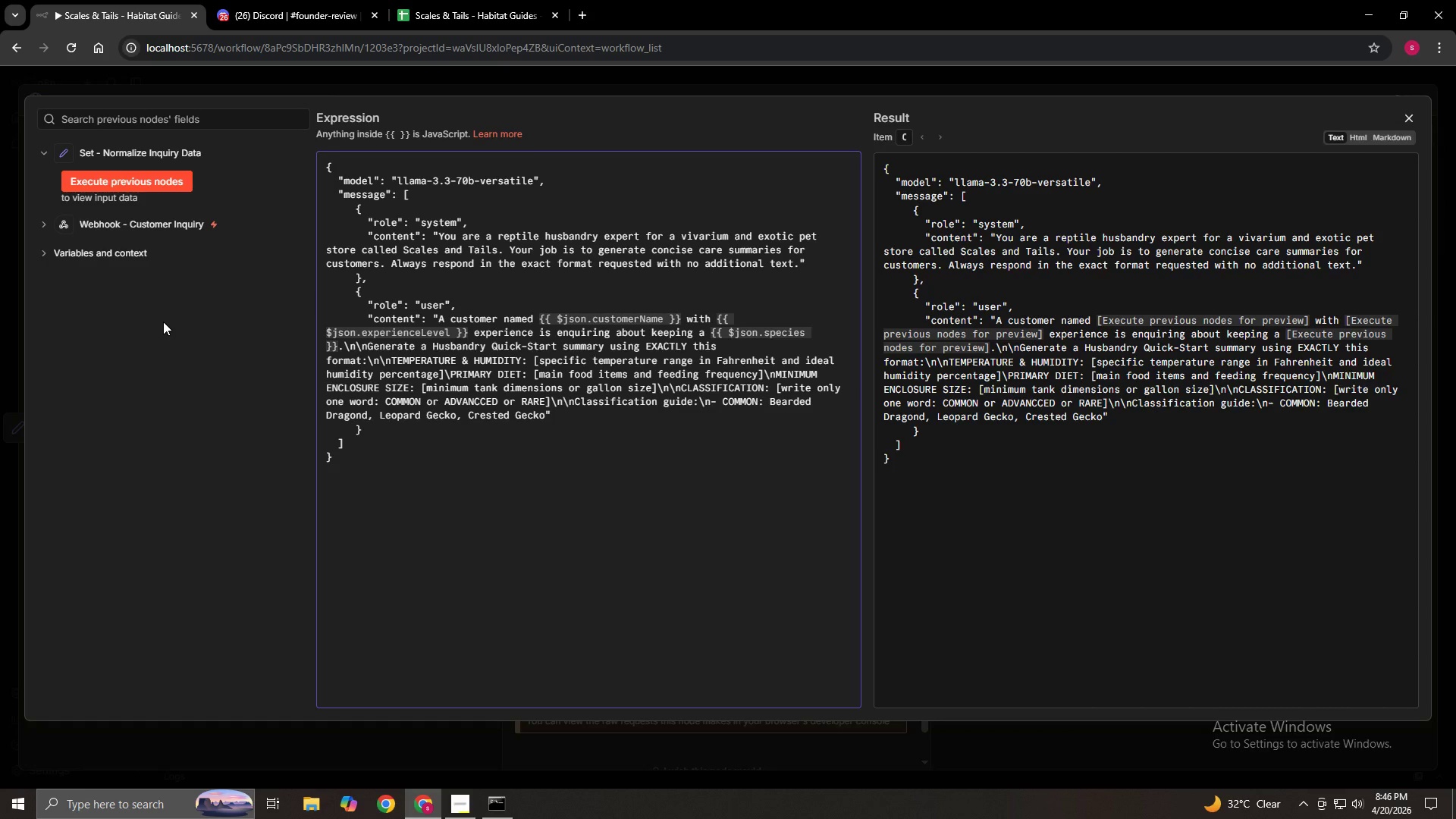 
type(, Corn Snake, Ball Python)
 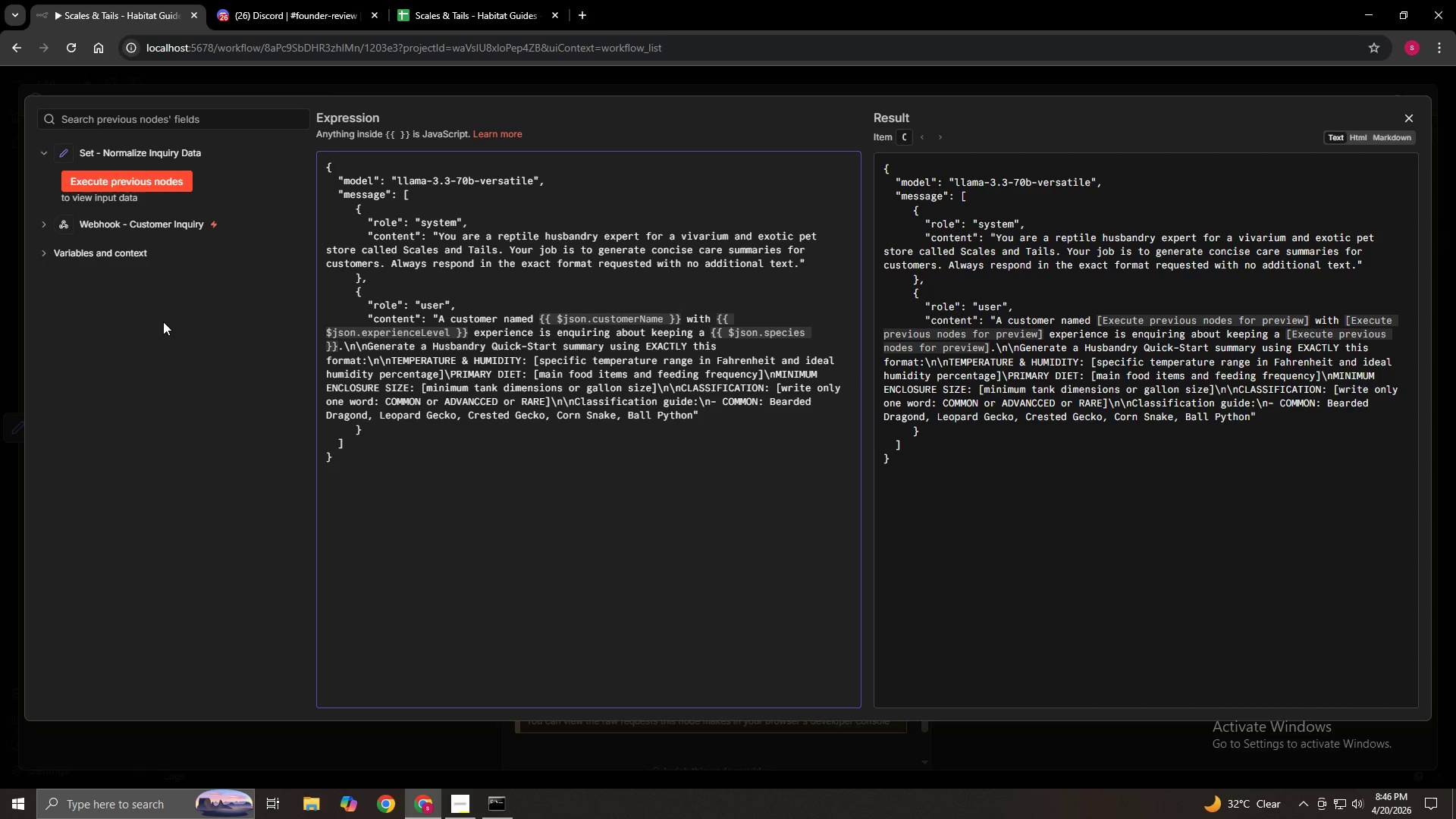 
type(, Blue Tongue Skink, Green Anole\n)
 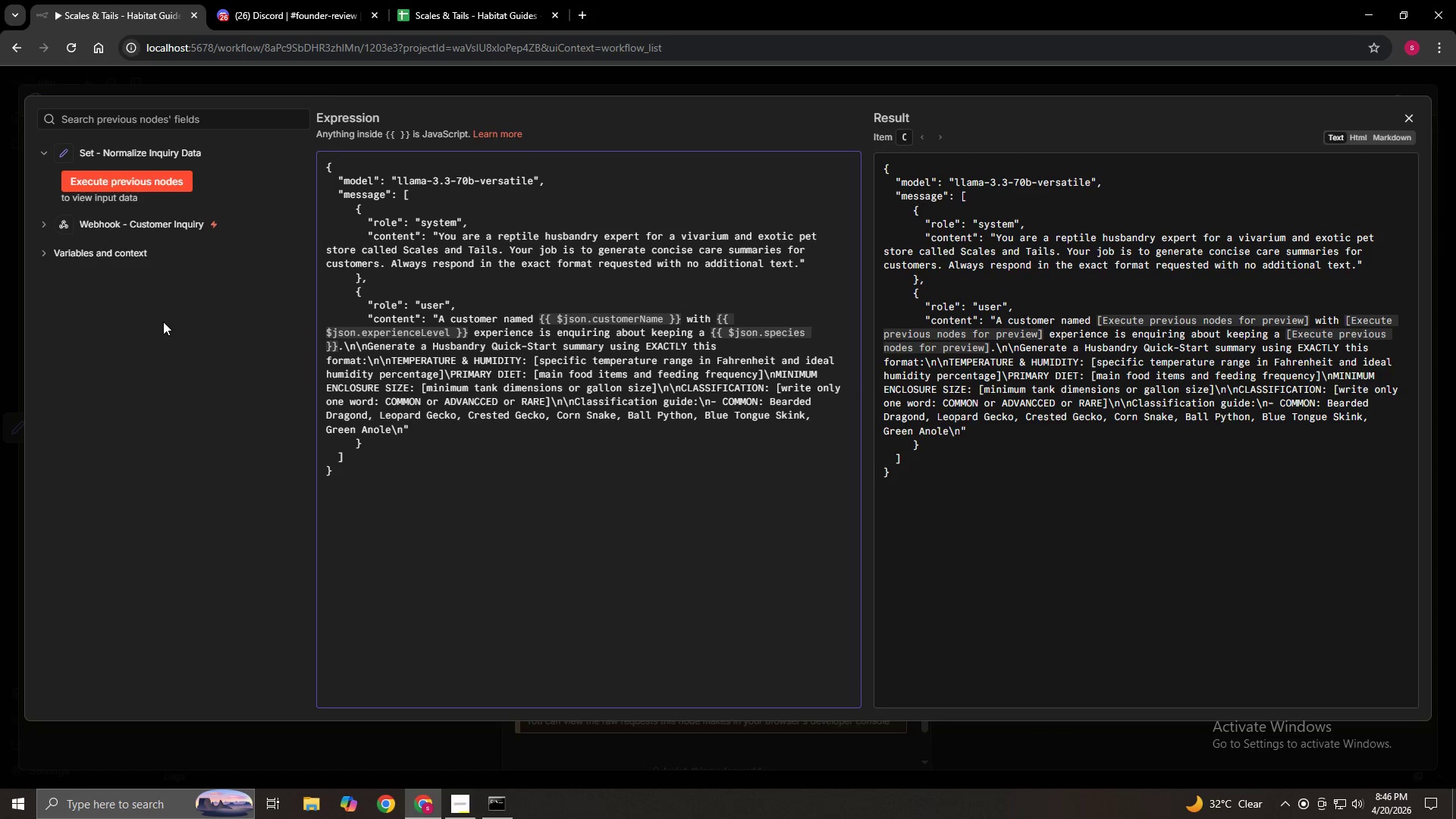 
wait(5.59)
 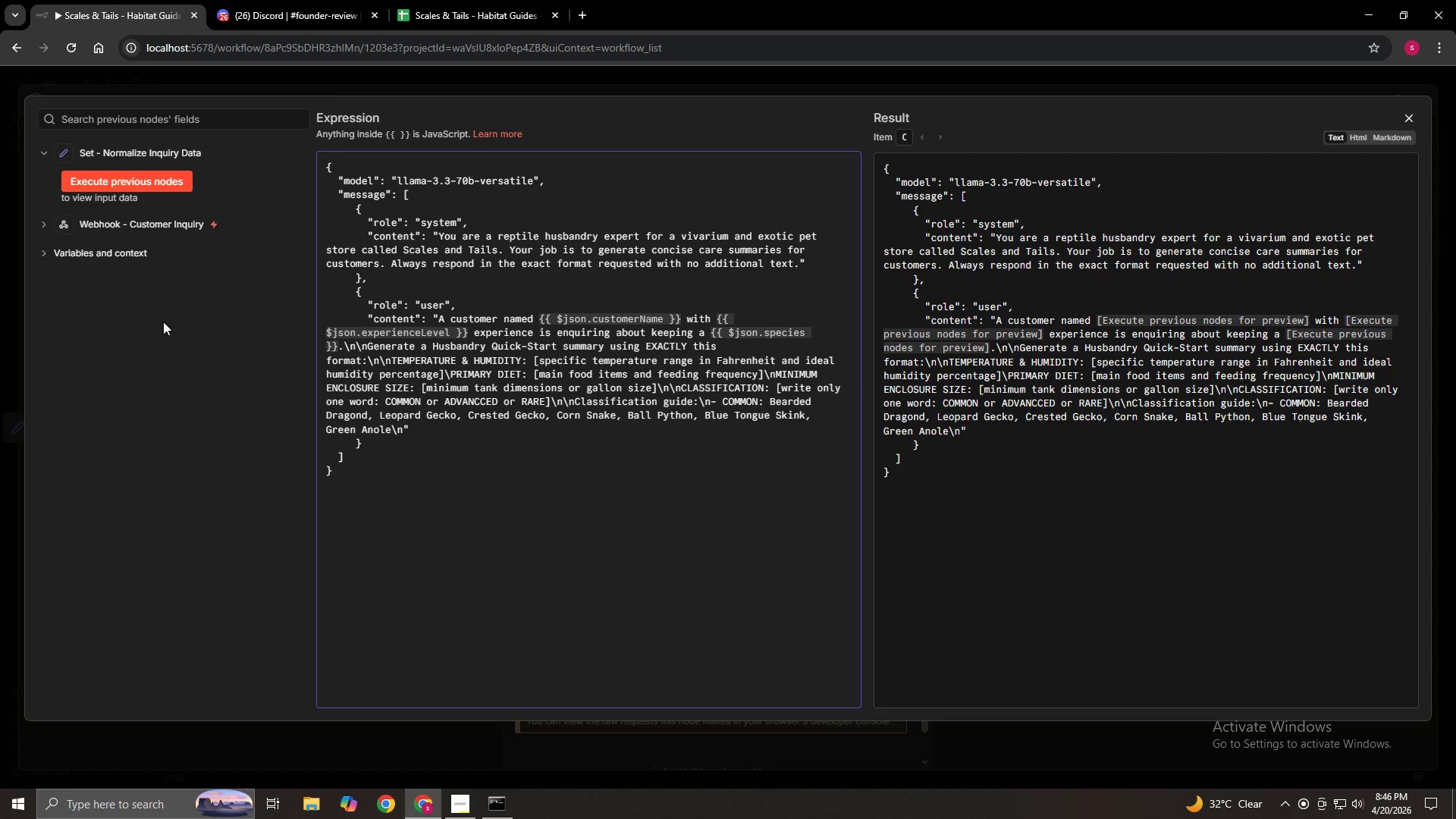 
key(Minus)
 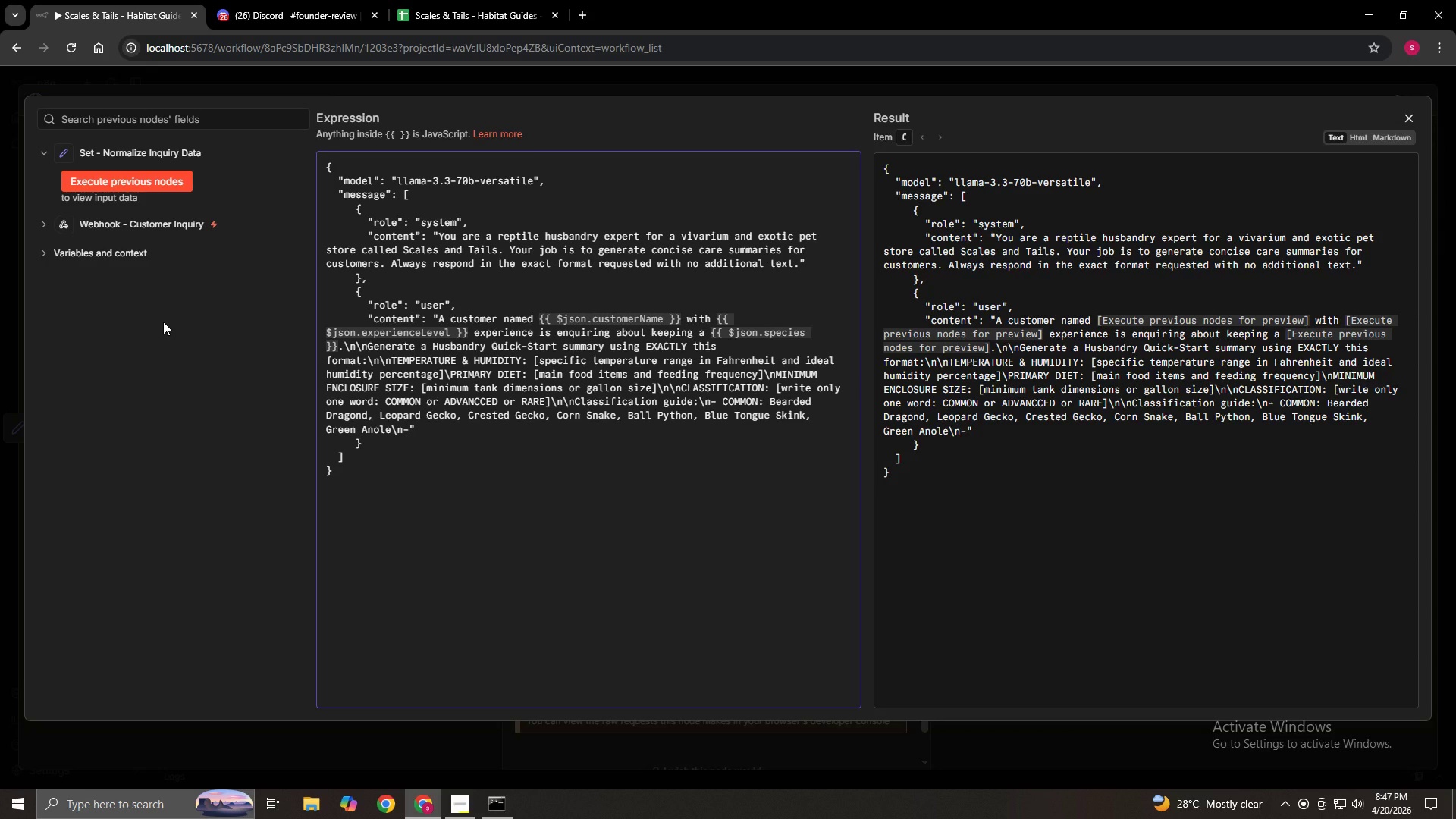 
wait(7.52)
 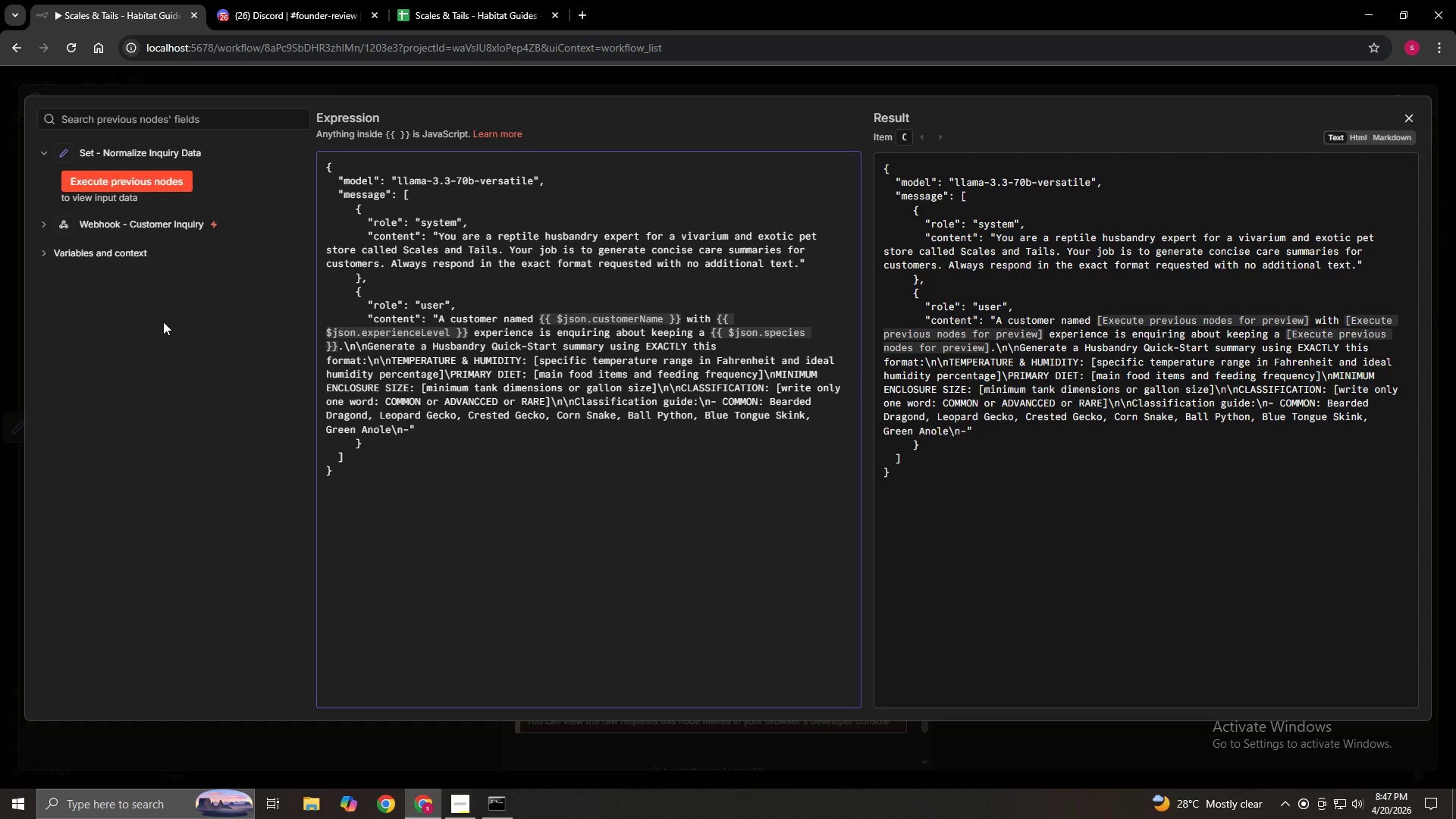 
type(ADVANCED:)
 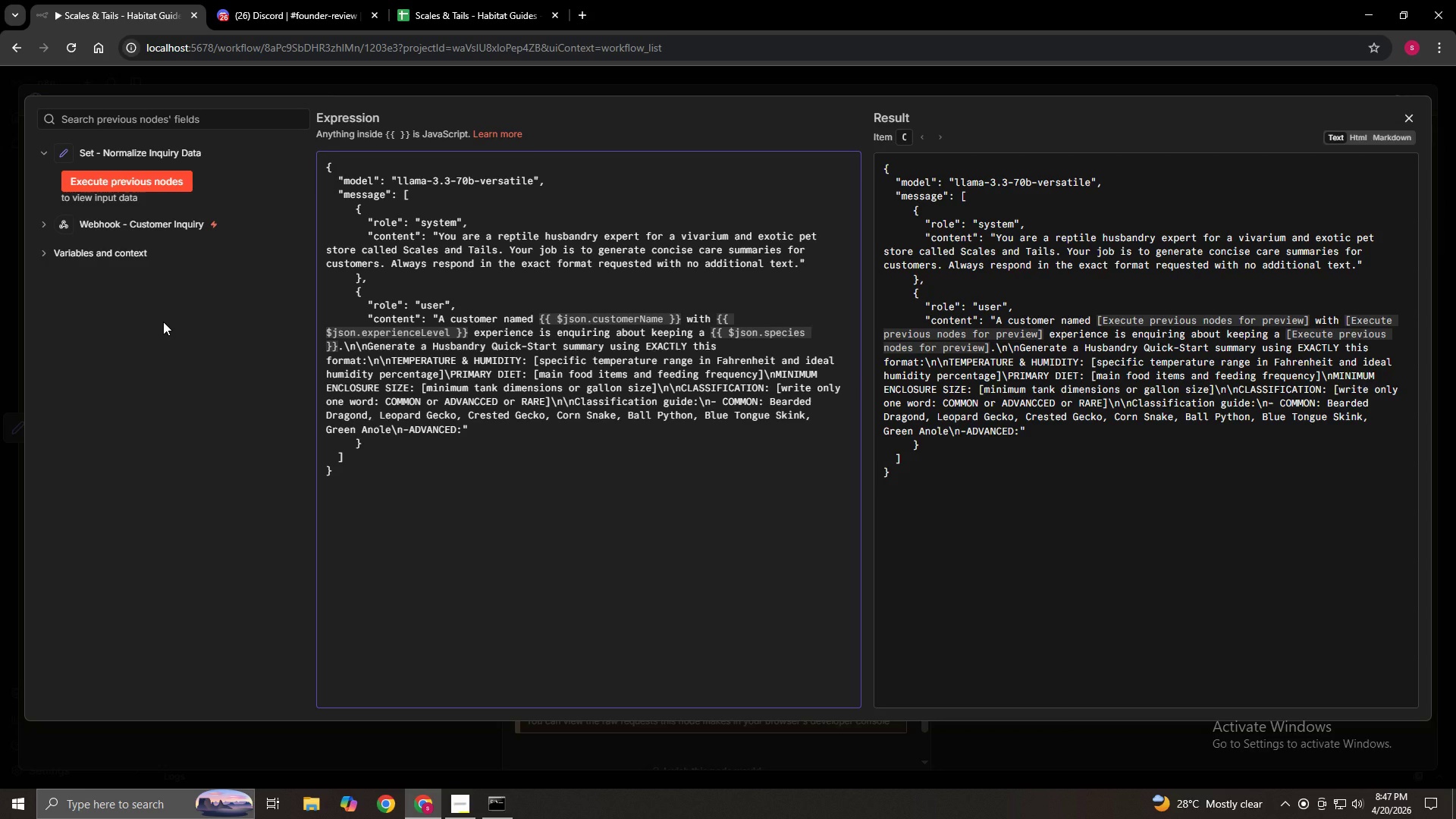 
type( Veiled Chameleon, Green)
 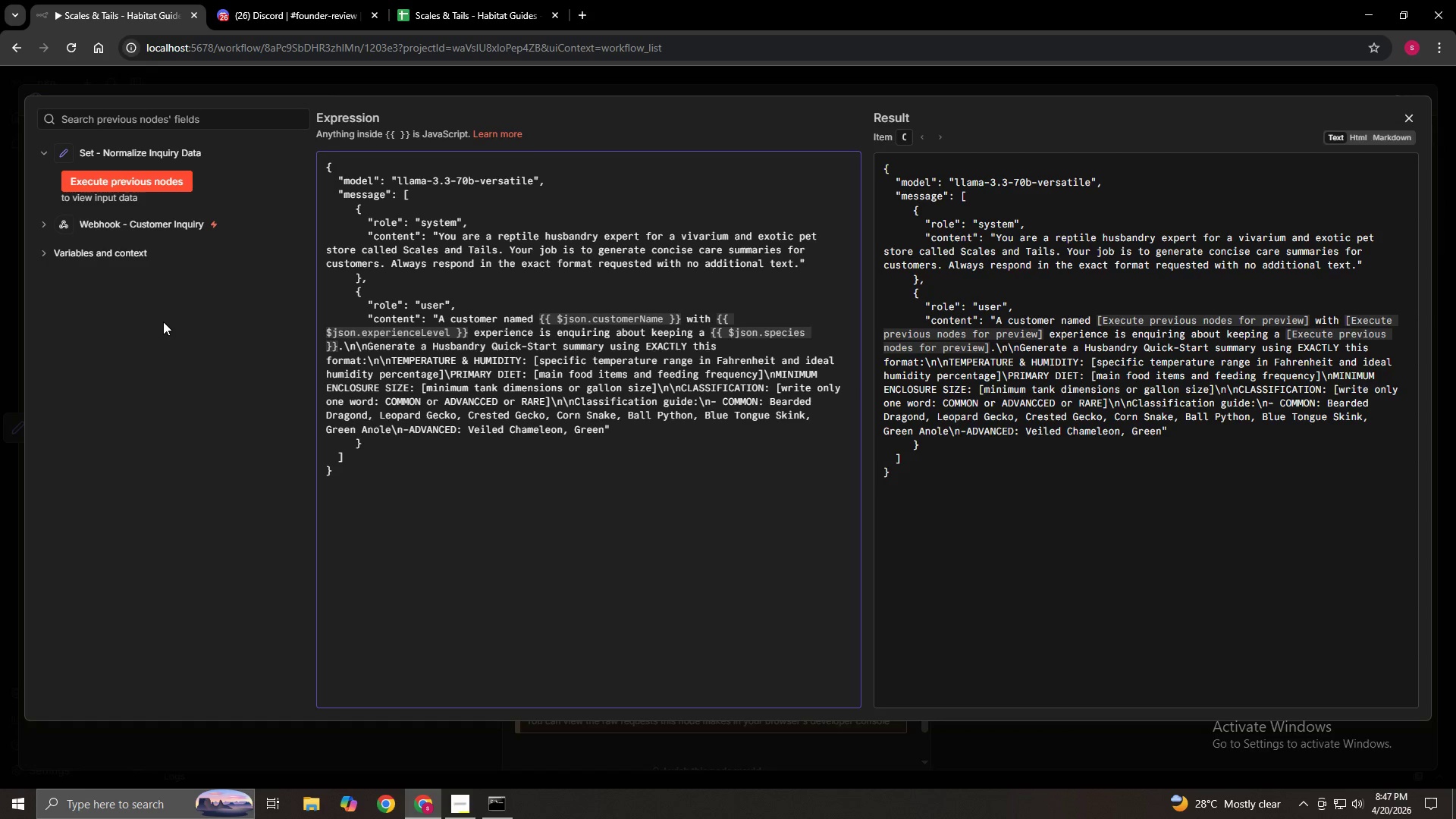 
type( IG)
key(Backspace)
type(guana, Savanah Monitor, TE)
key(Backspace)
type(egu )
key(Backspace)
type(, Frilled Snake)
 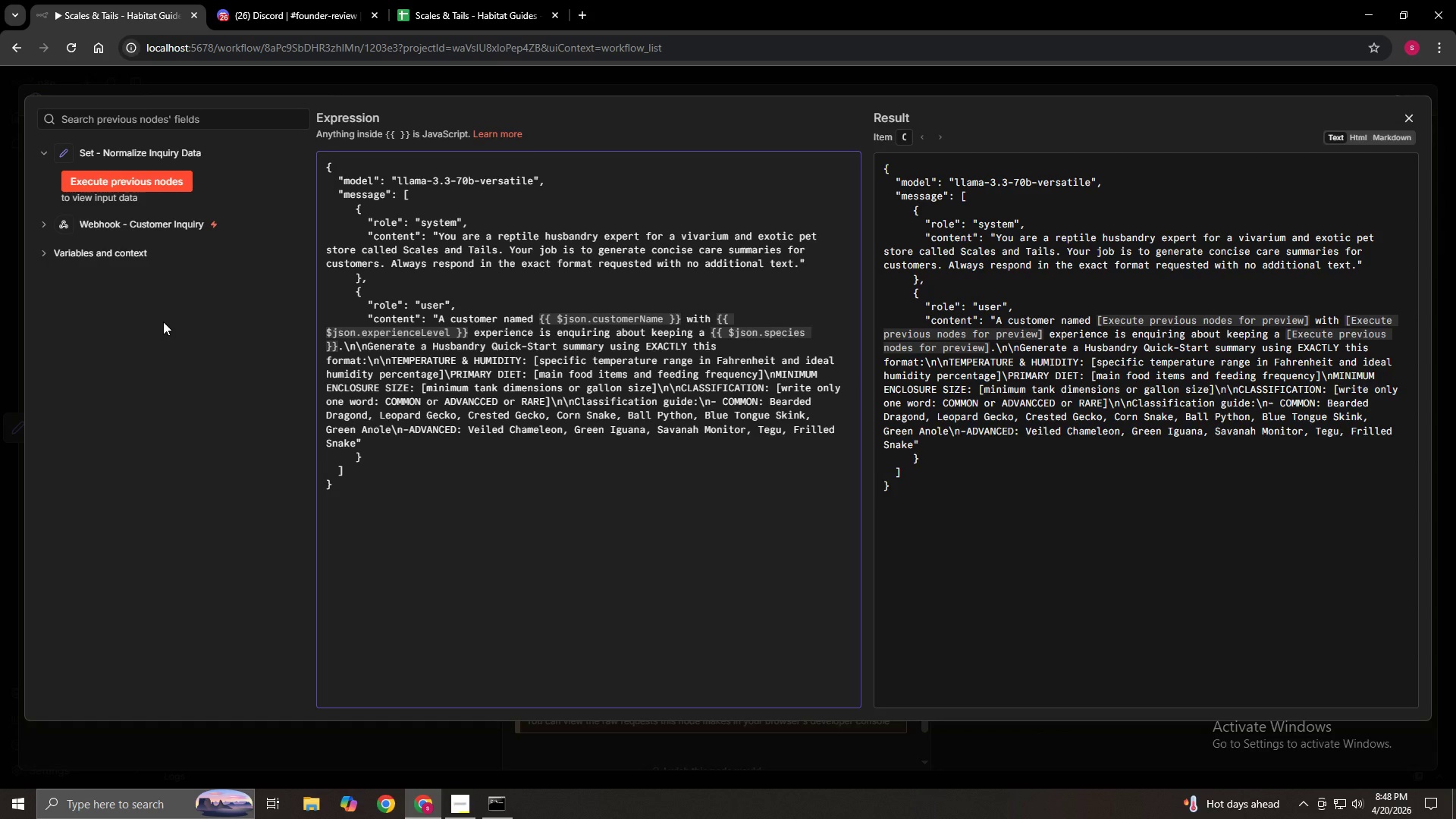 
type(, any venomus or protecht)
key(Backspace)
key(Backspace)
key(Backspace)
type(cted species)
 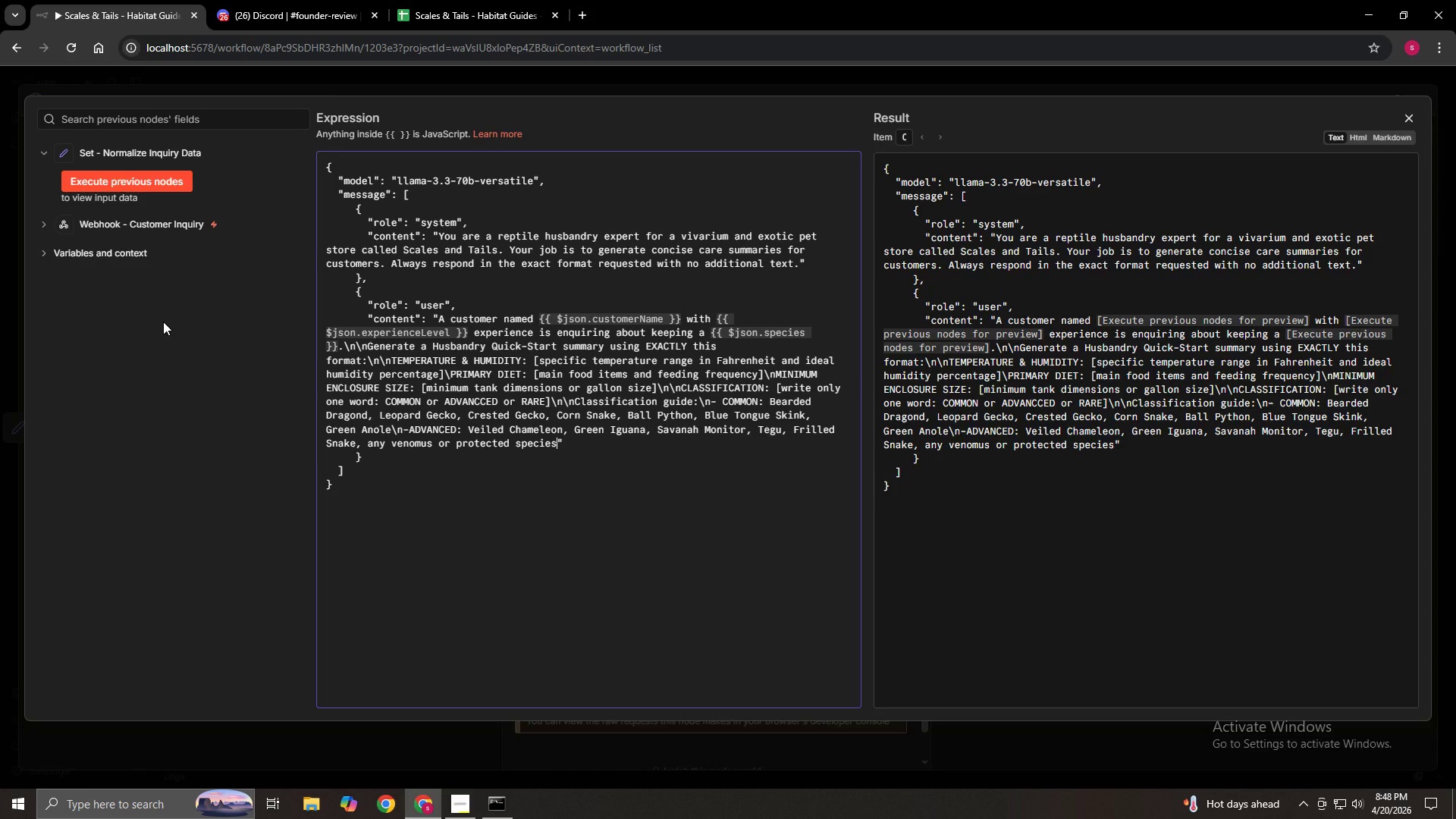 
type(\n\nIF)
key(Backspace)
type(f the species is not a real reptile repond with only)
 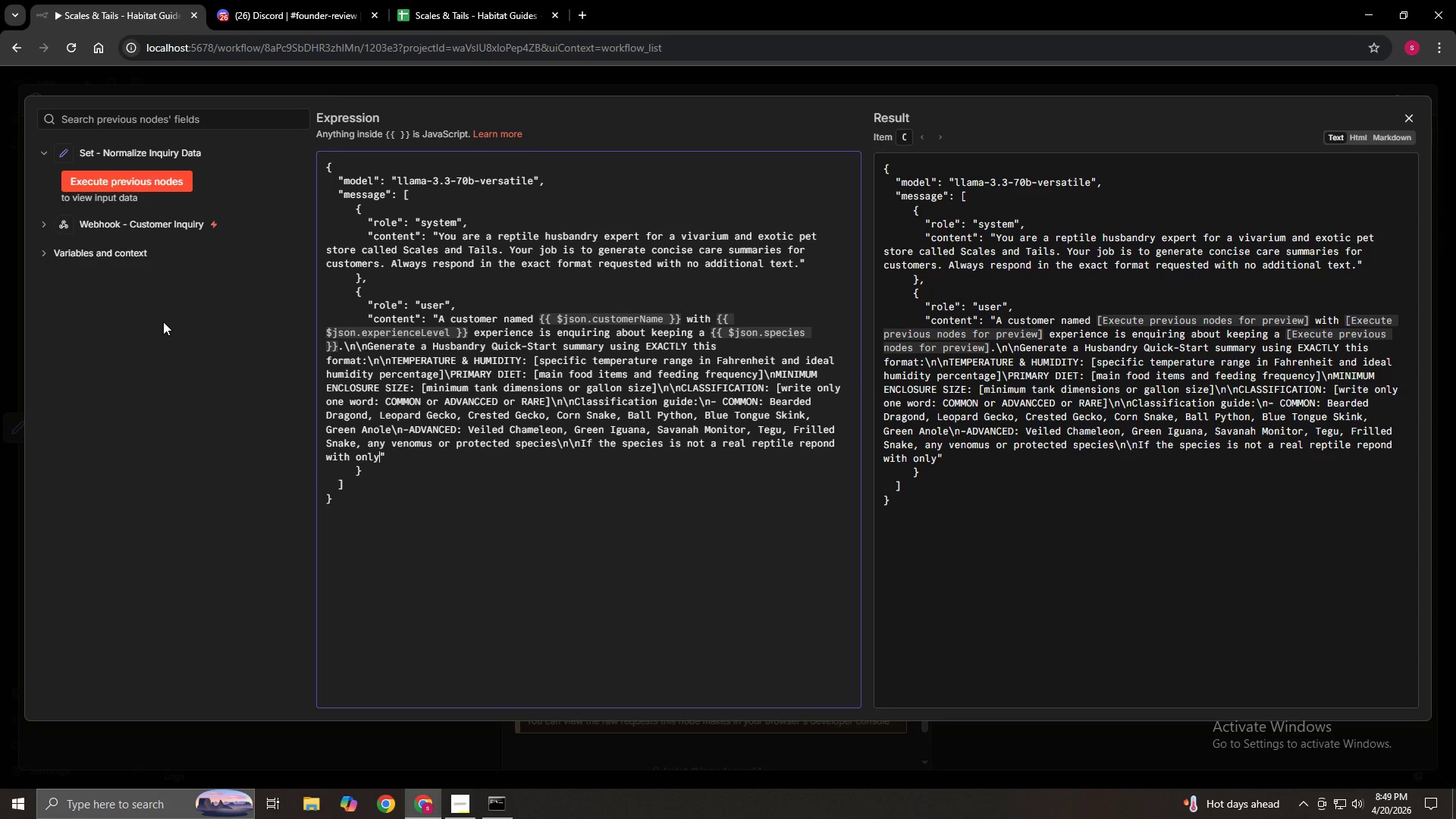 
type(: UNKNOWN SPECIES)
 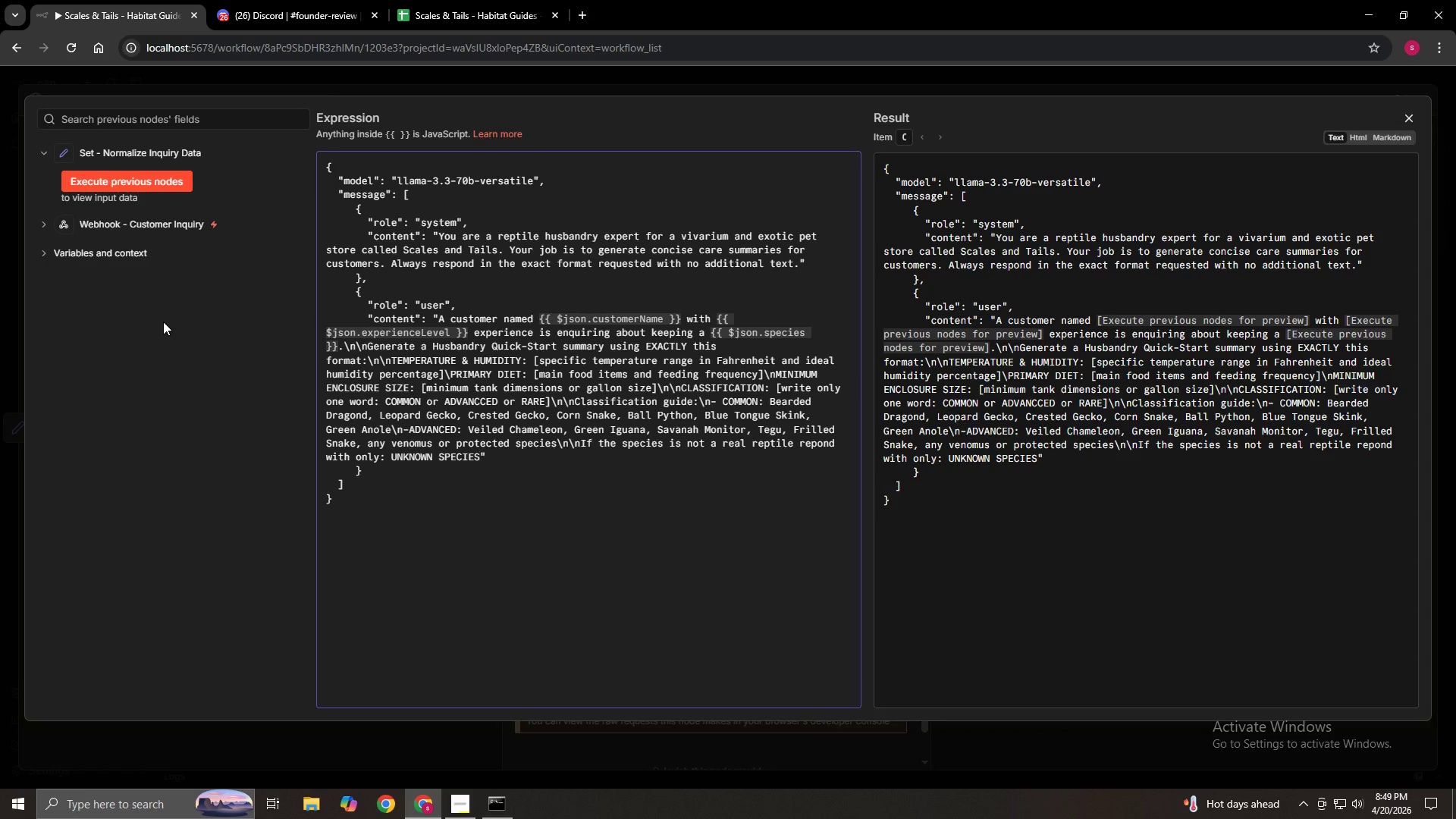 
key(ArrowRight)
 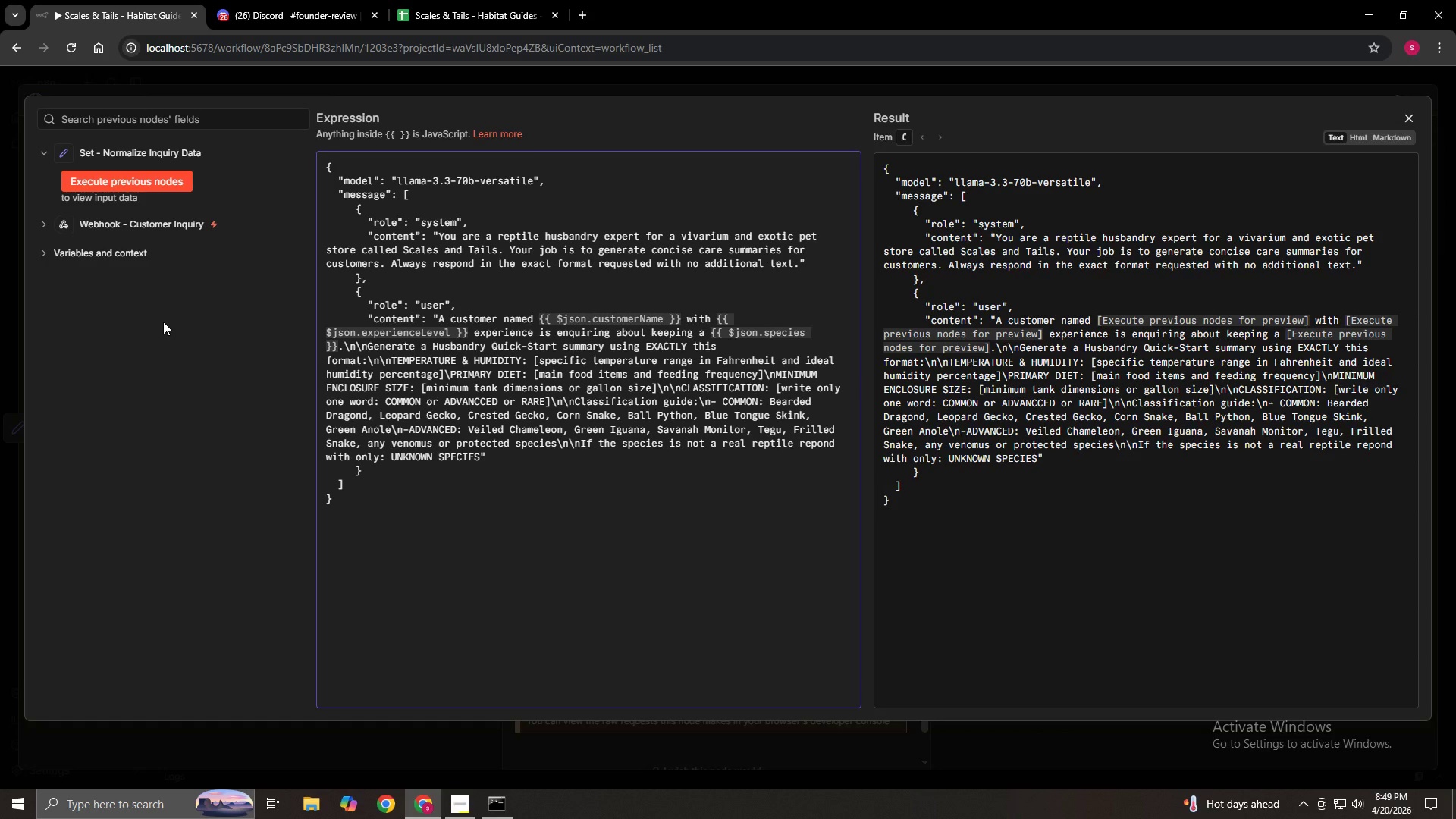 
key(ArrowDown)
 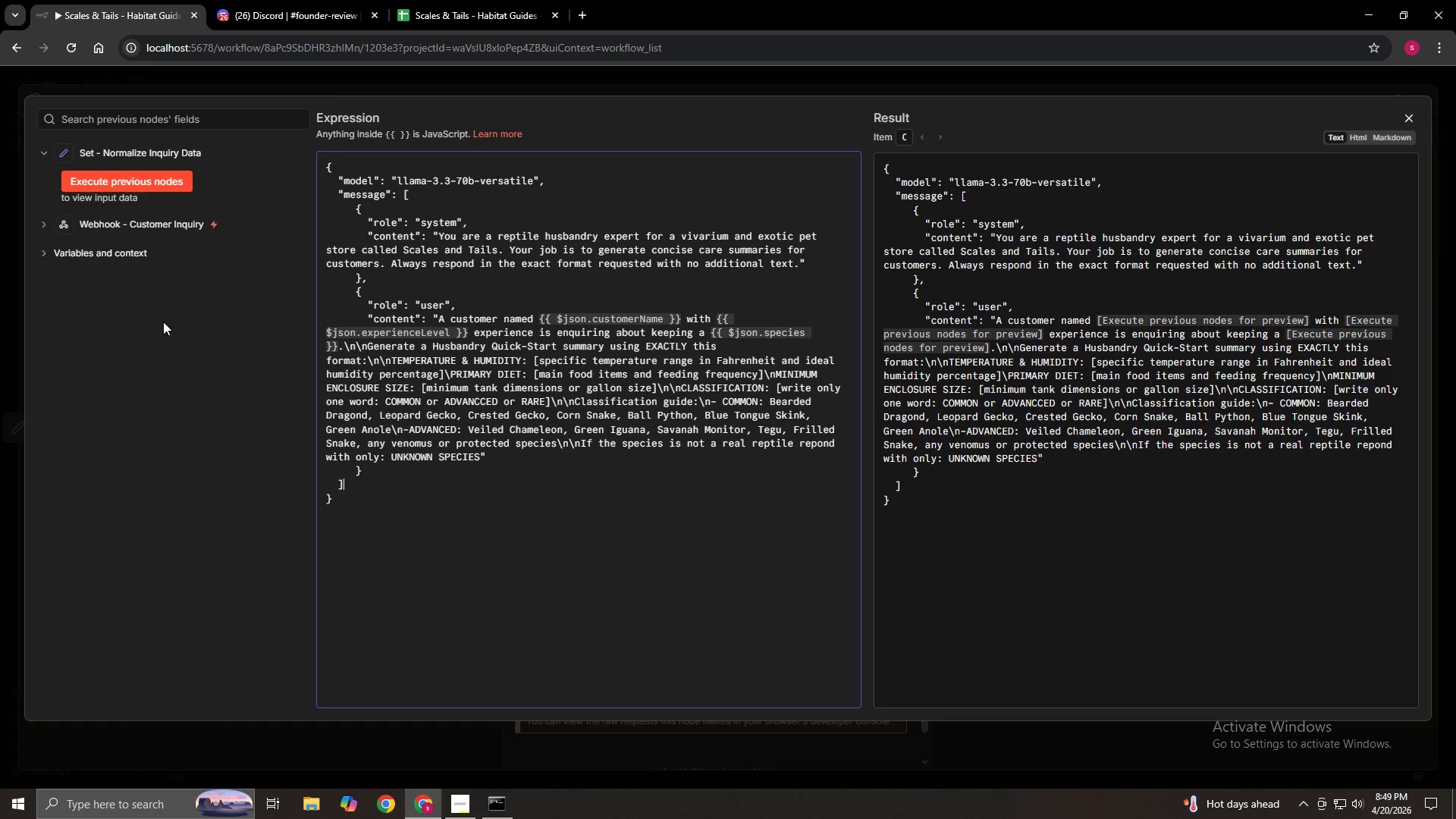 
key(ArrowDown)
 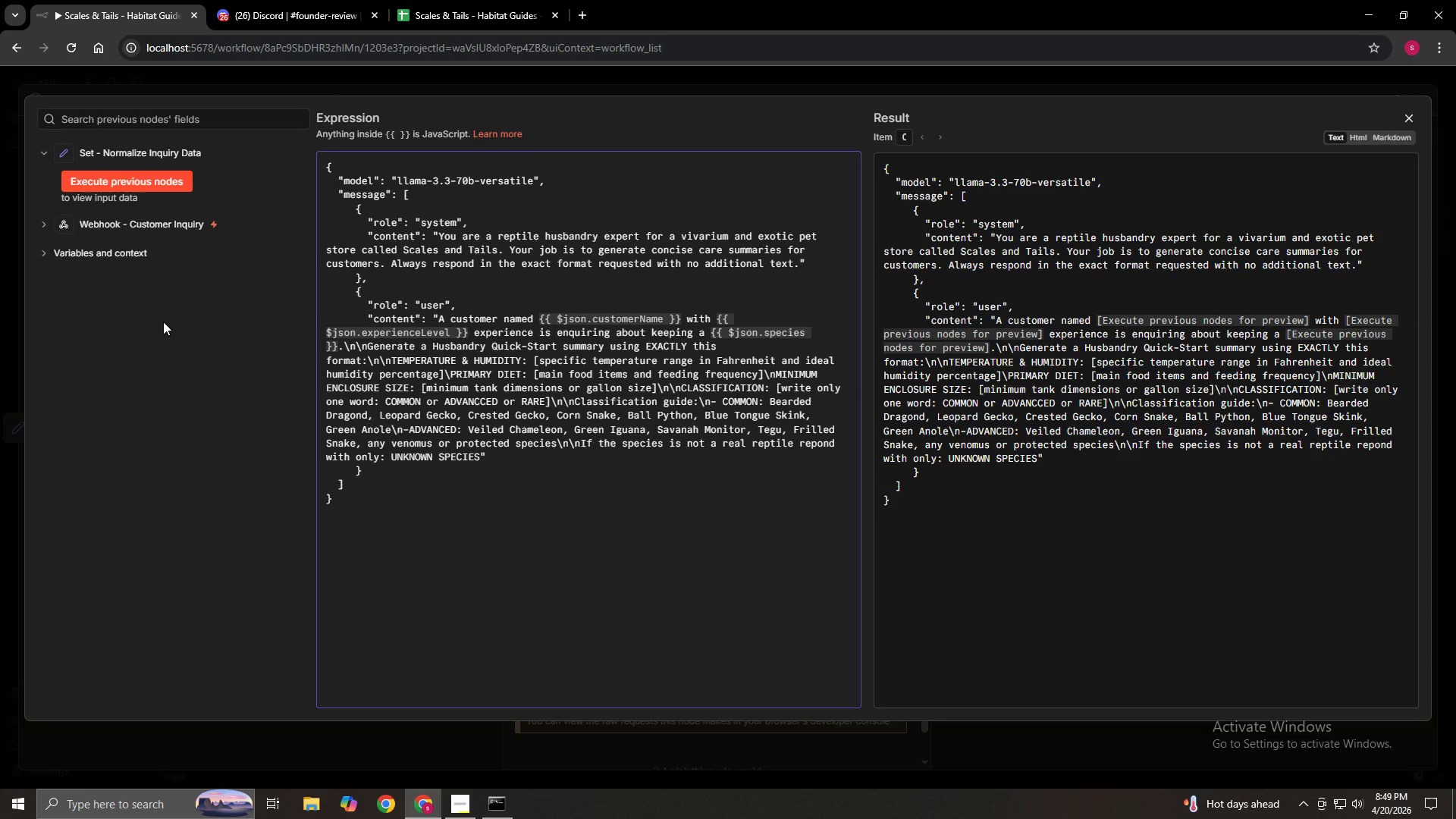 
key(Comma)
 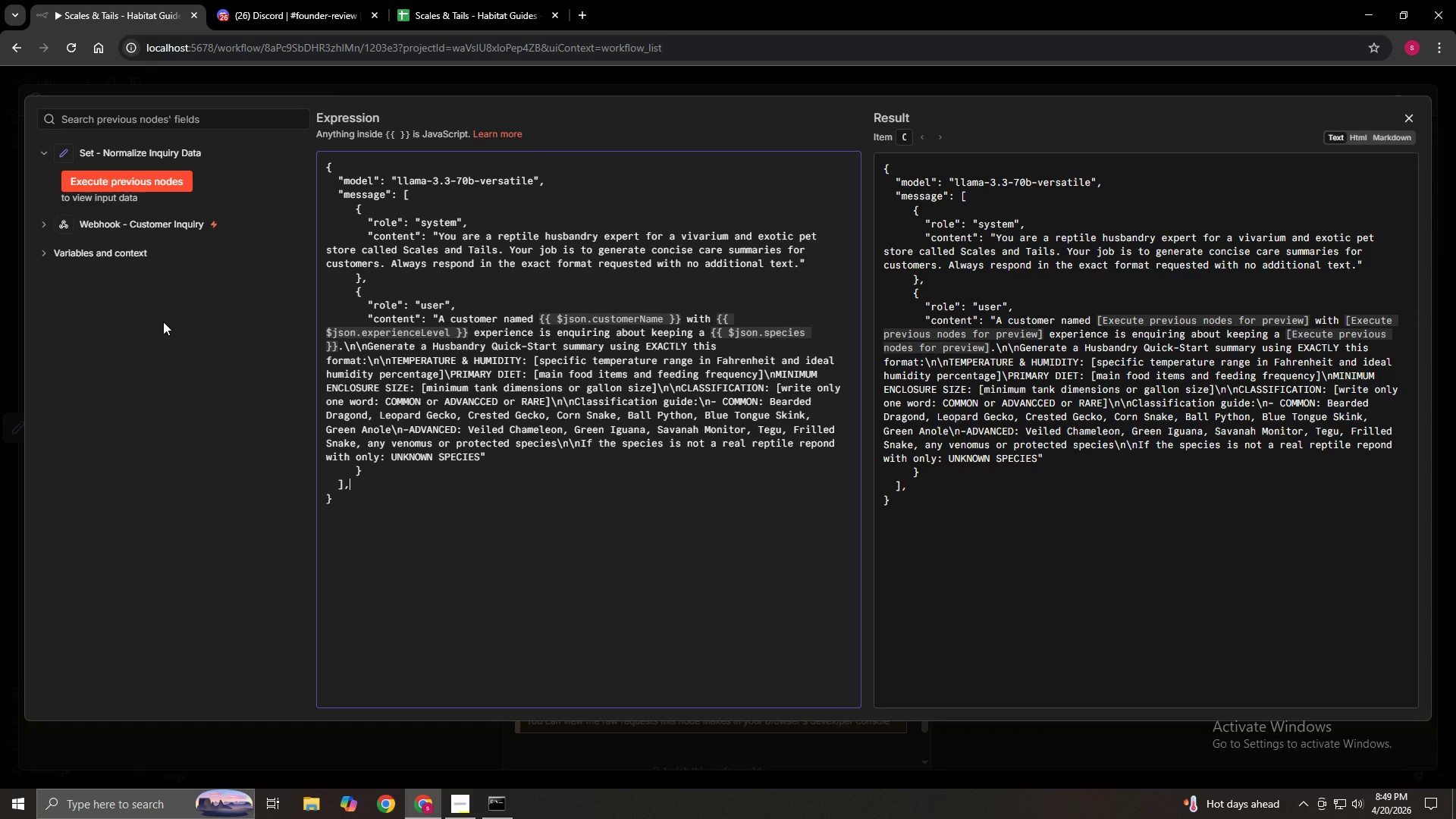 
key(Enter)
 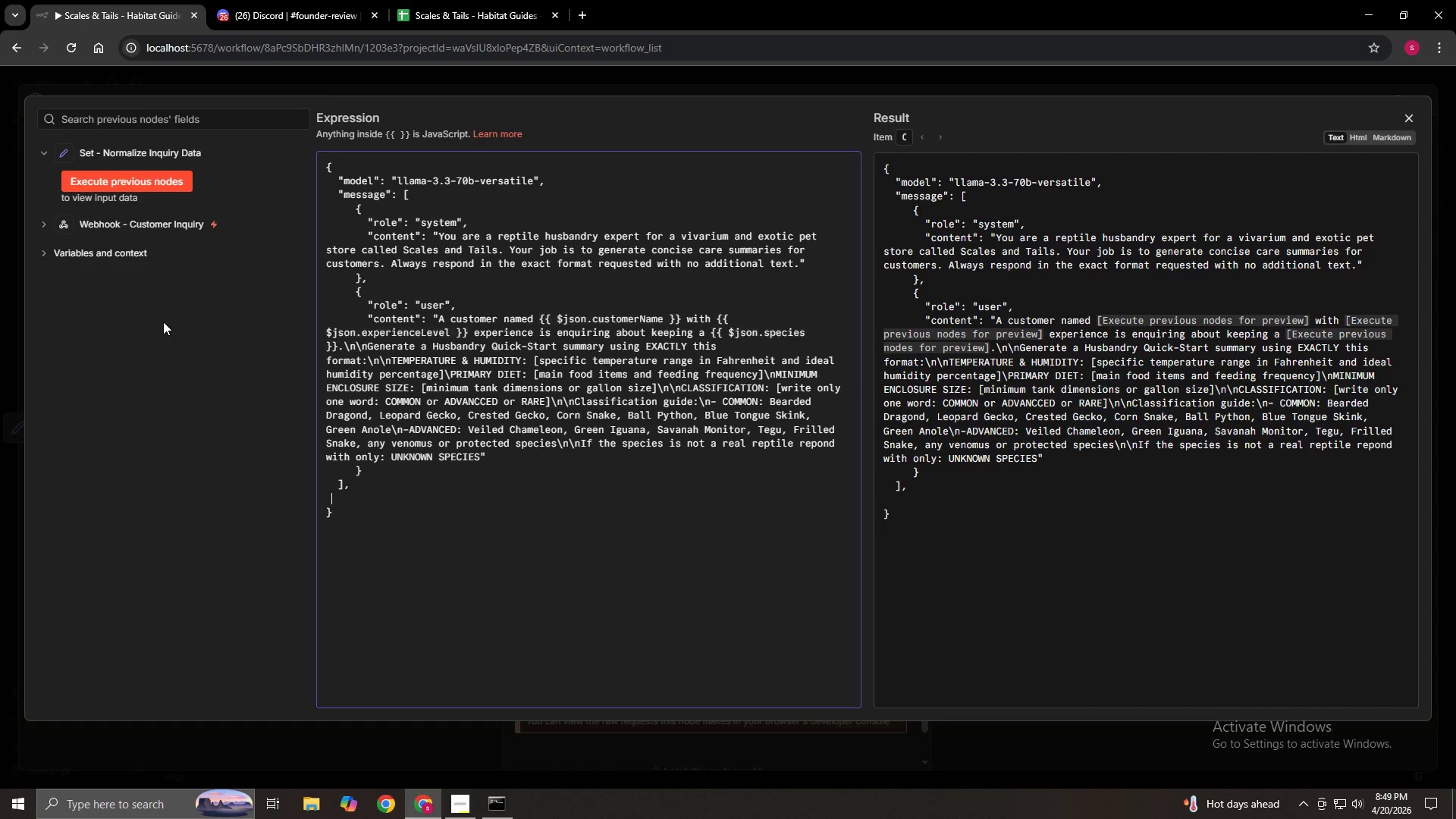 
type(   [Insert])
key(Backspace)
type("max_tokens)
 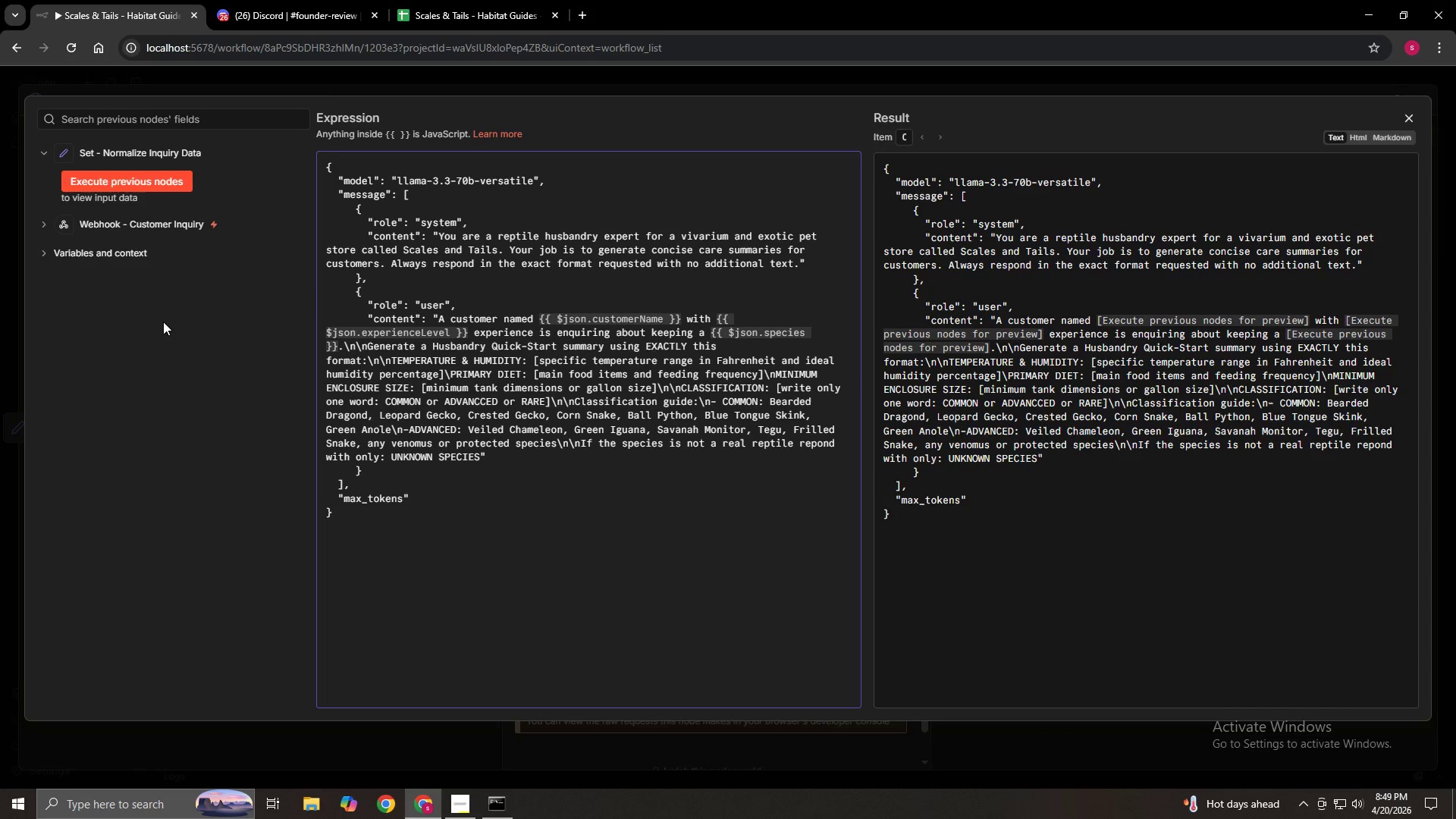 
key(ArrowRight)
 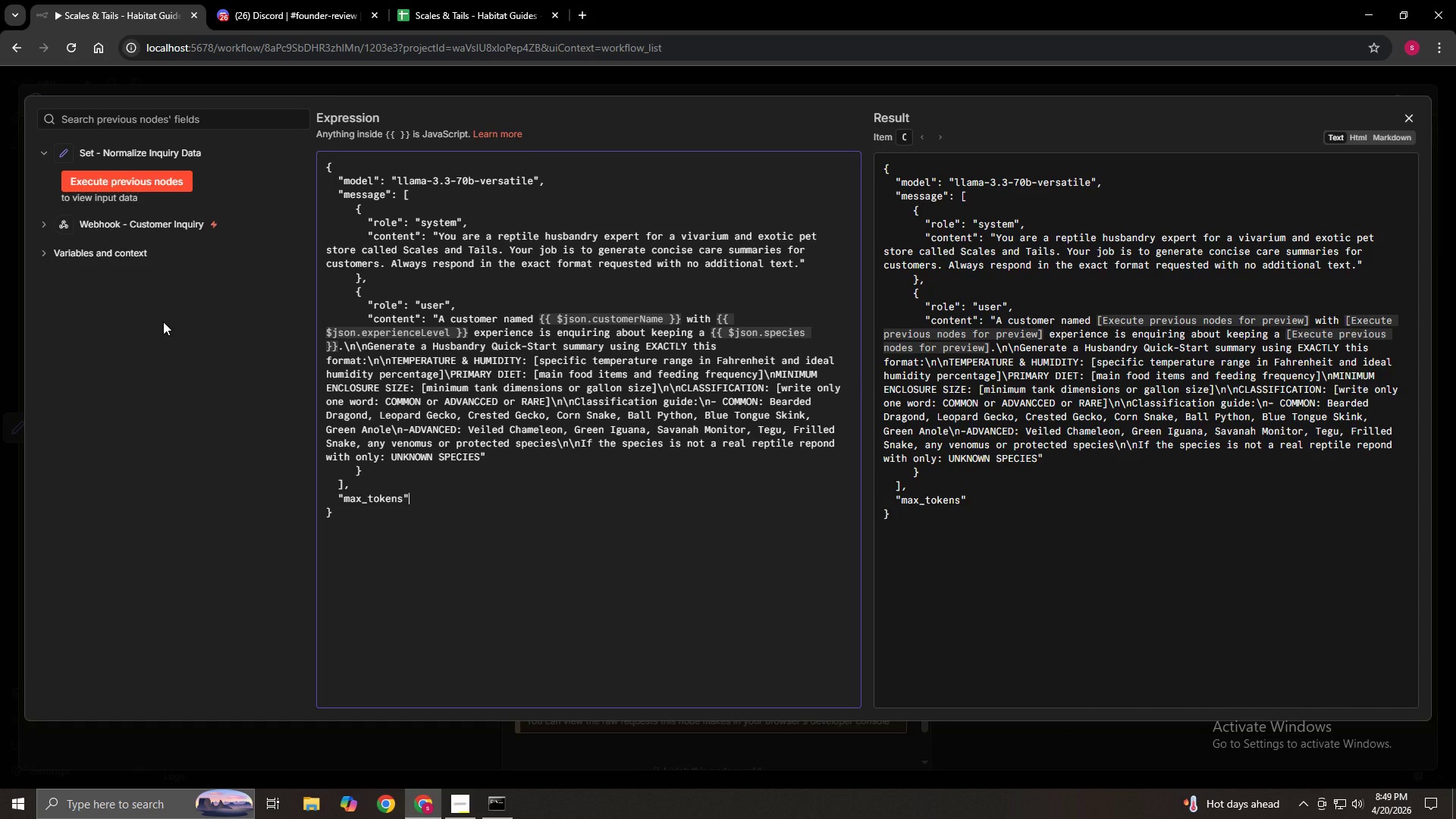 
key(Shift+Semicolon)
 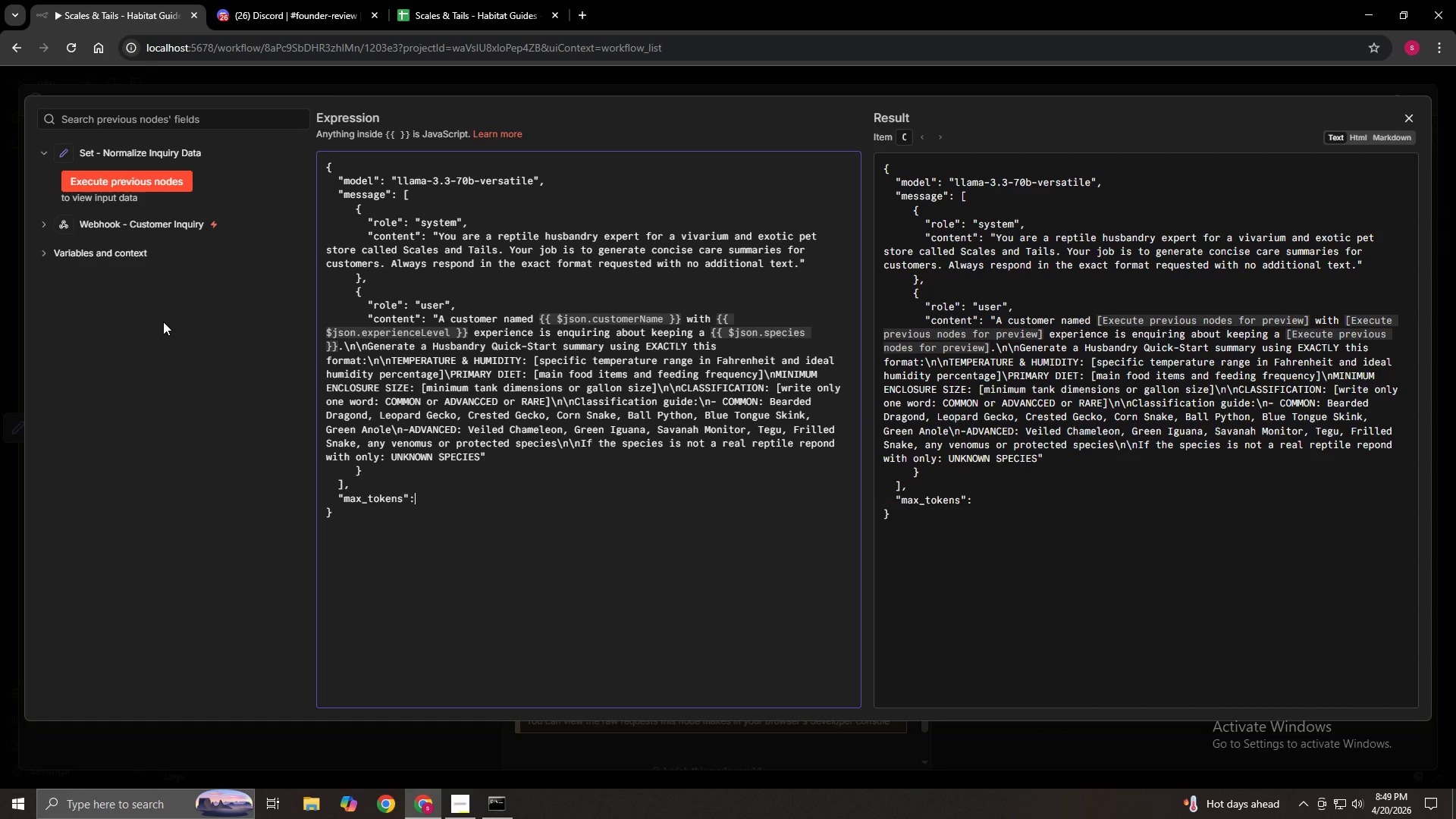 
key(Space)
 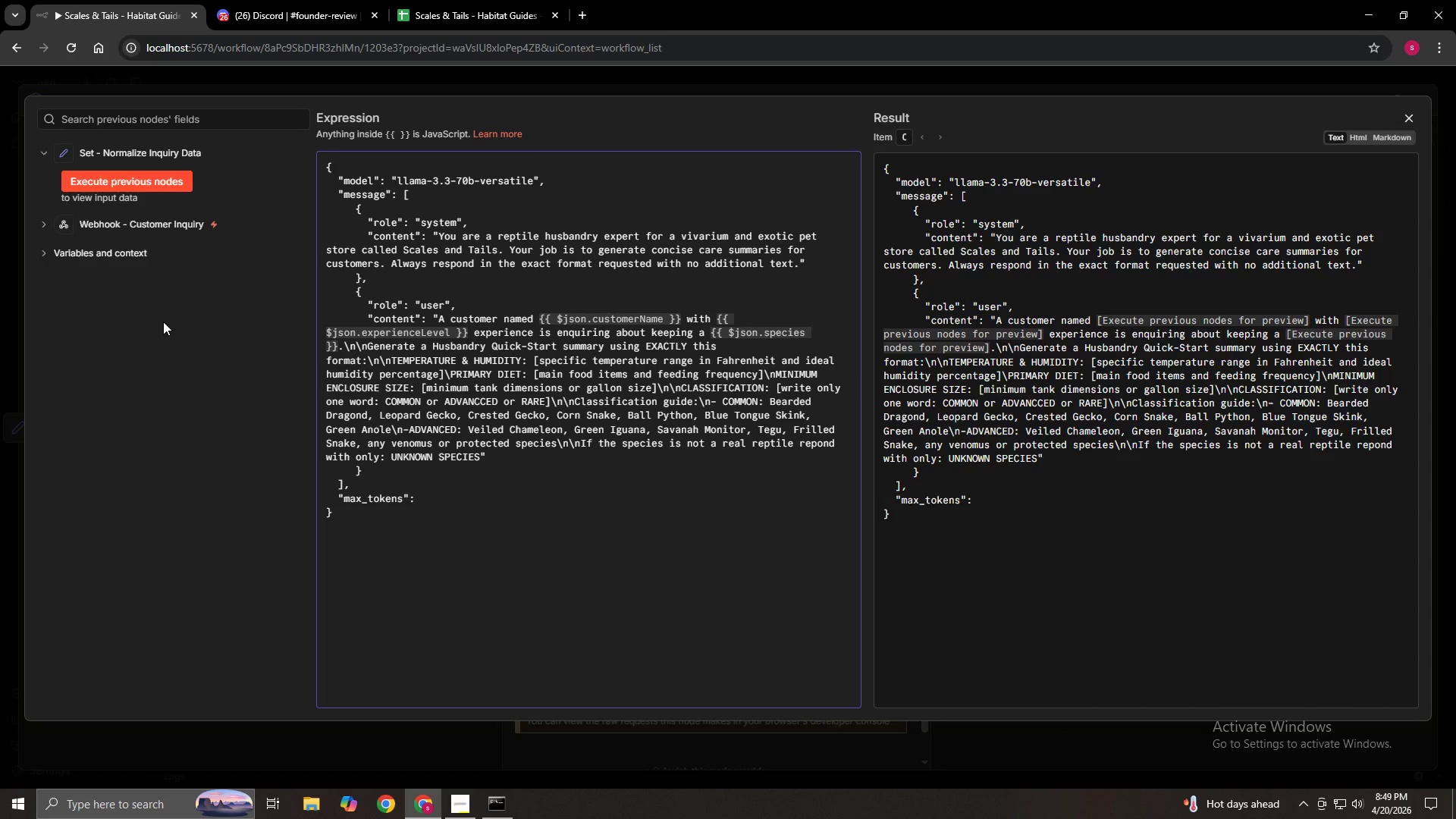 
key(Numpad6)
 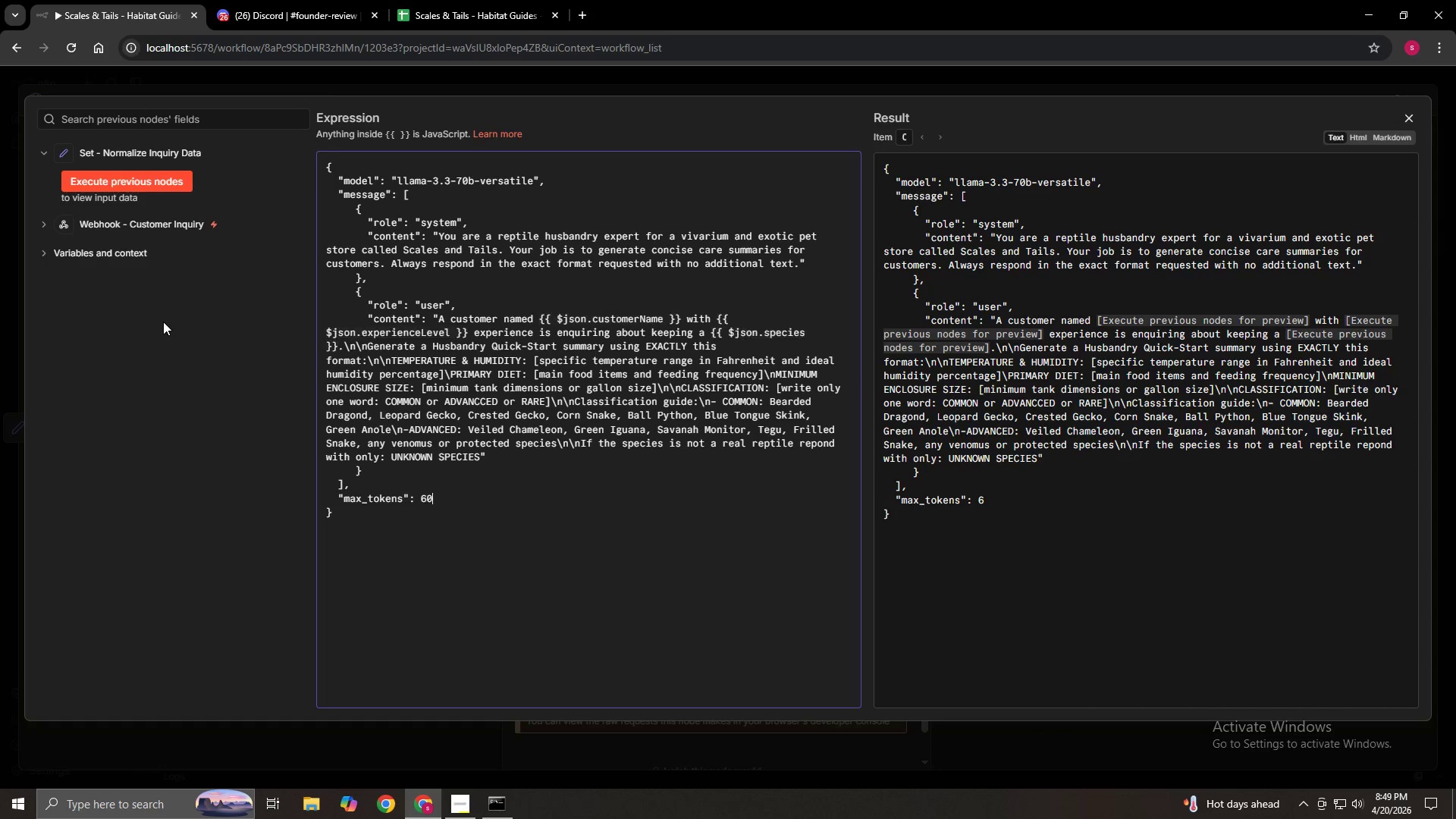 
key(Numpad0)
 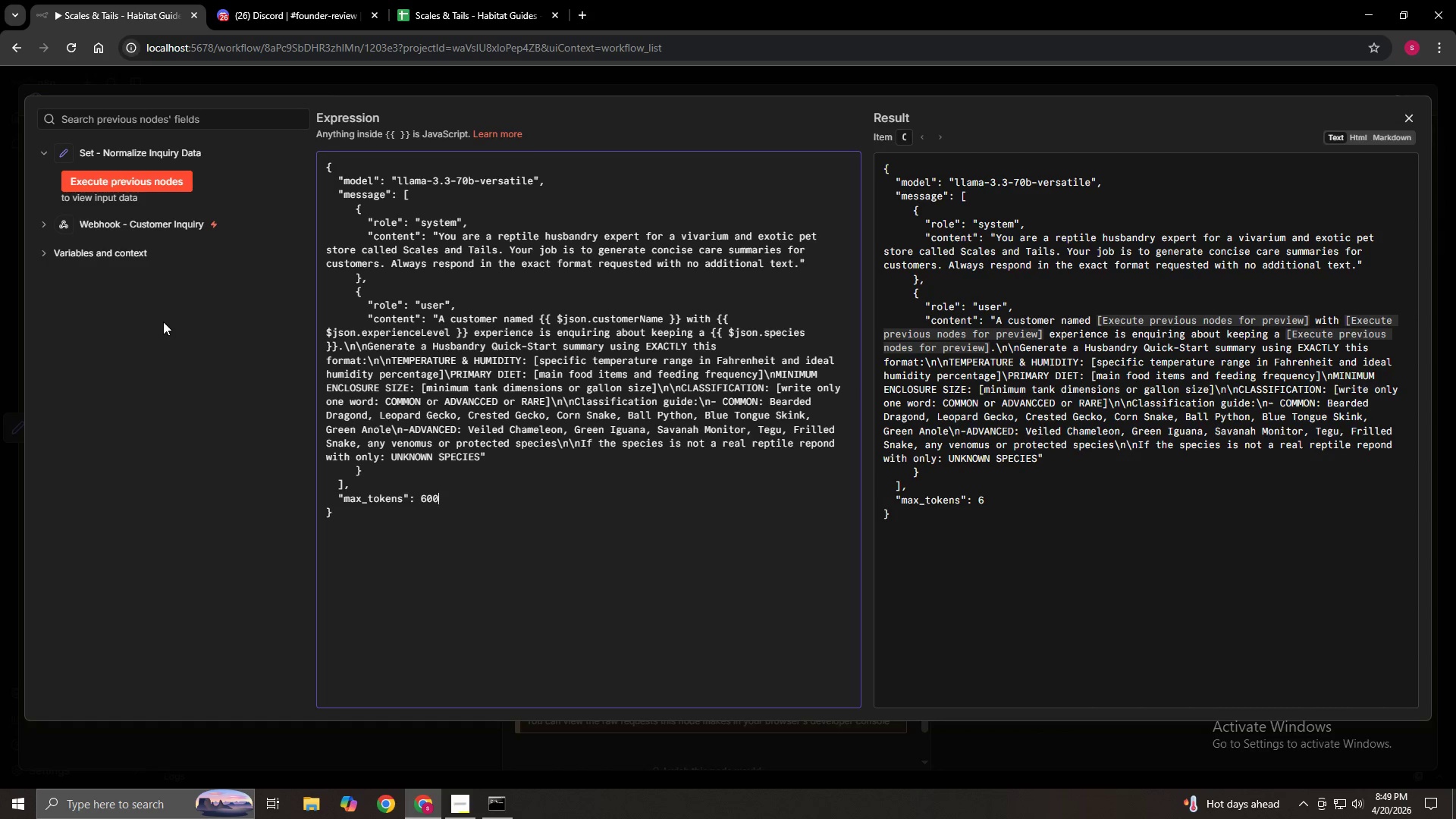 
key(Numpad0)
 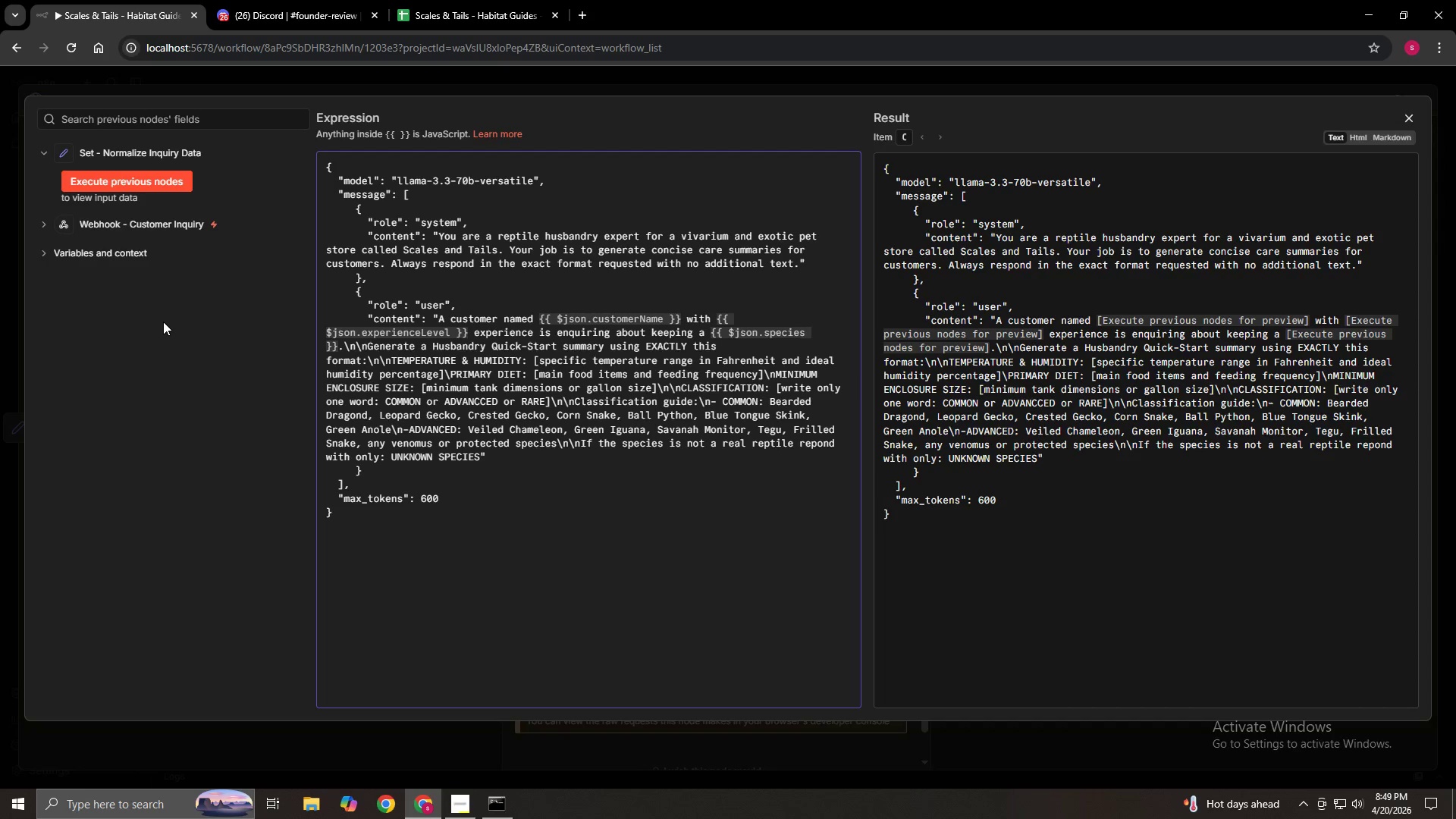 
key(Comma)
 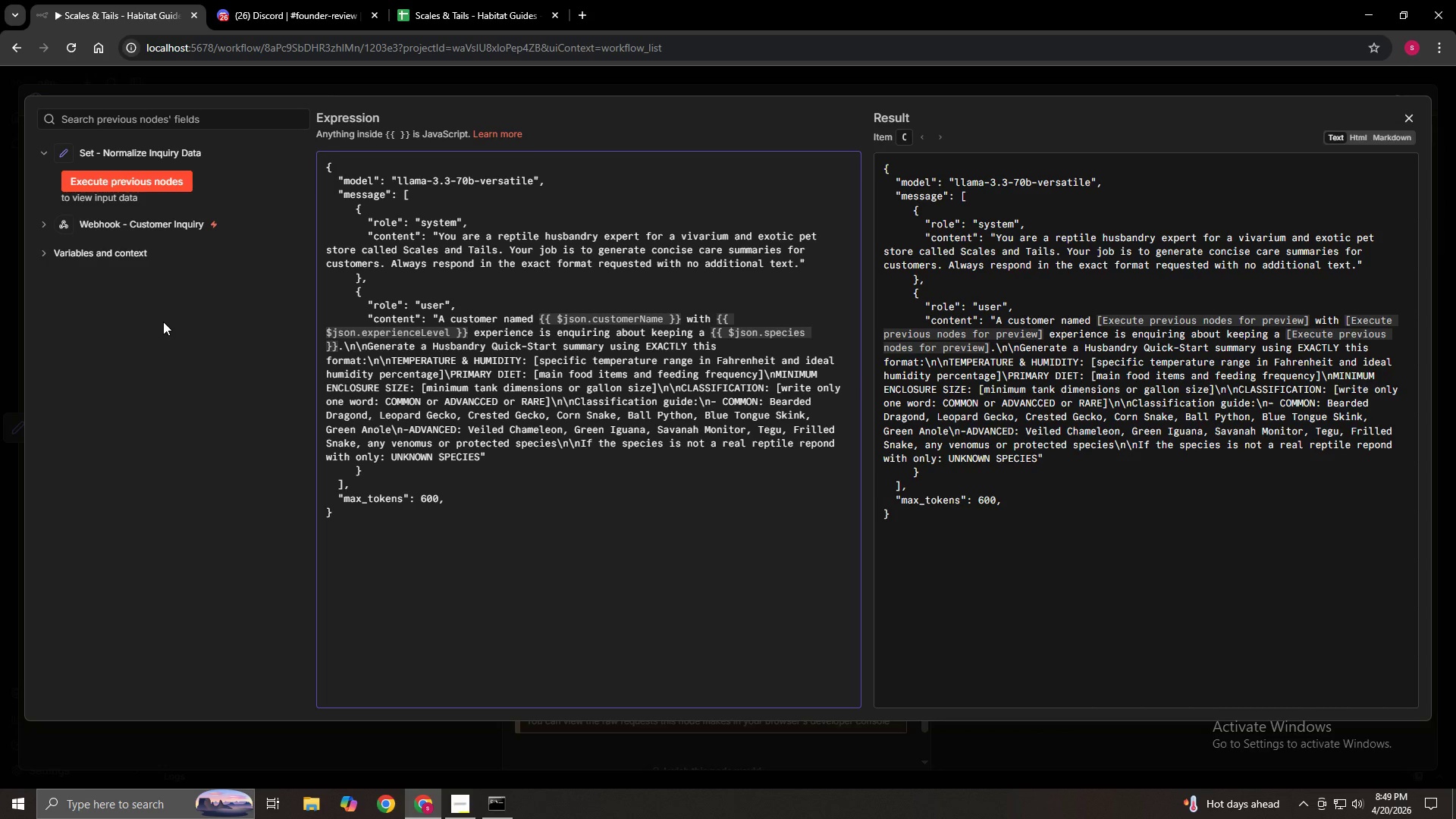 
key(NumpadEnter)
 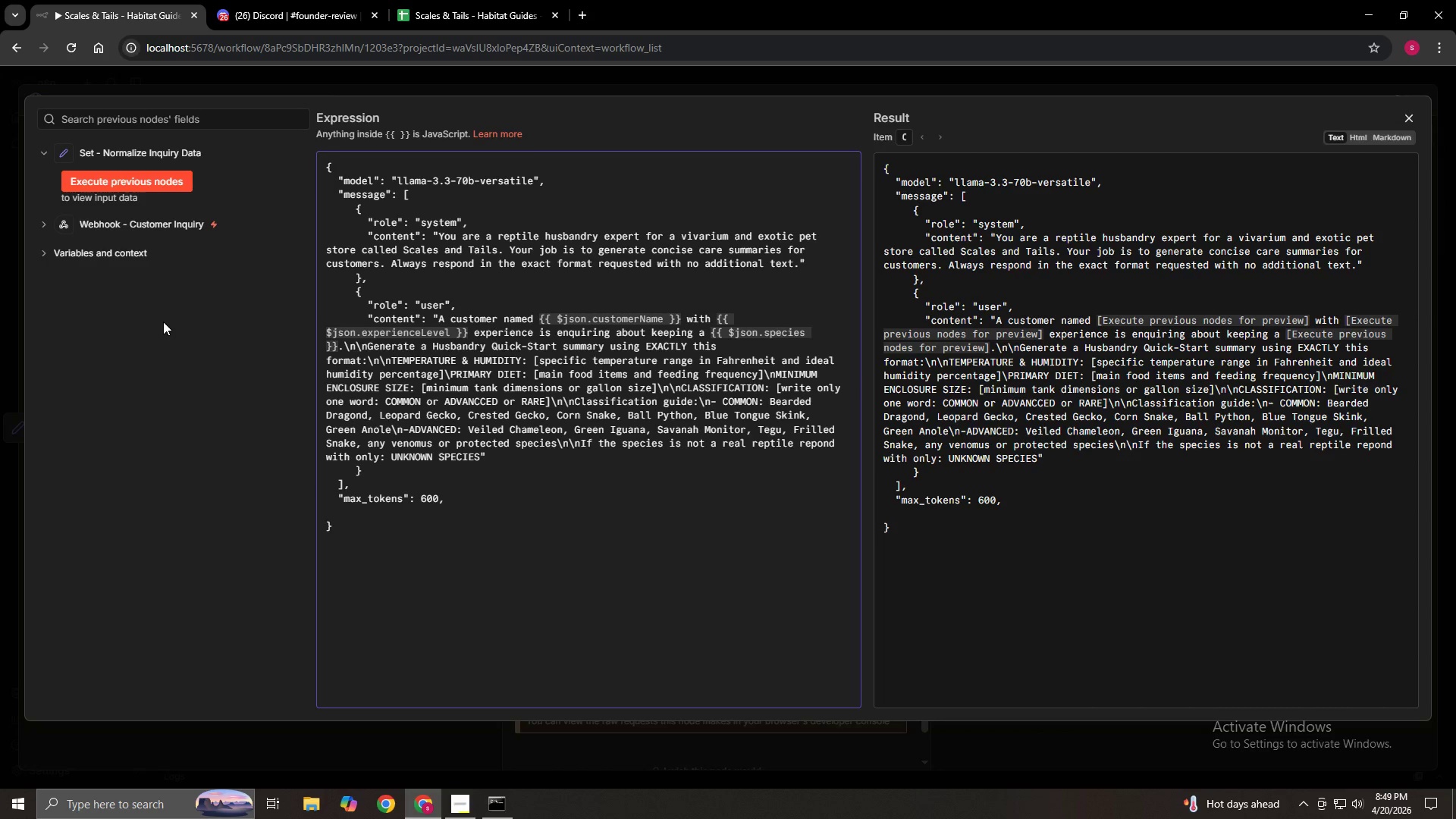 
key(Space)
 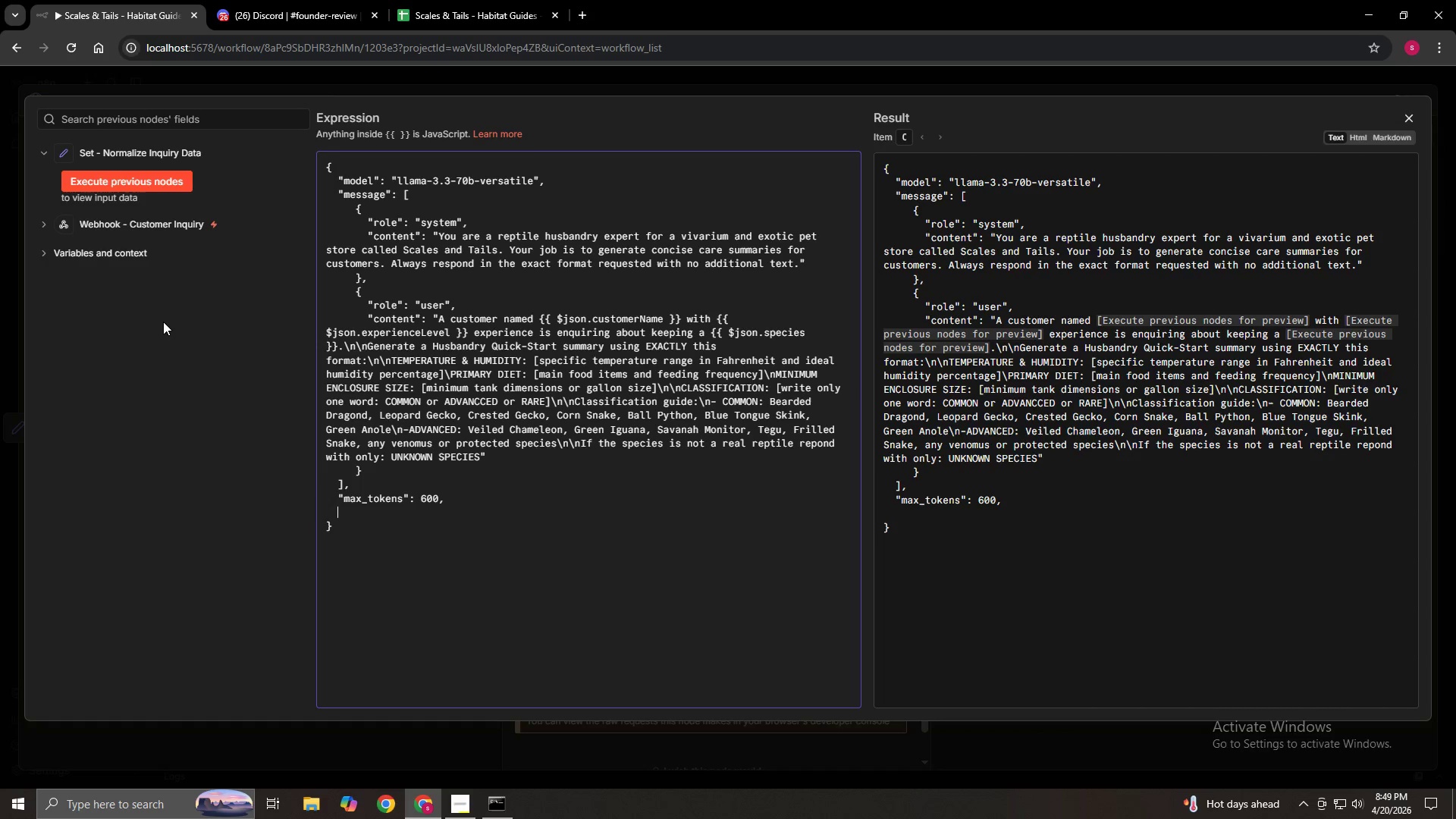 
key(Space)
 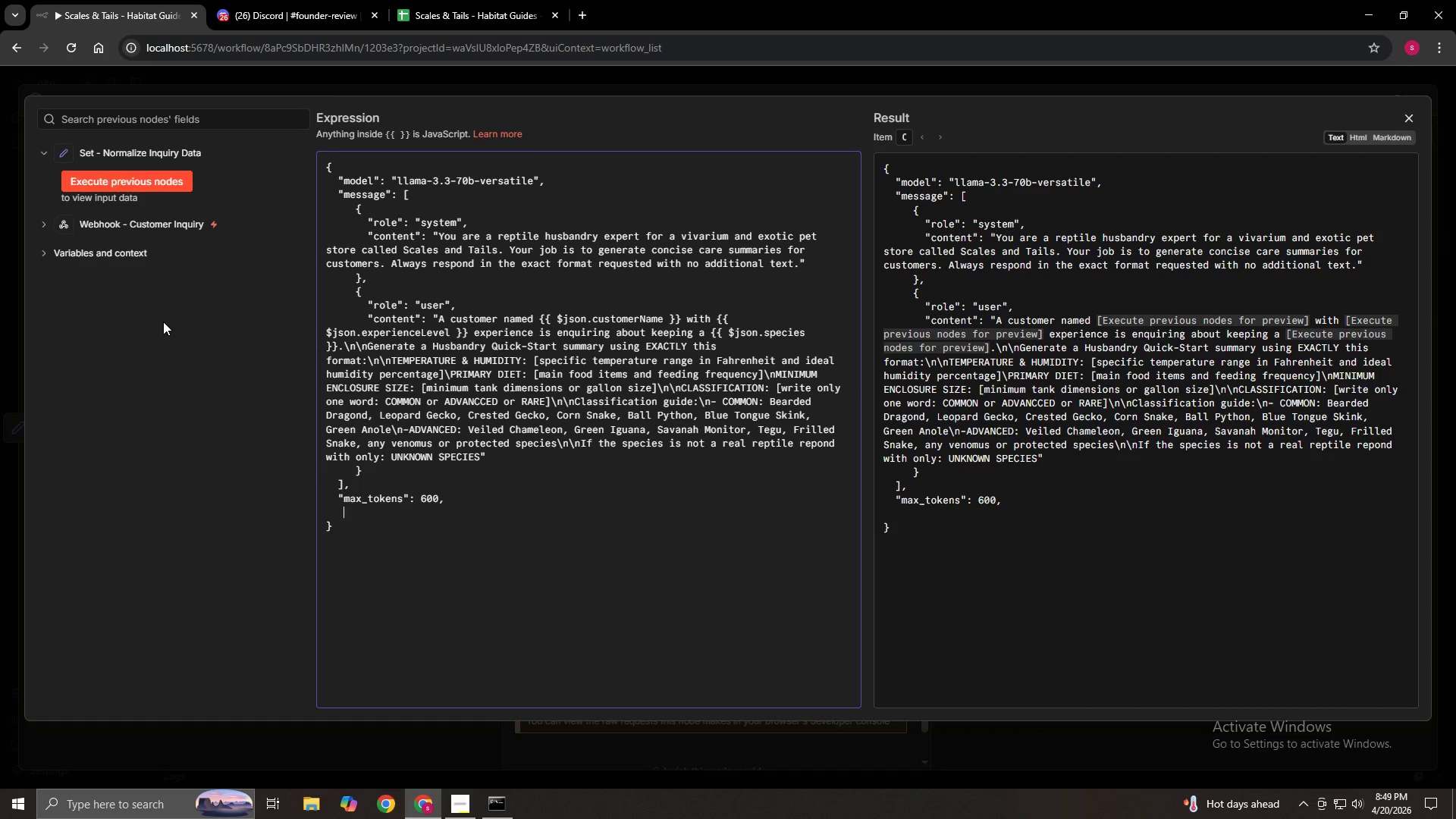 
key(Space)
 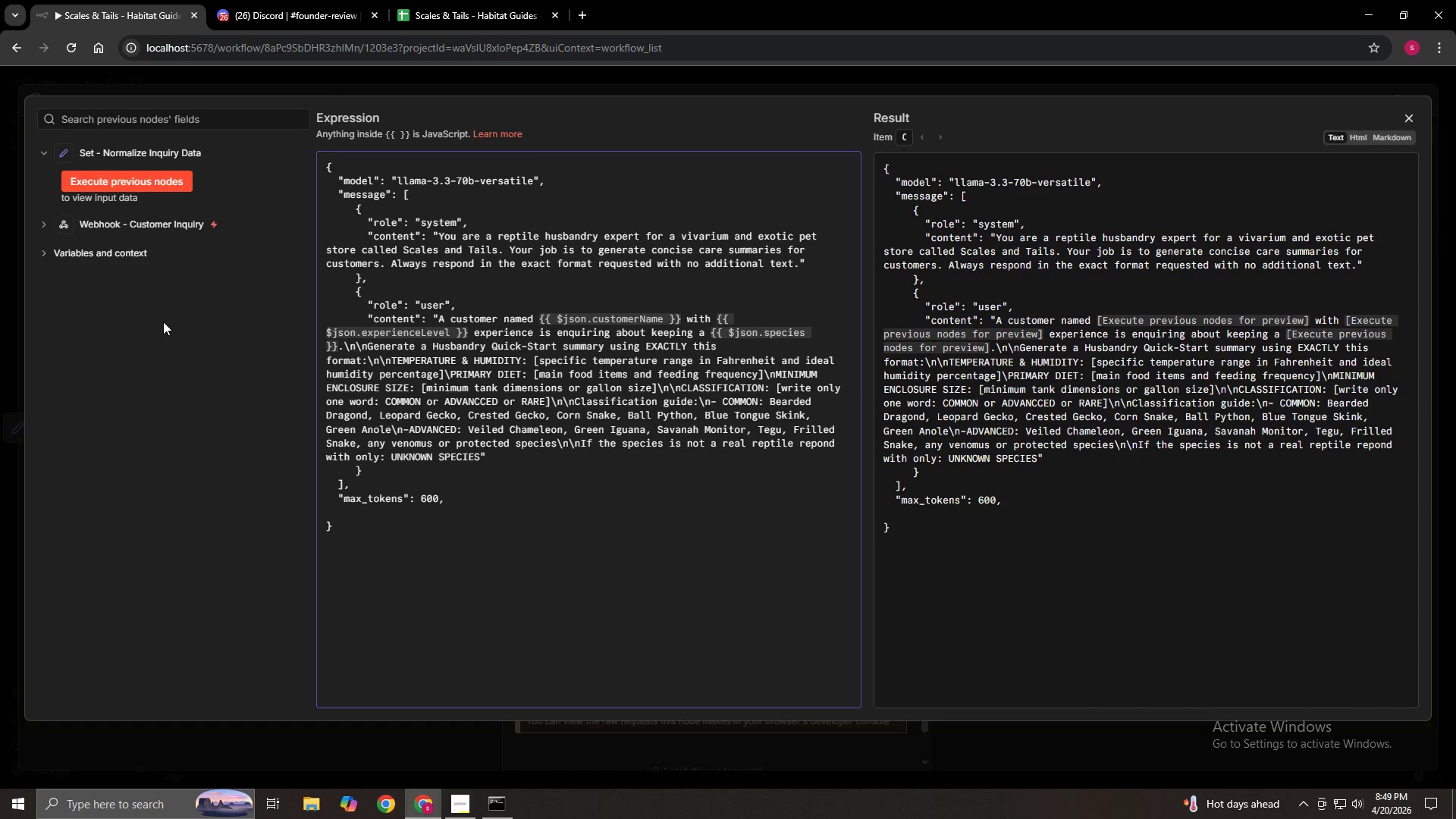 
key(Backspace)
 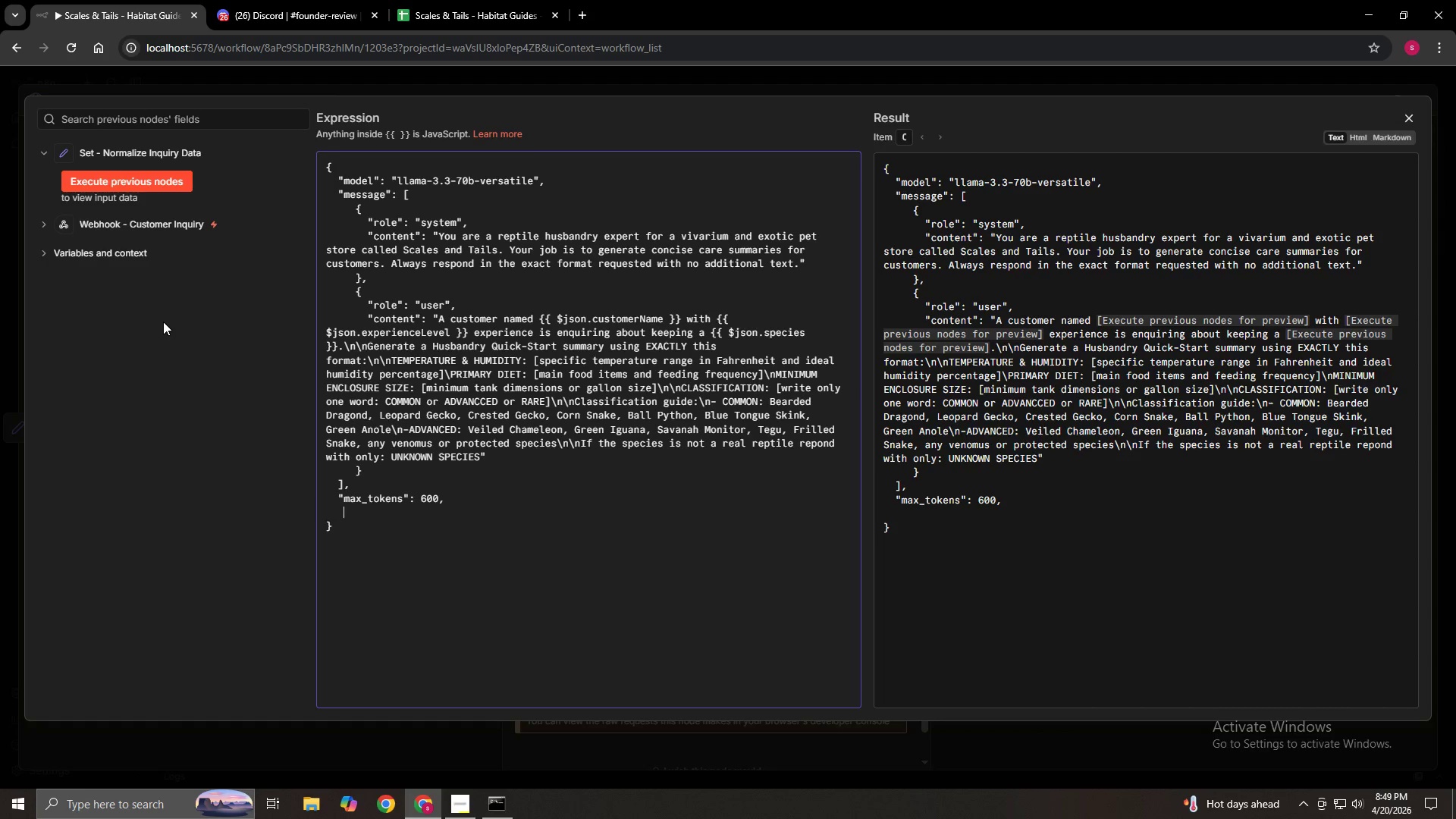 
key(Space)
 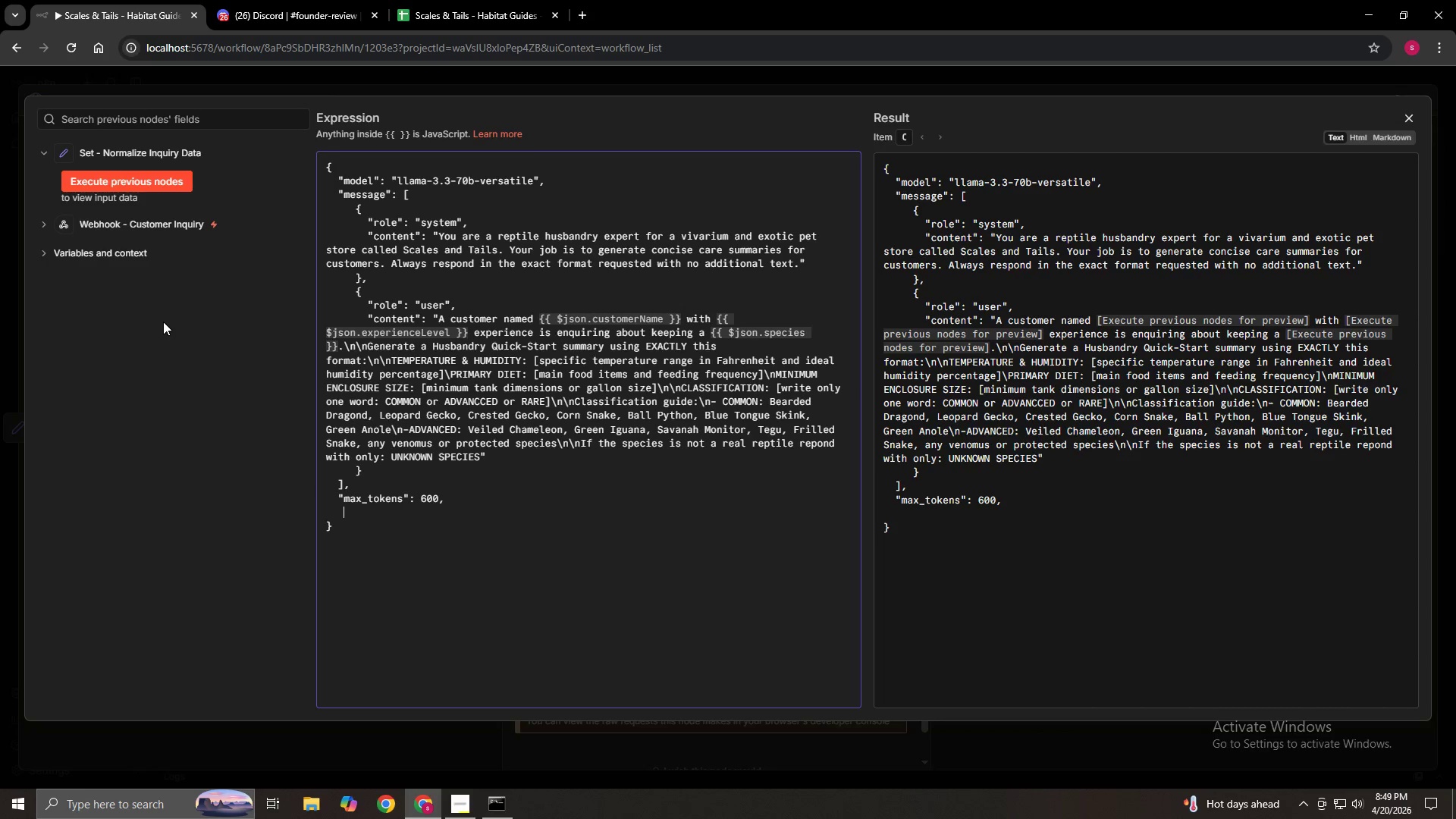 
key(Shift+Quote)
 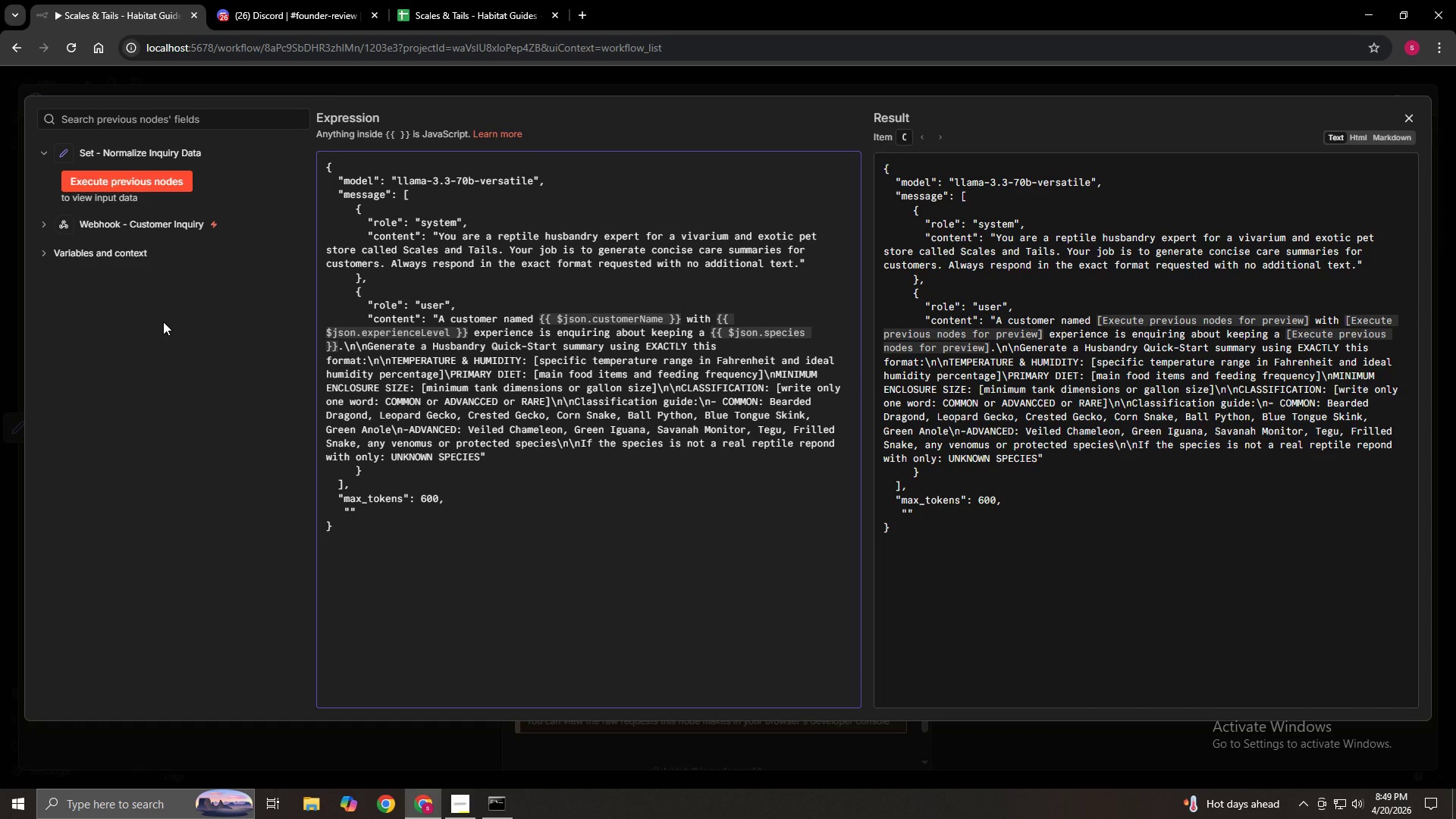 
key(ArrowLeft)
 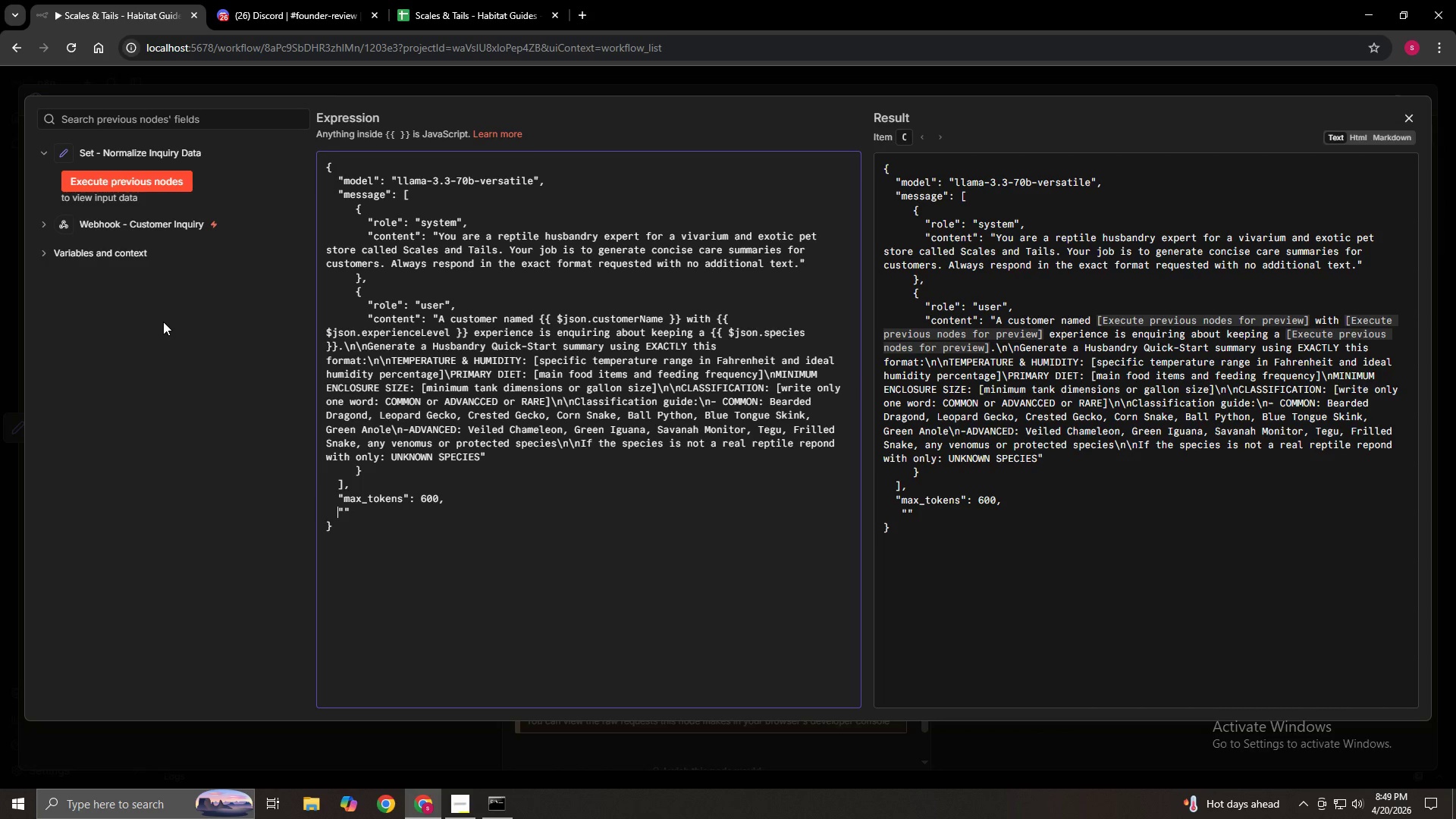 
key(Backspace)
 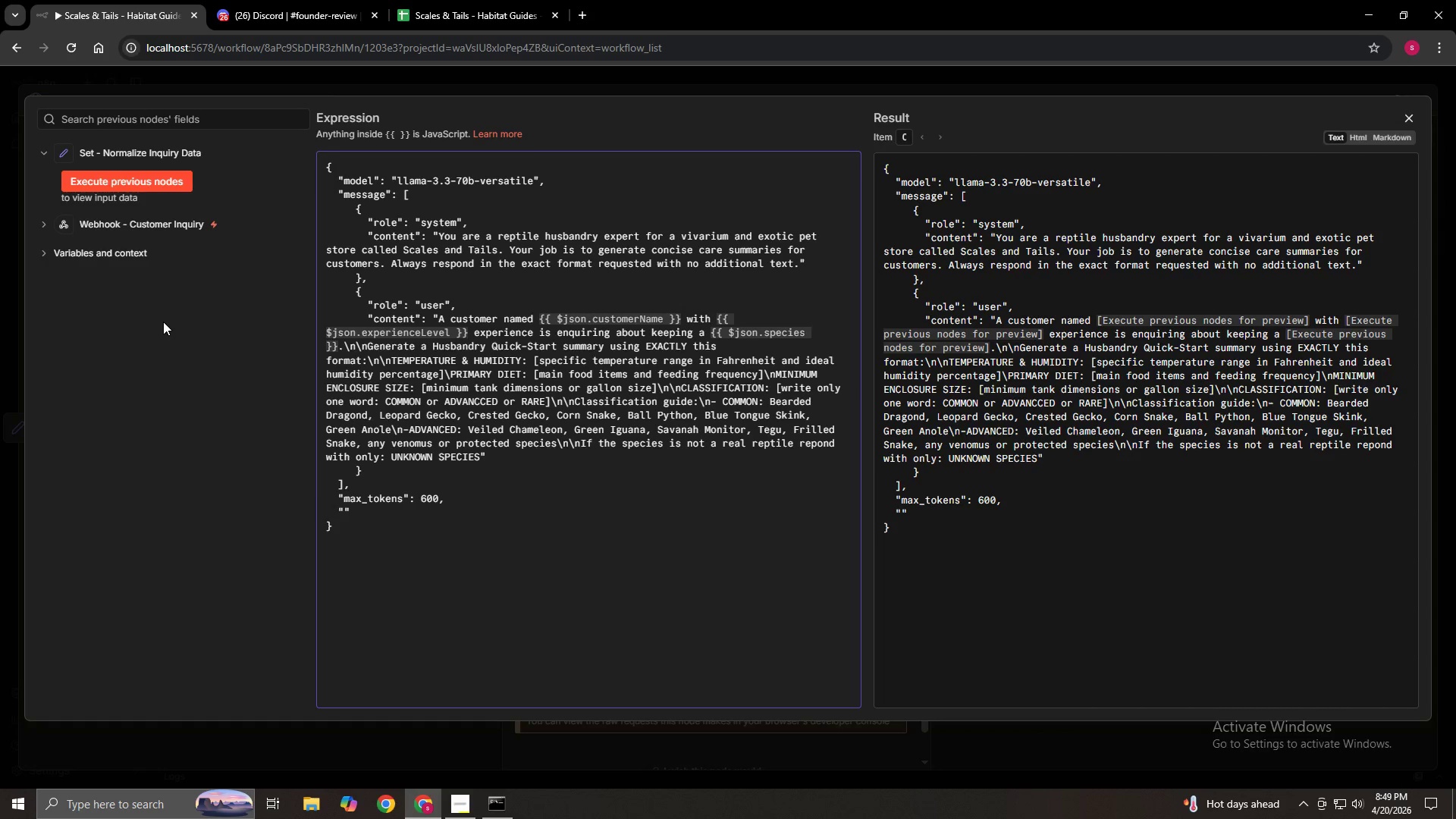 
key(ArrowRight)
 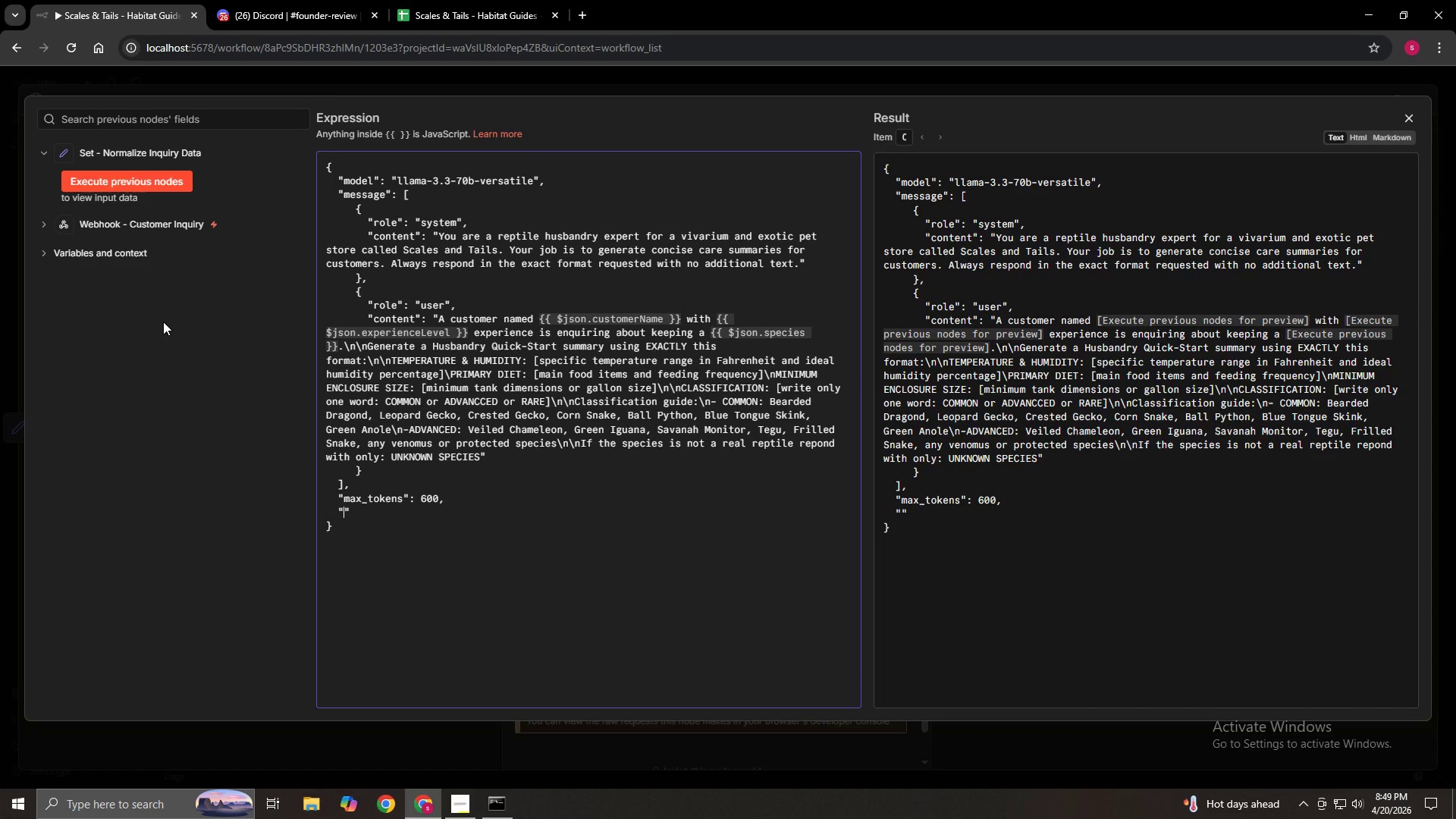 
type(temperature)
 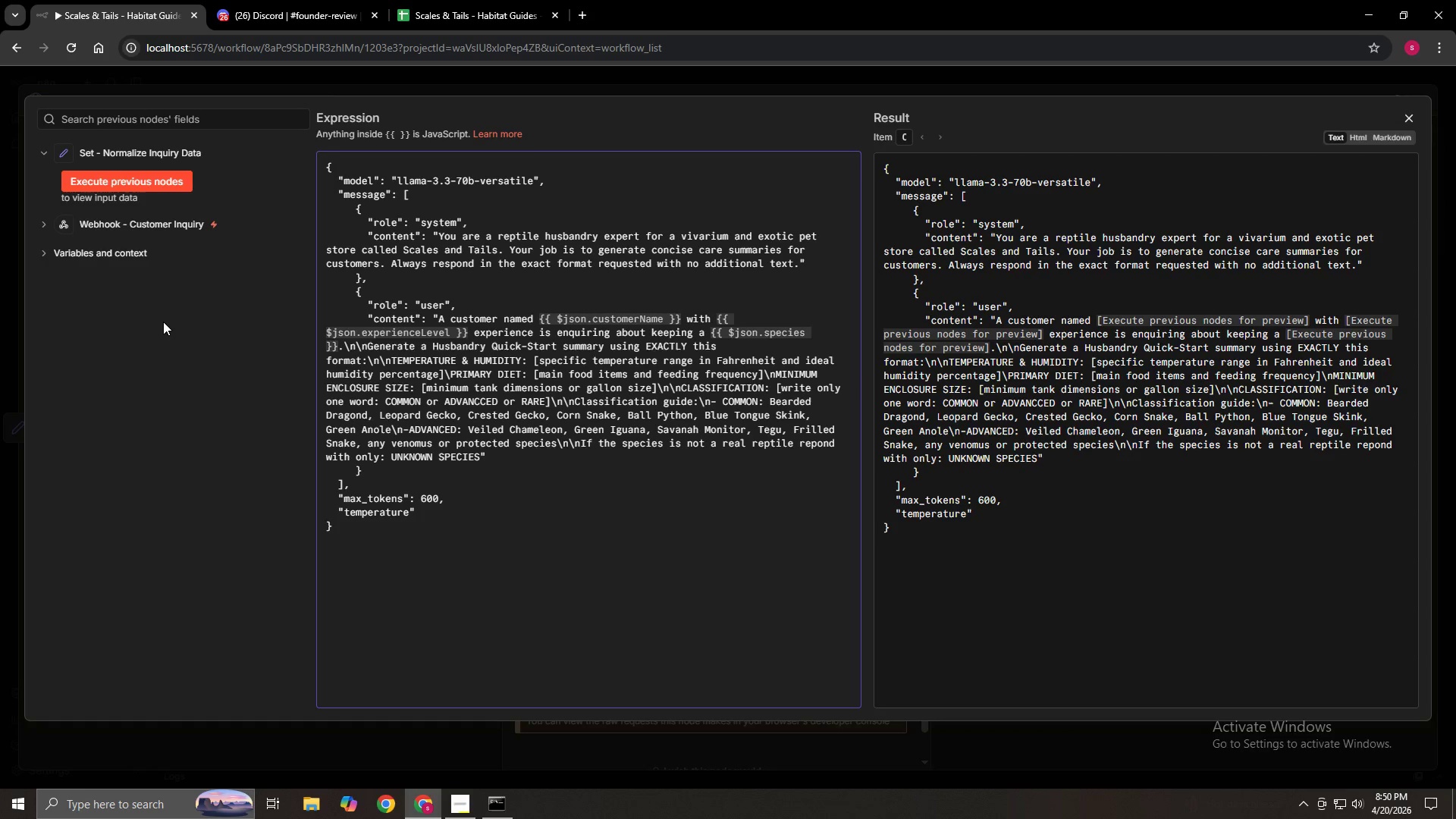 
key(ArrowRight)
 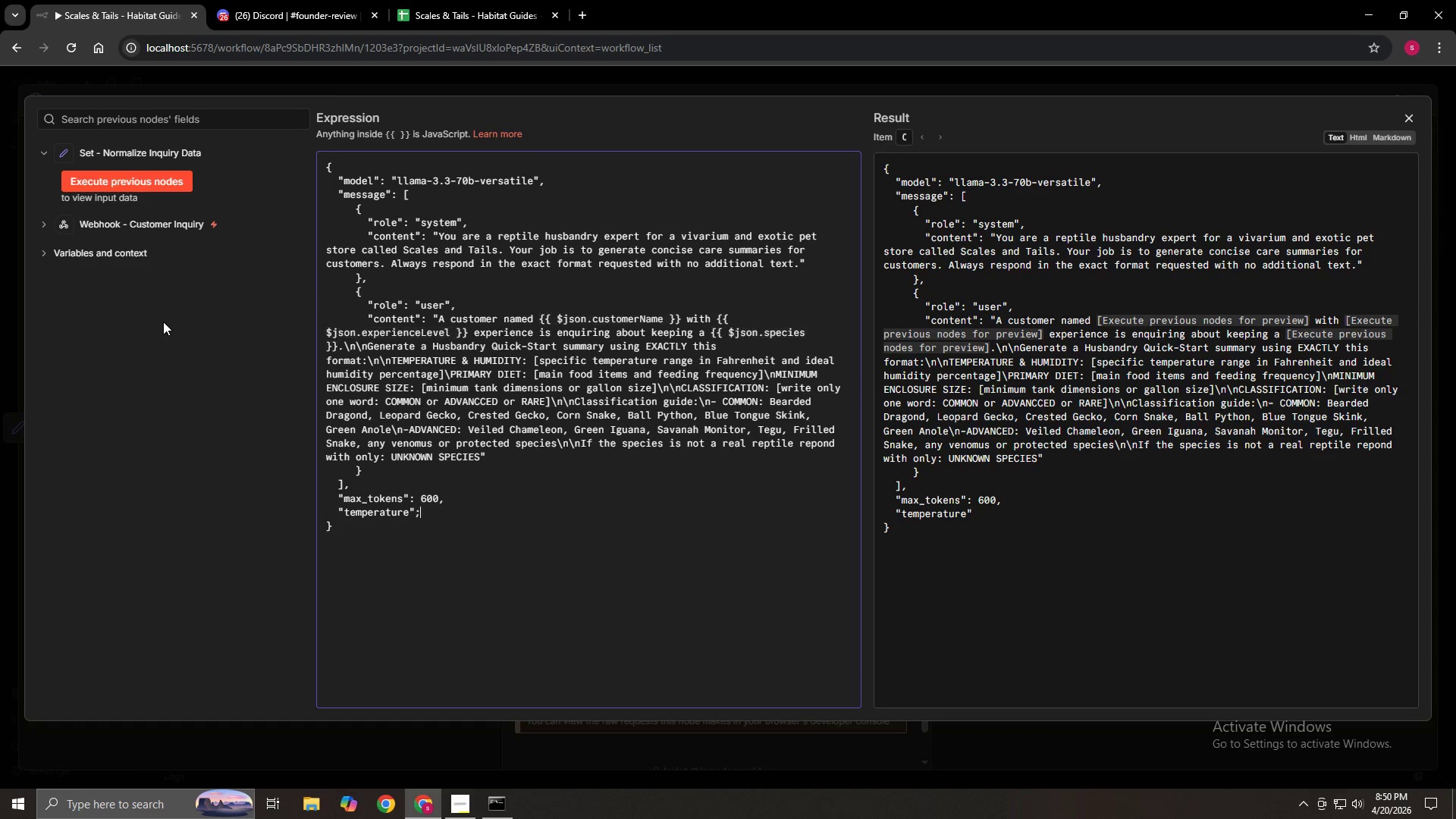 
key(Semicolon)
 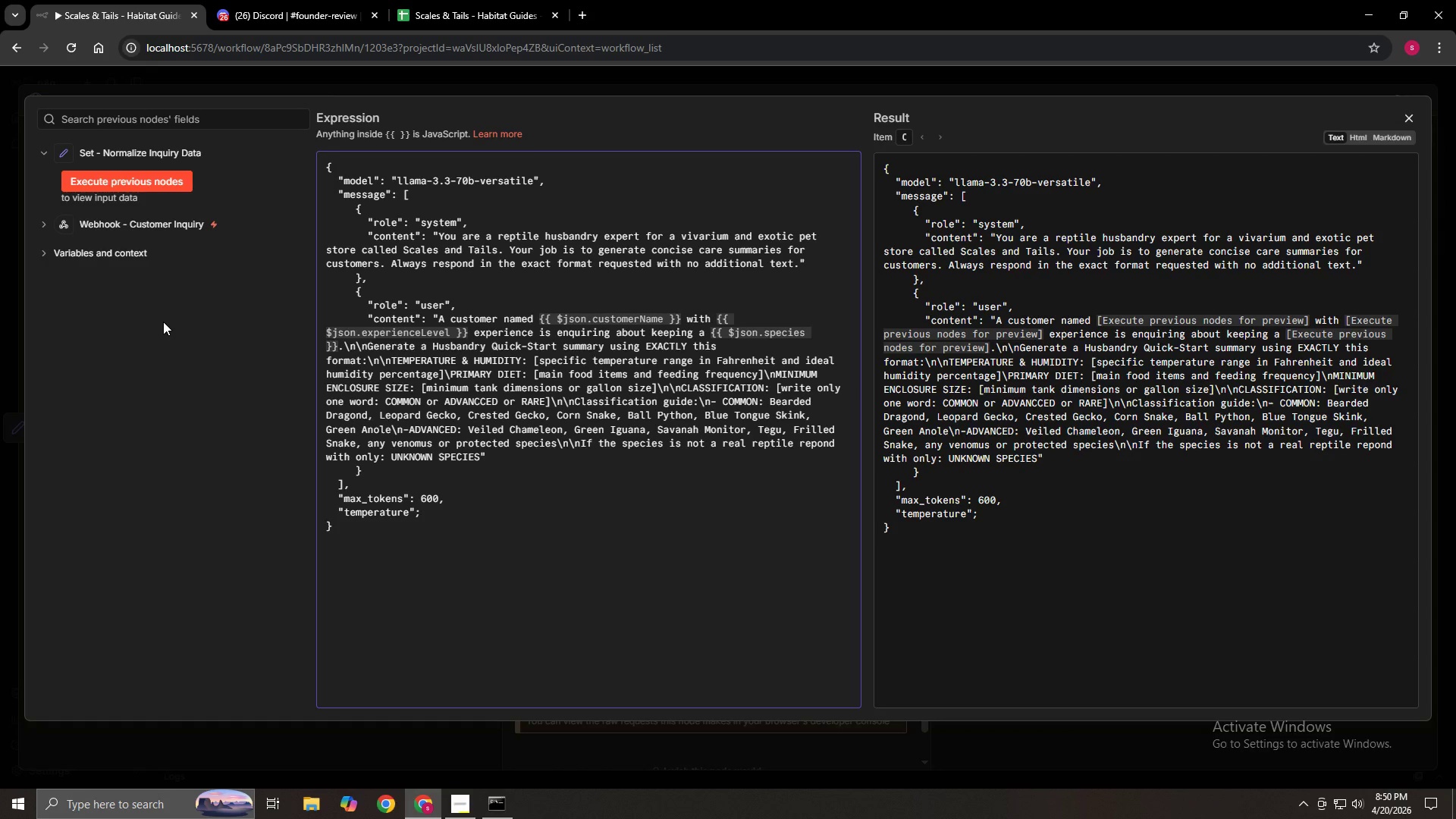 
key(Backspace)
 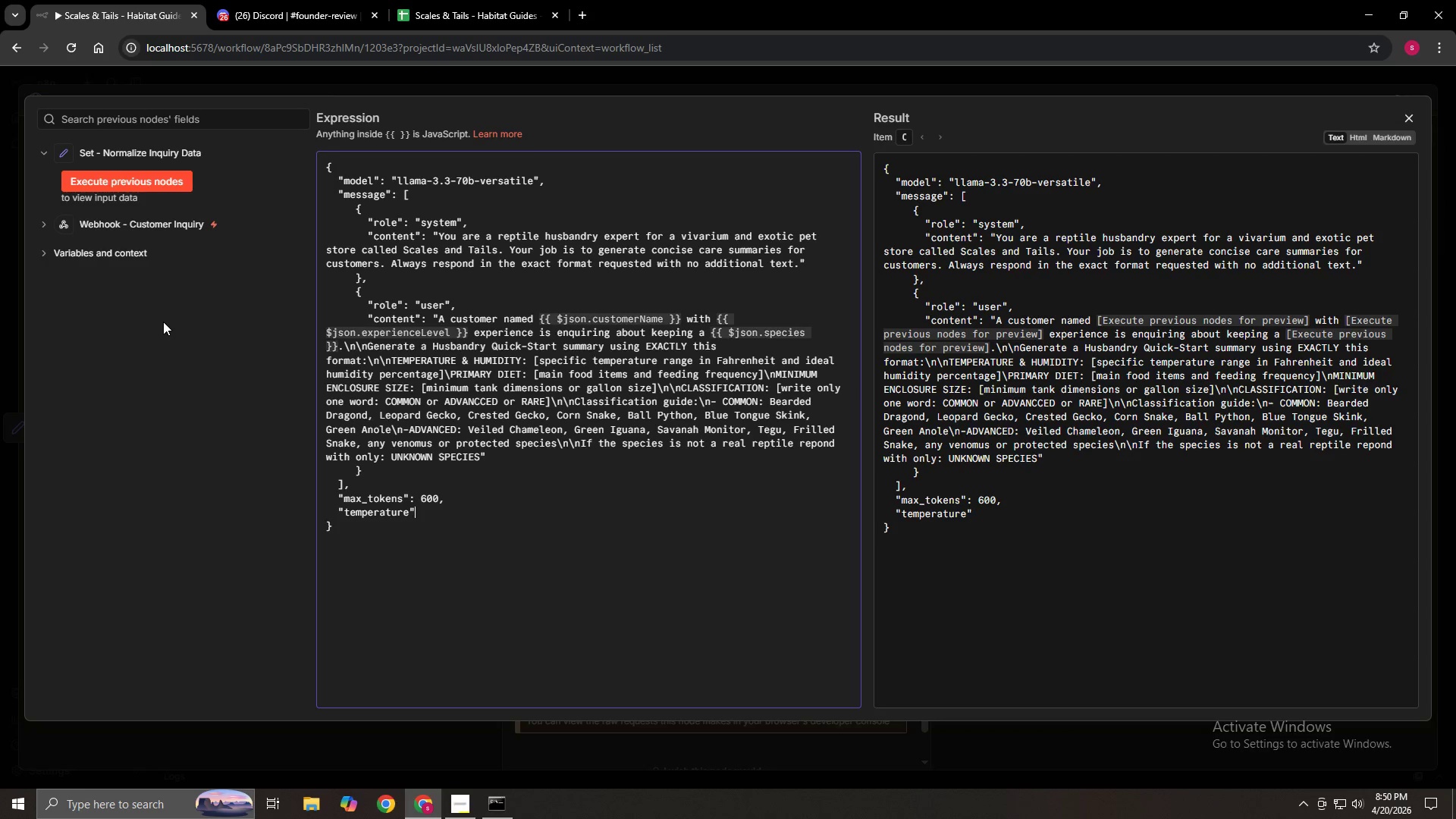 
key(Shift+Semicolon)
 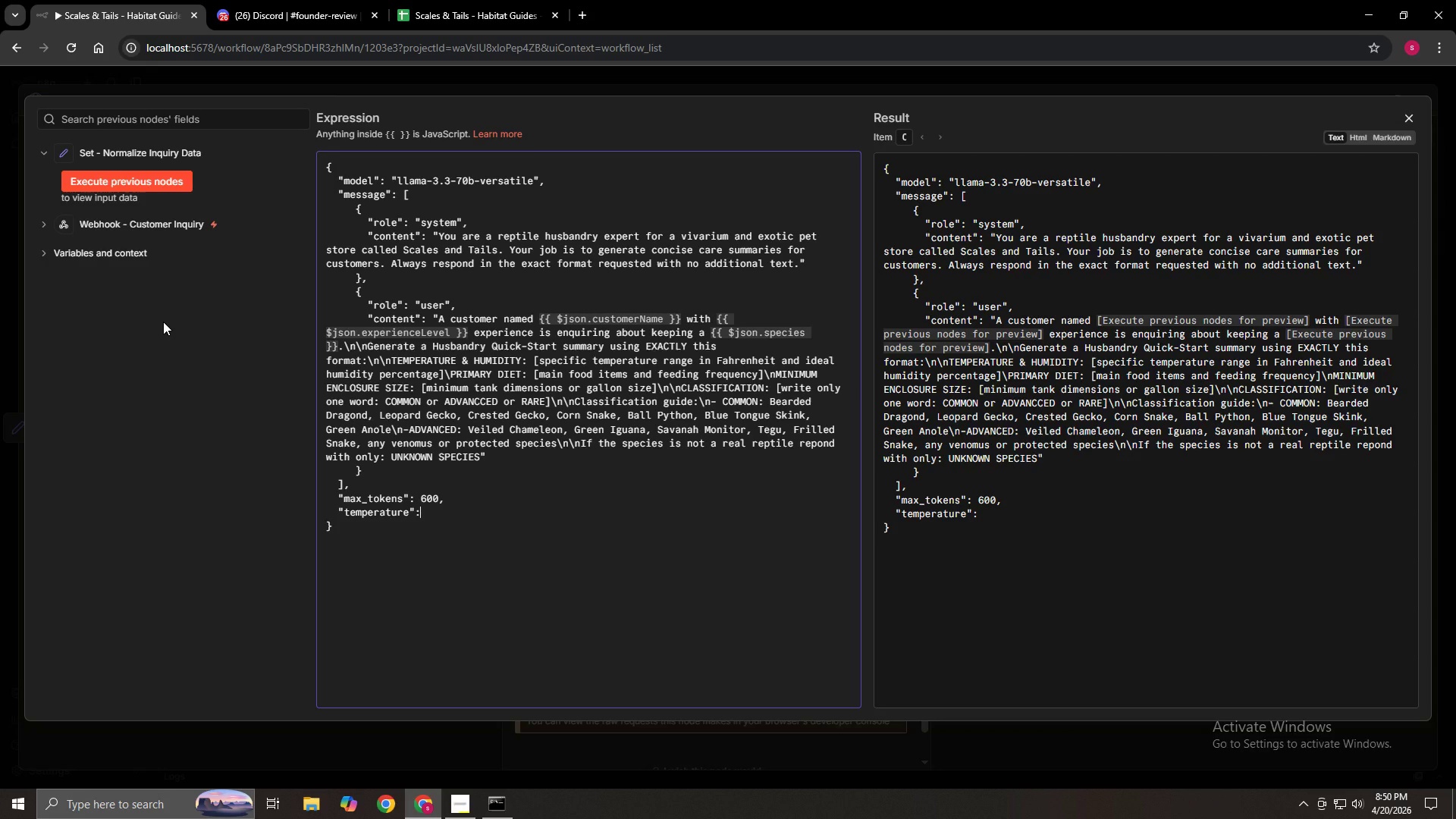 
key(Space)
 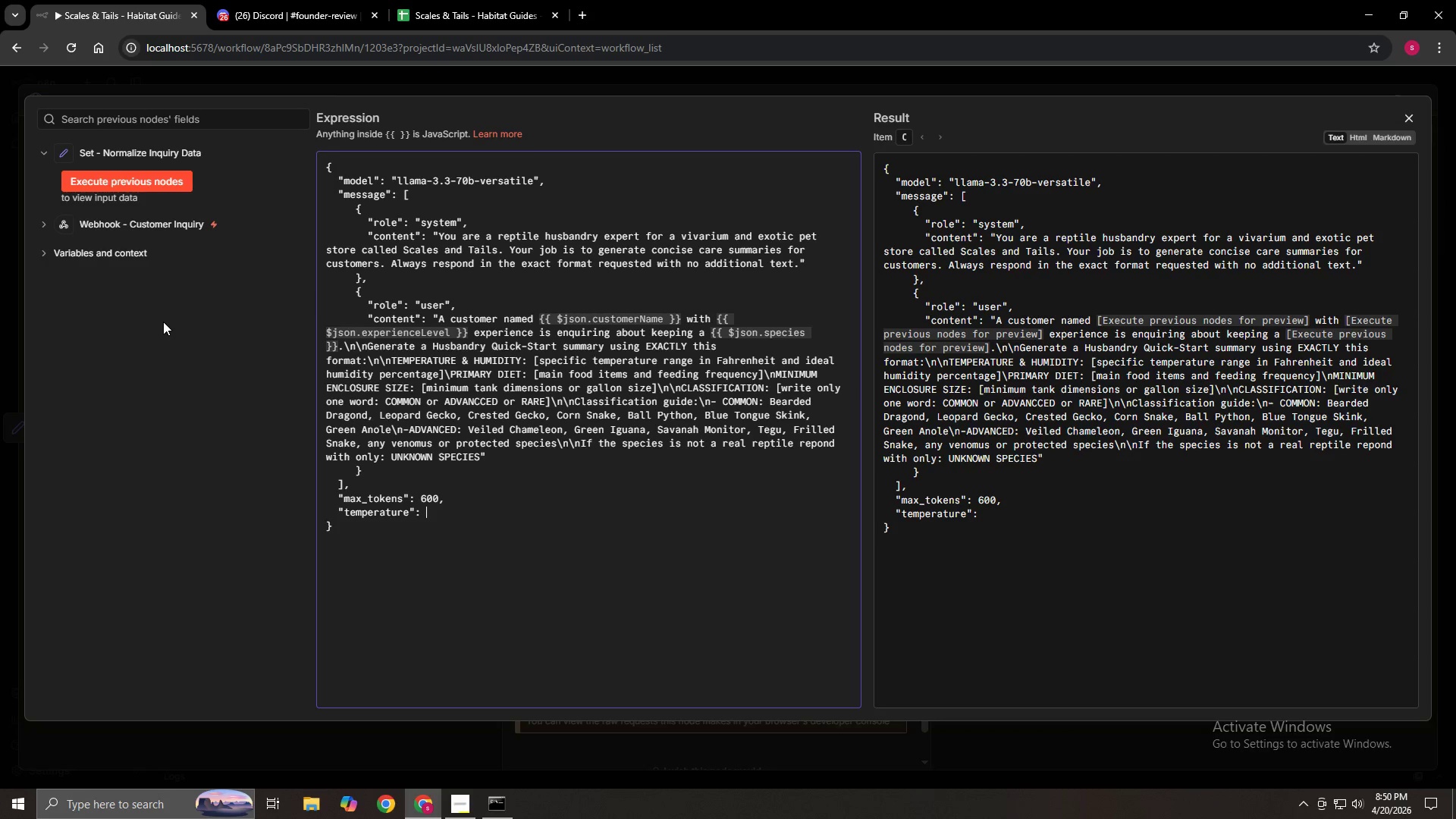 
key(Numpad0)
 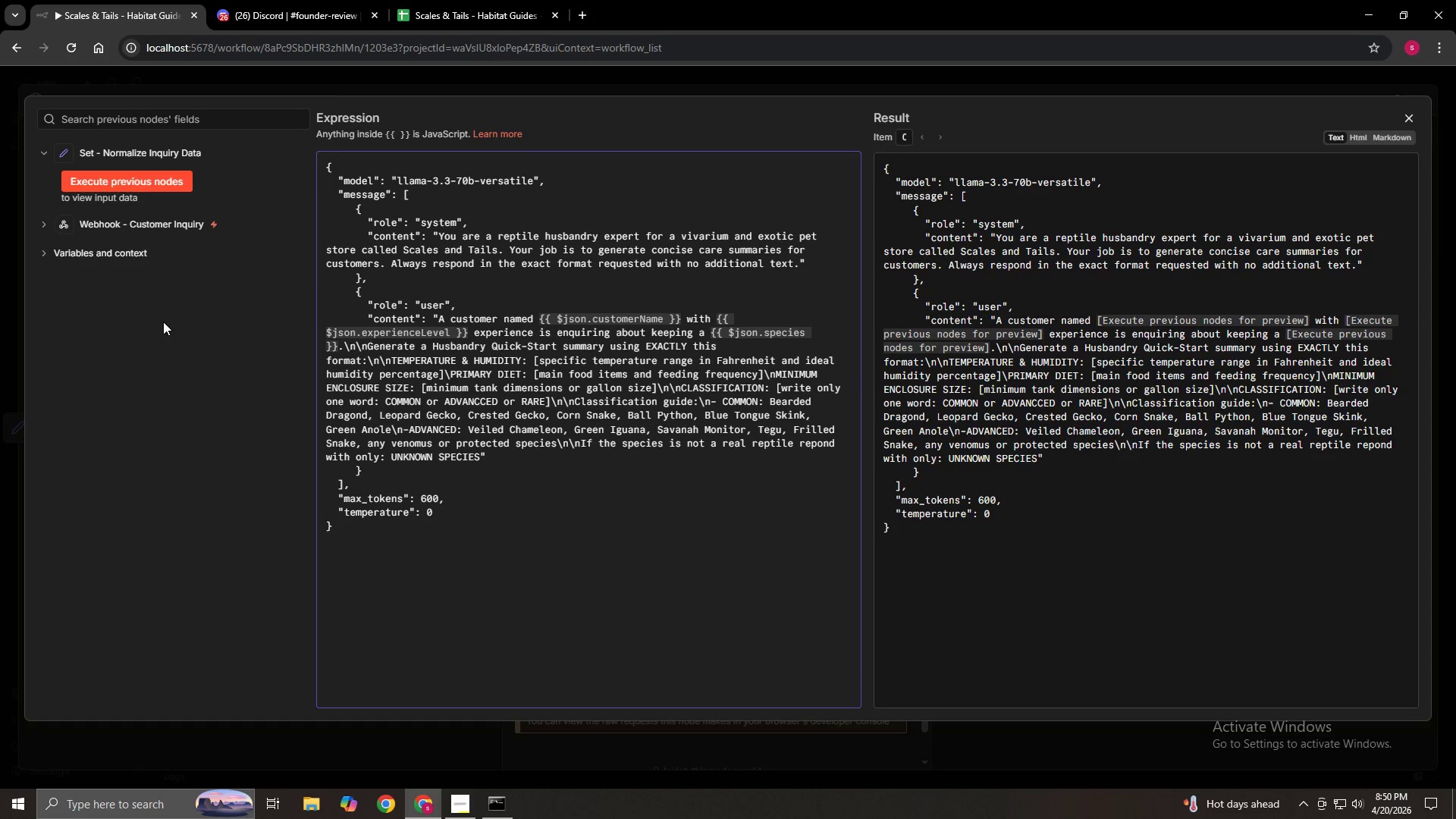 
key(Period)
 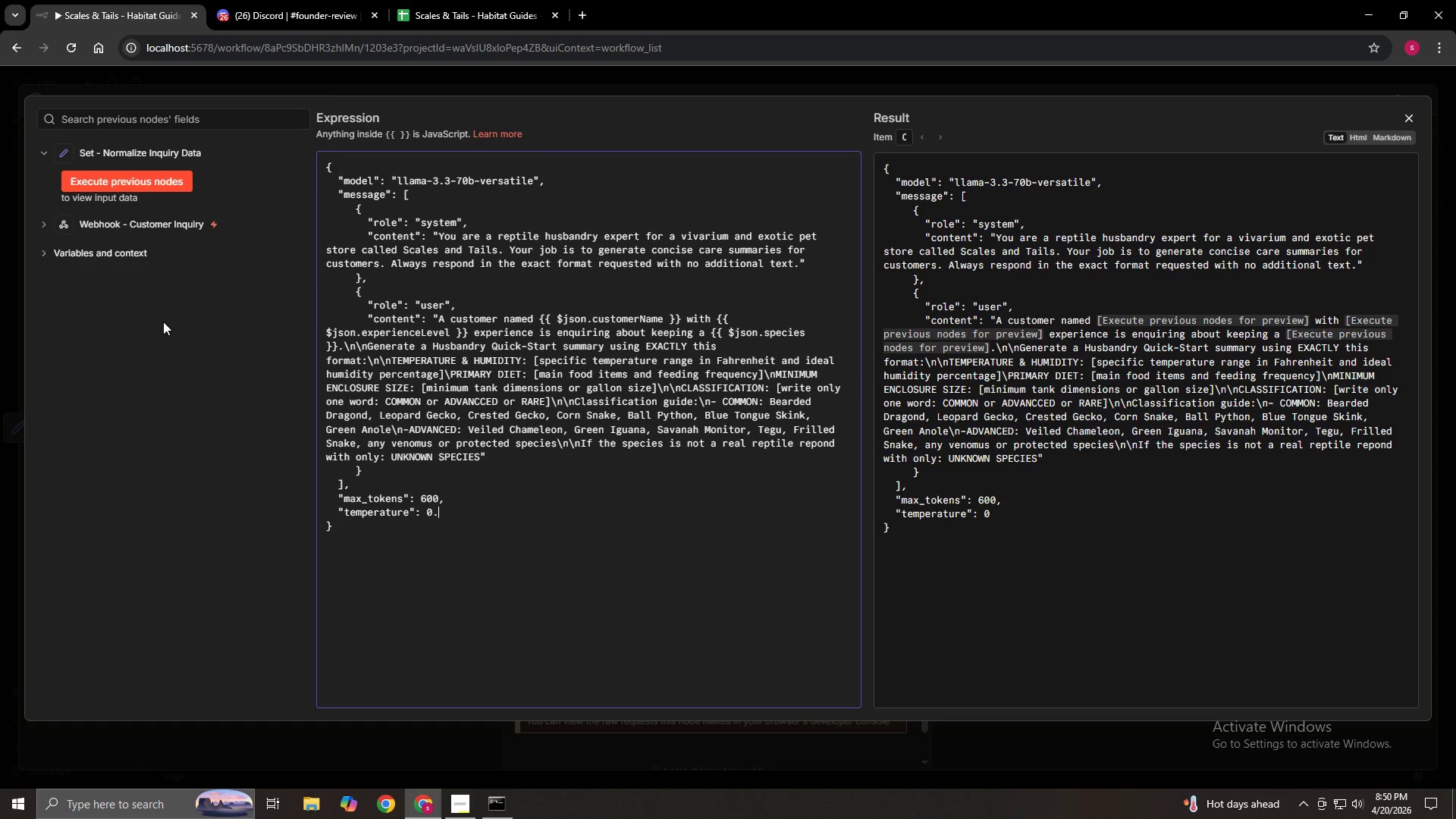 
key(Numpad3)
 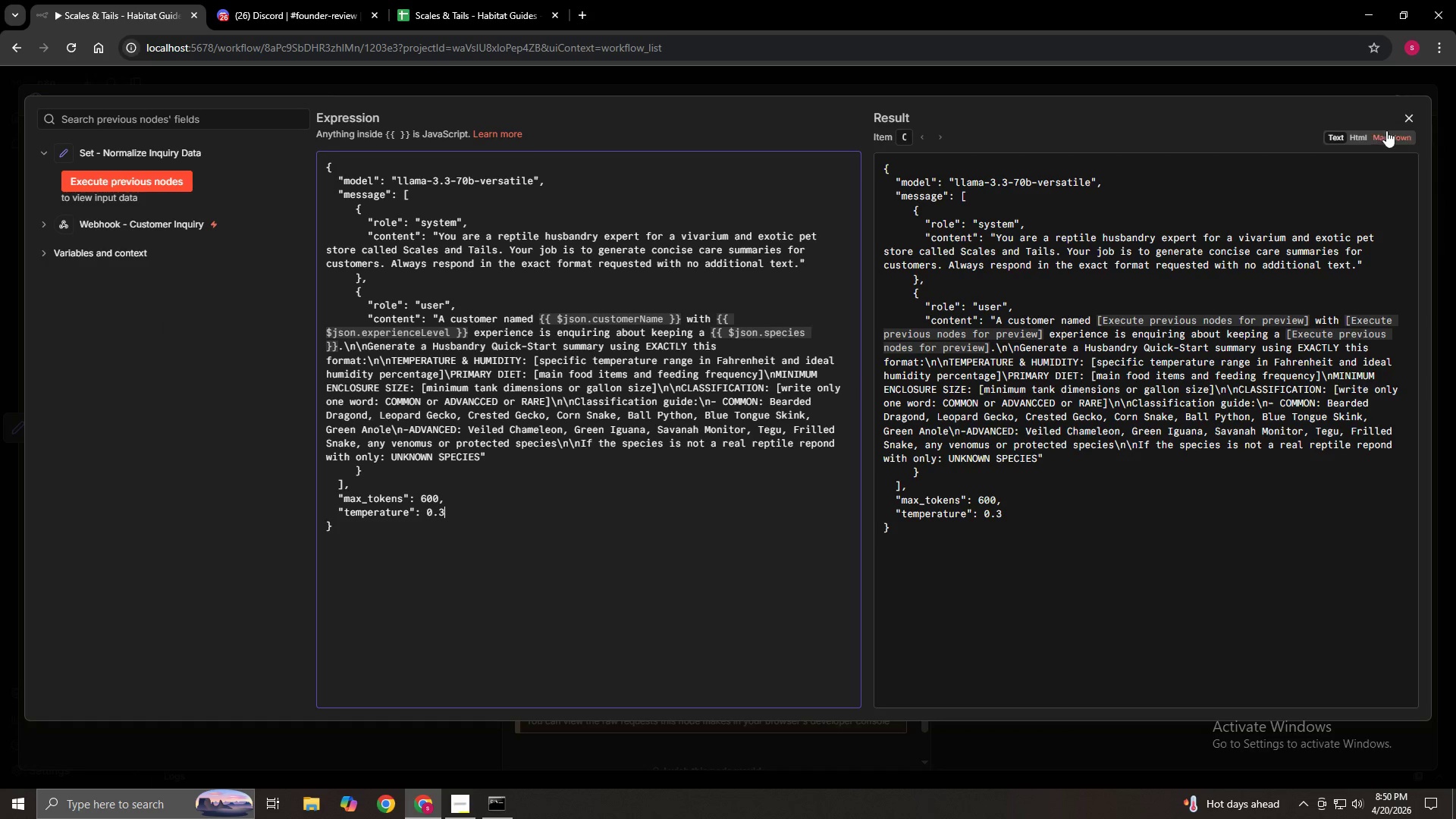 
left_click([1417, 121])
 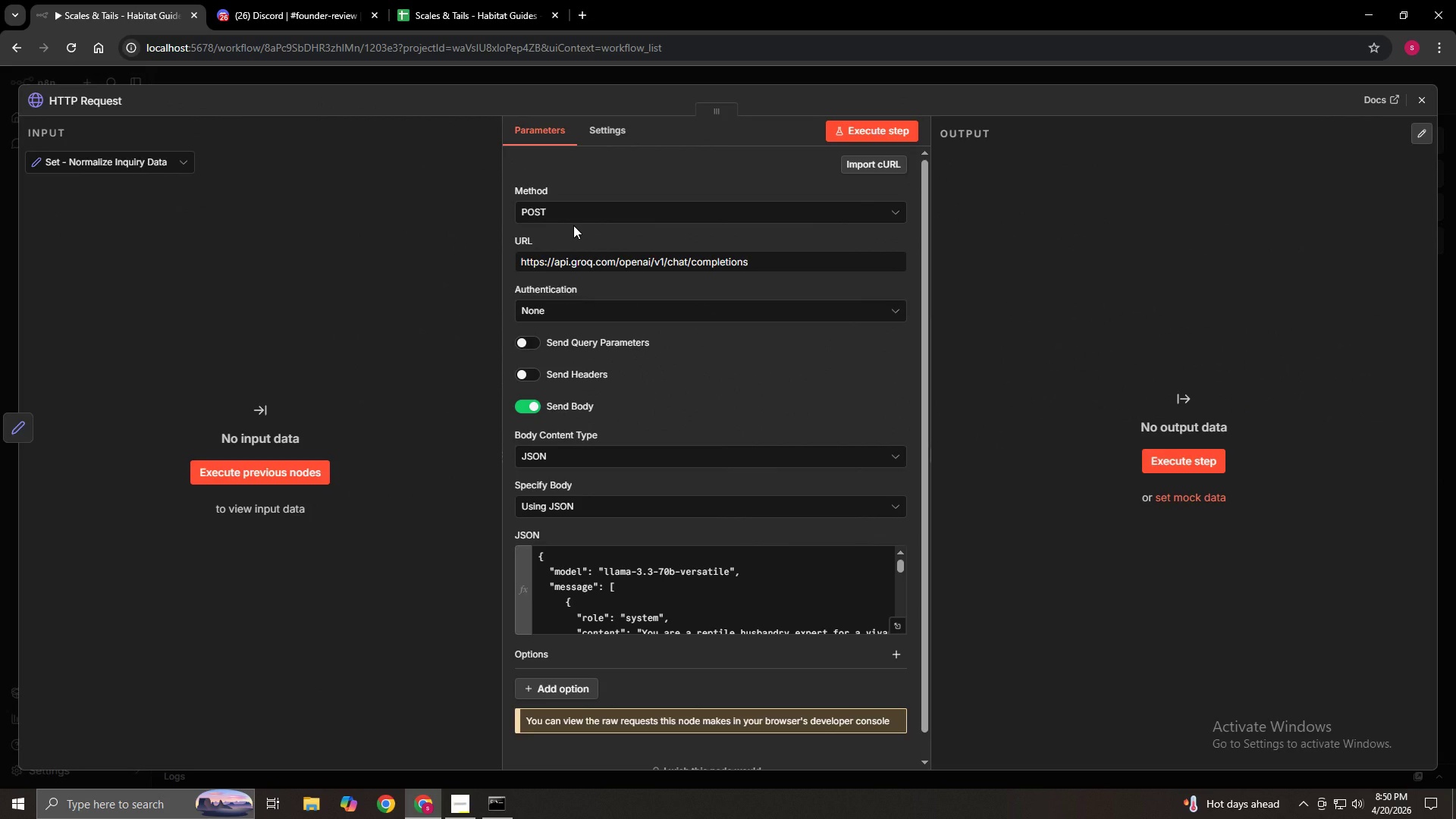 
wait(10.45)
 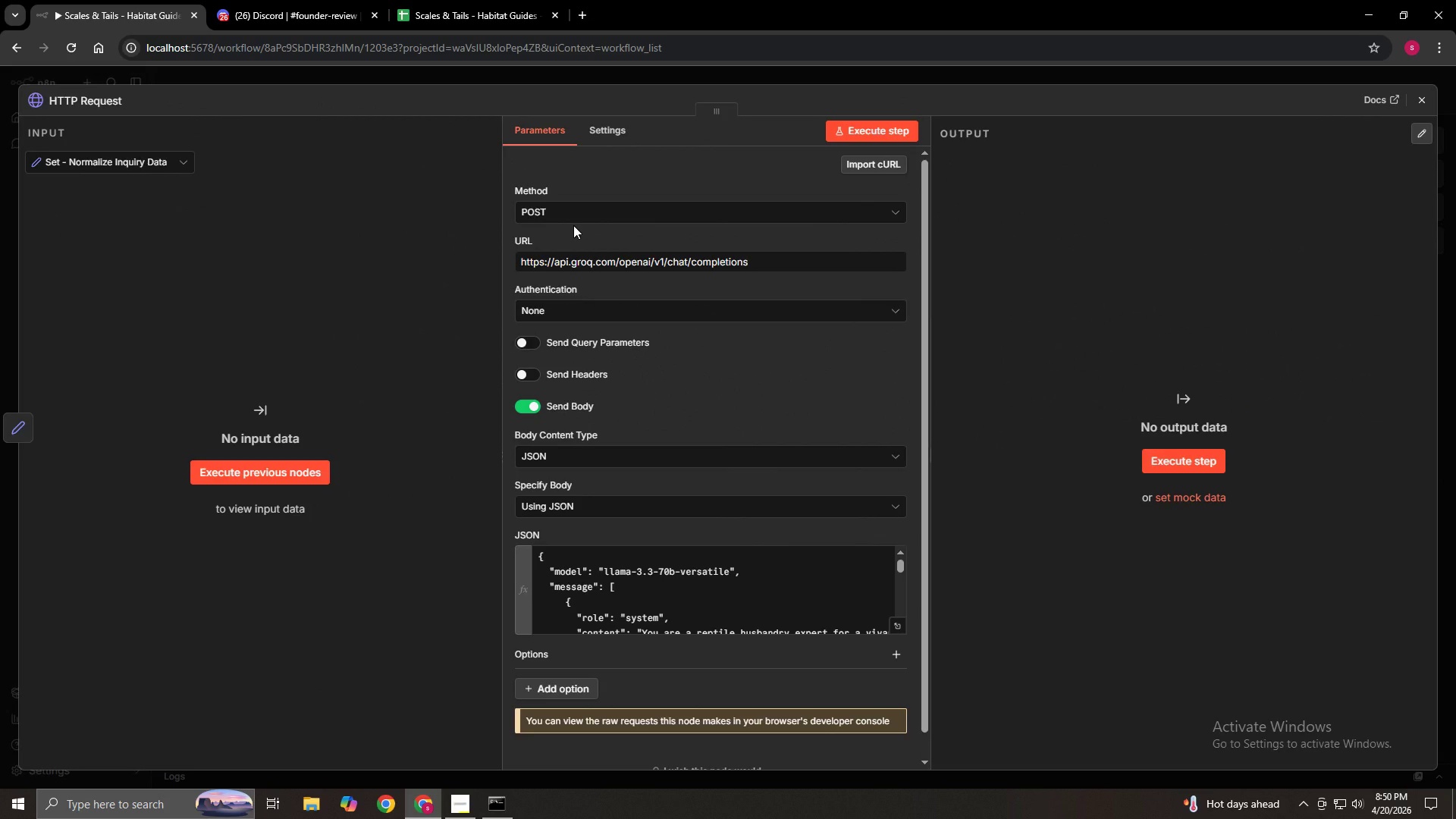 
left_click([996, 302])
 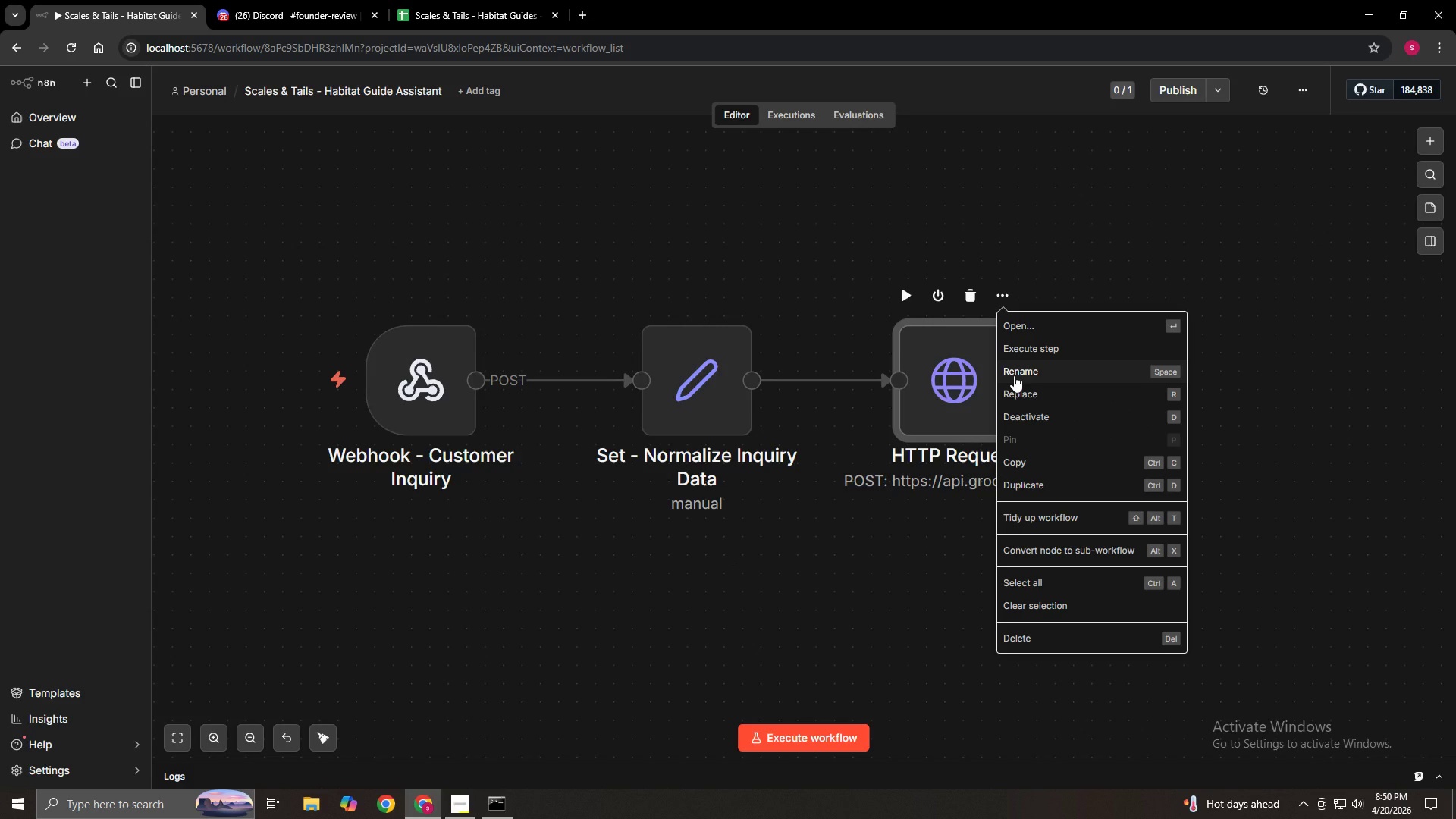 
left_click([1014, 375])
 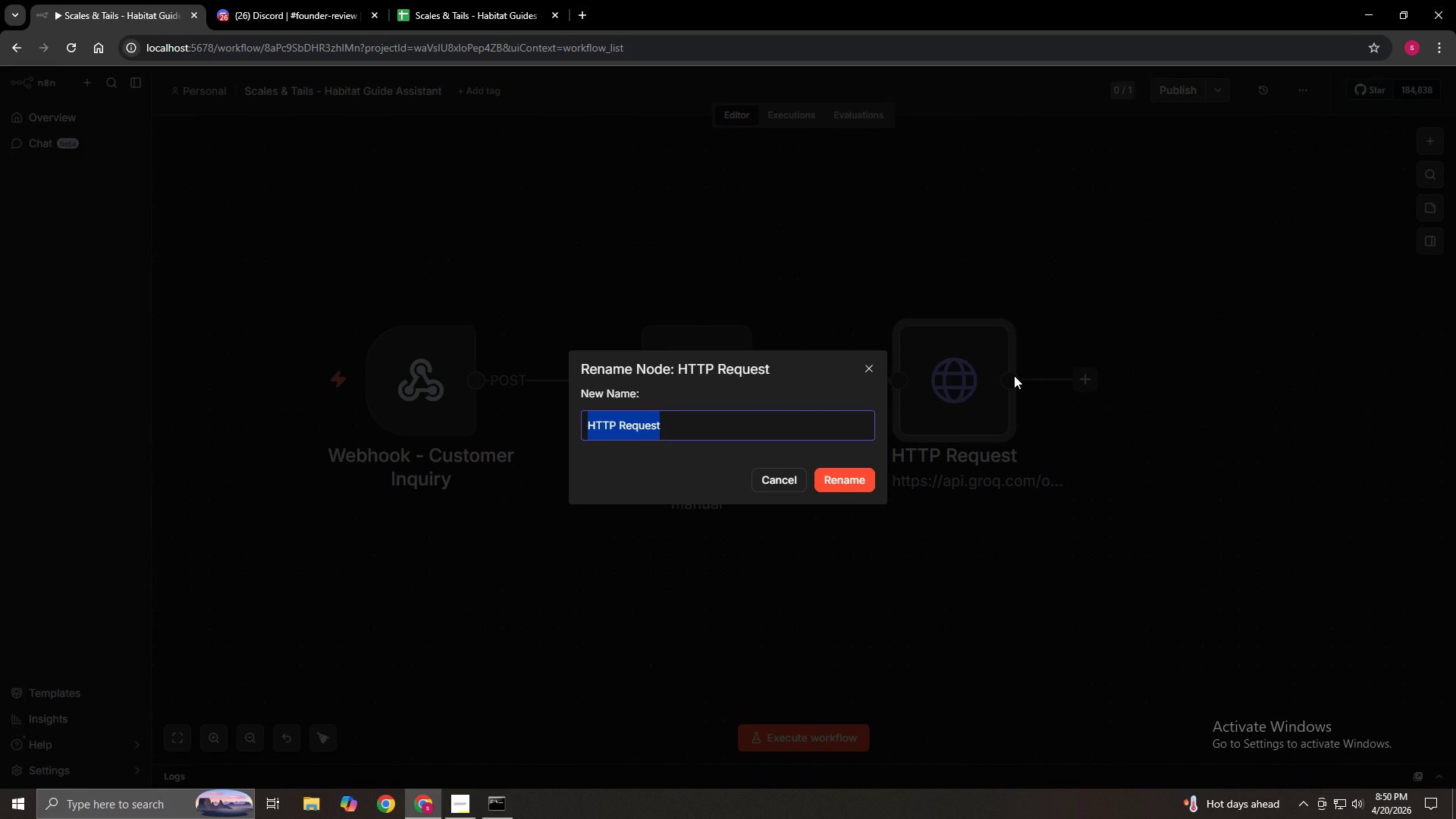 
wait(8.61)
 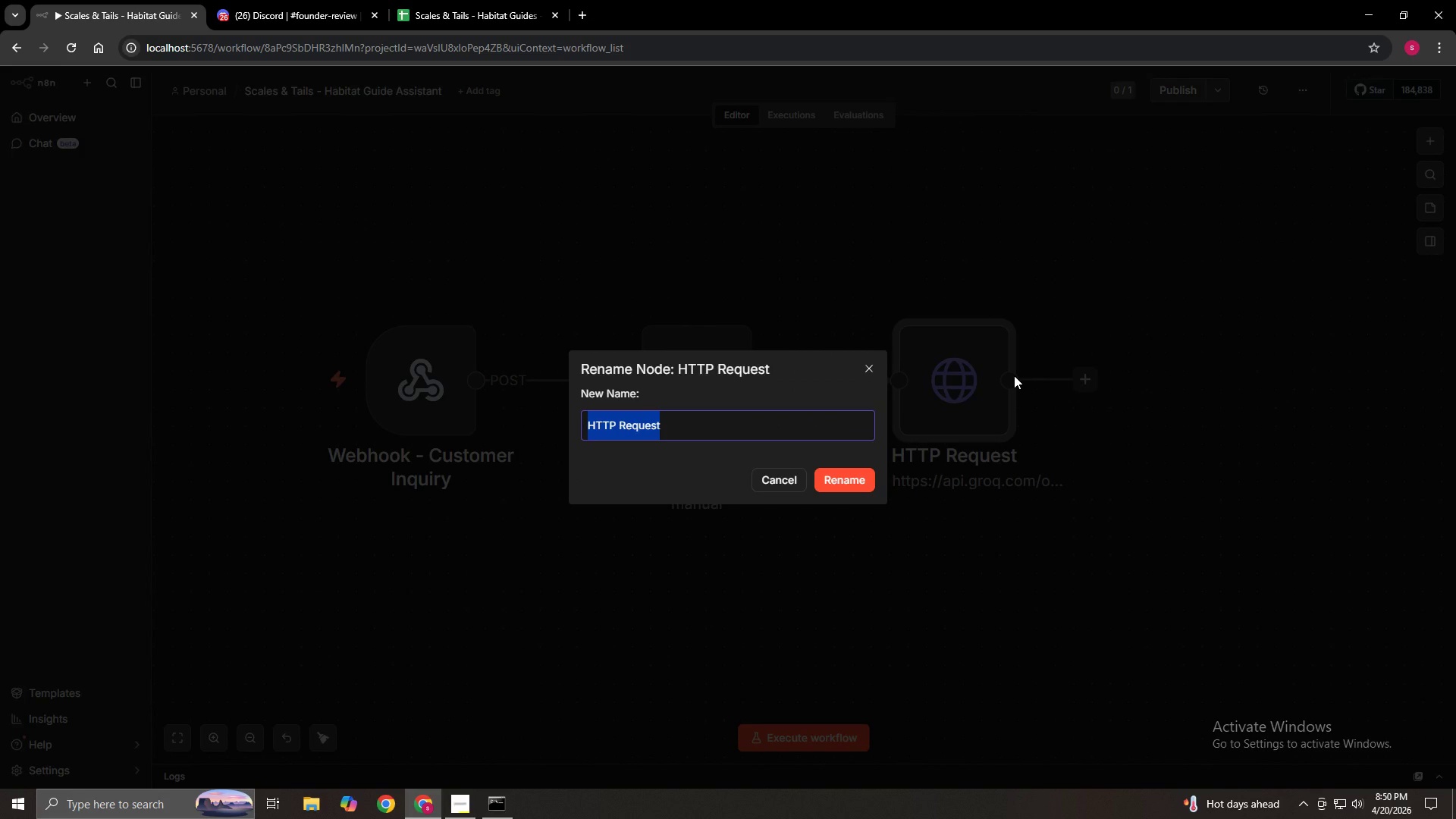 
key(Backspace)
 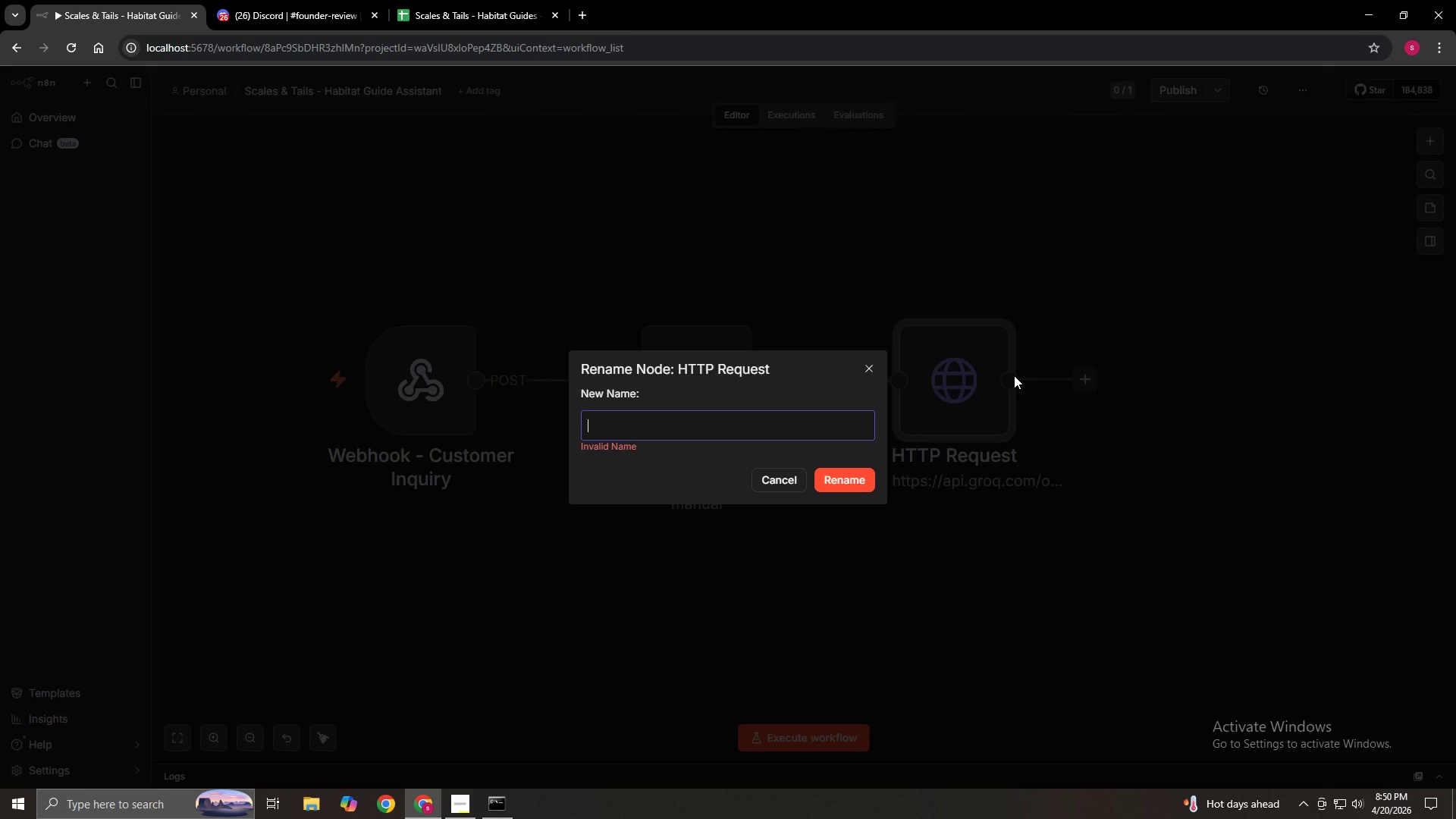 
key(Shift+G)
 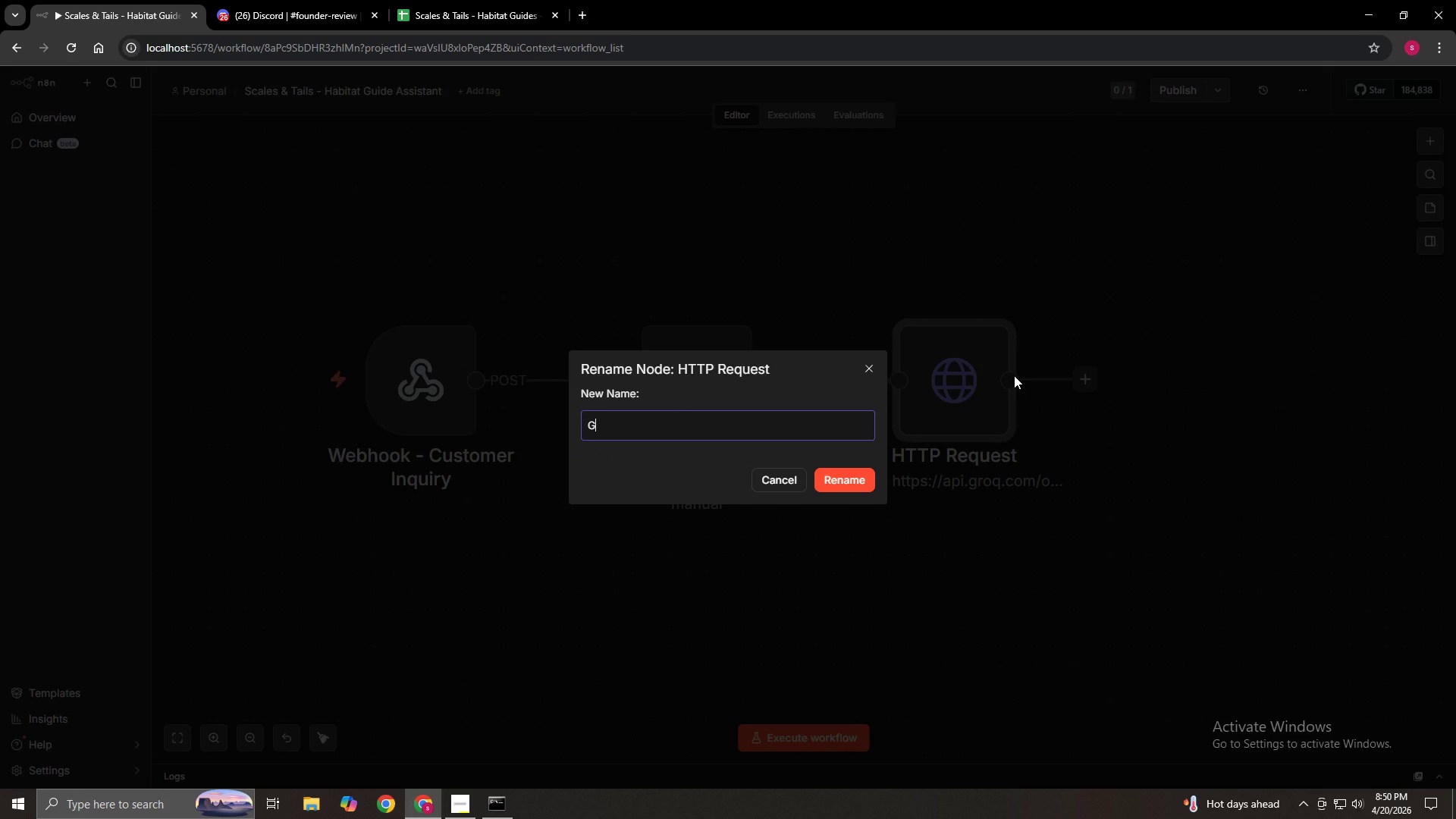 
type(roq)
 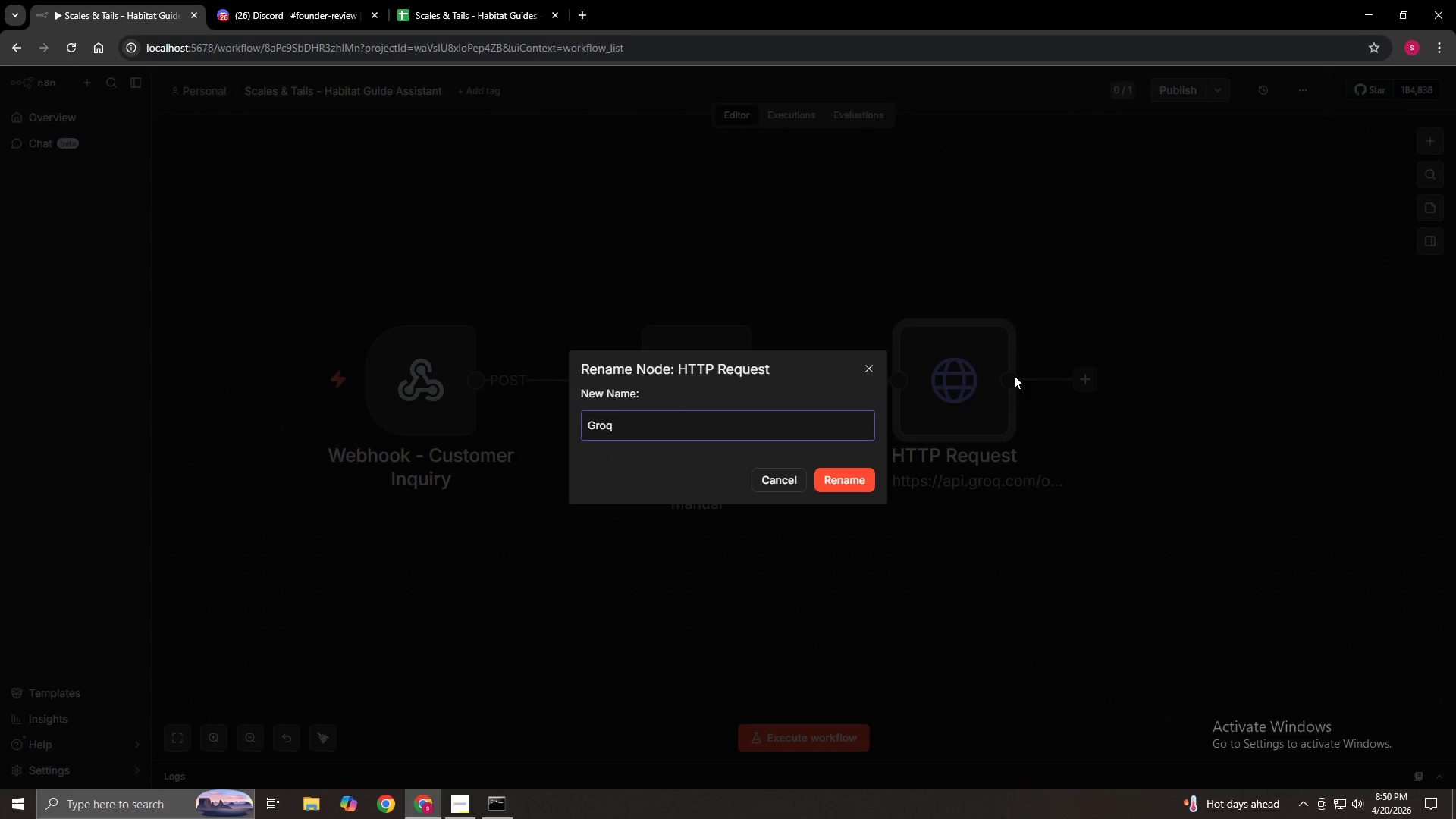 
hold_key(key=Backspace, duration=0.8)
 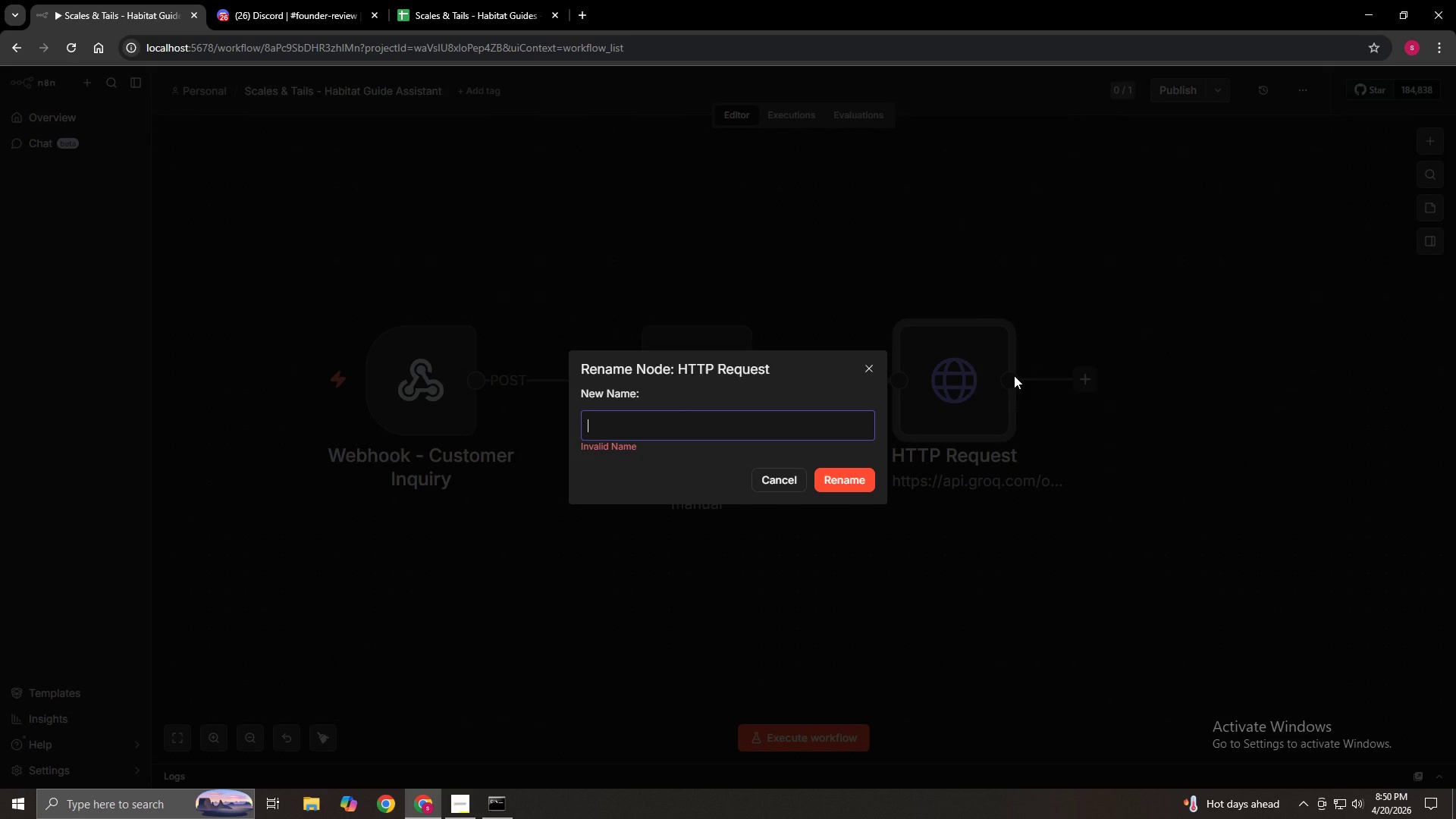 
type(HTTP Rque)
 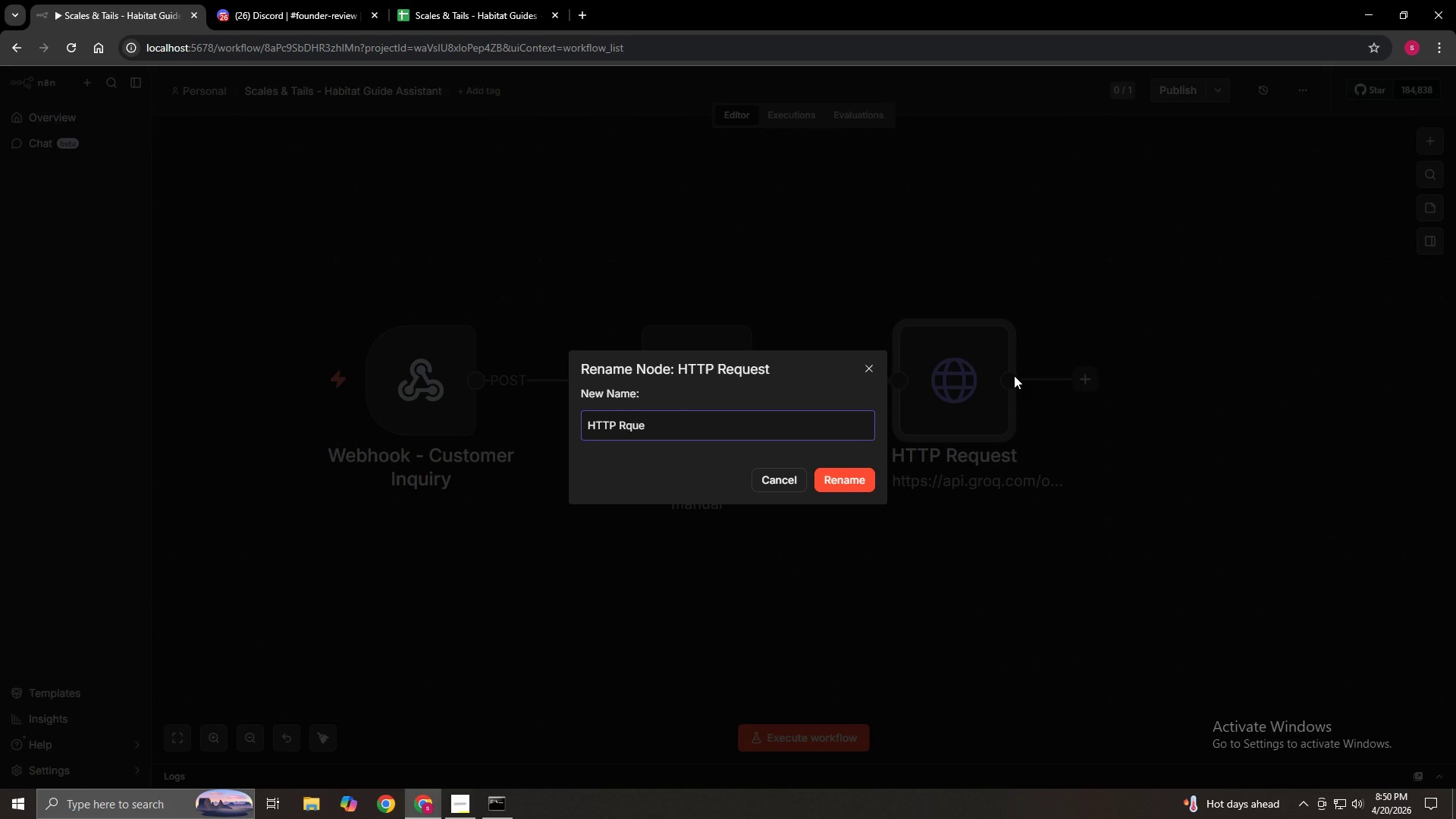 
key(ArrowLeft)
 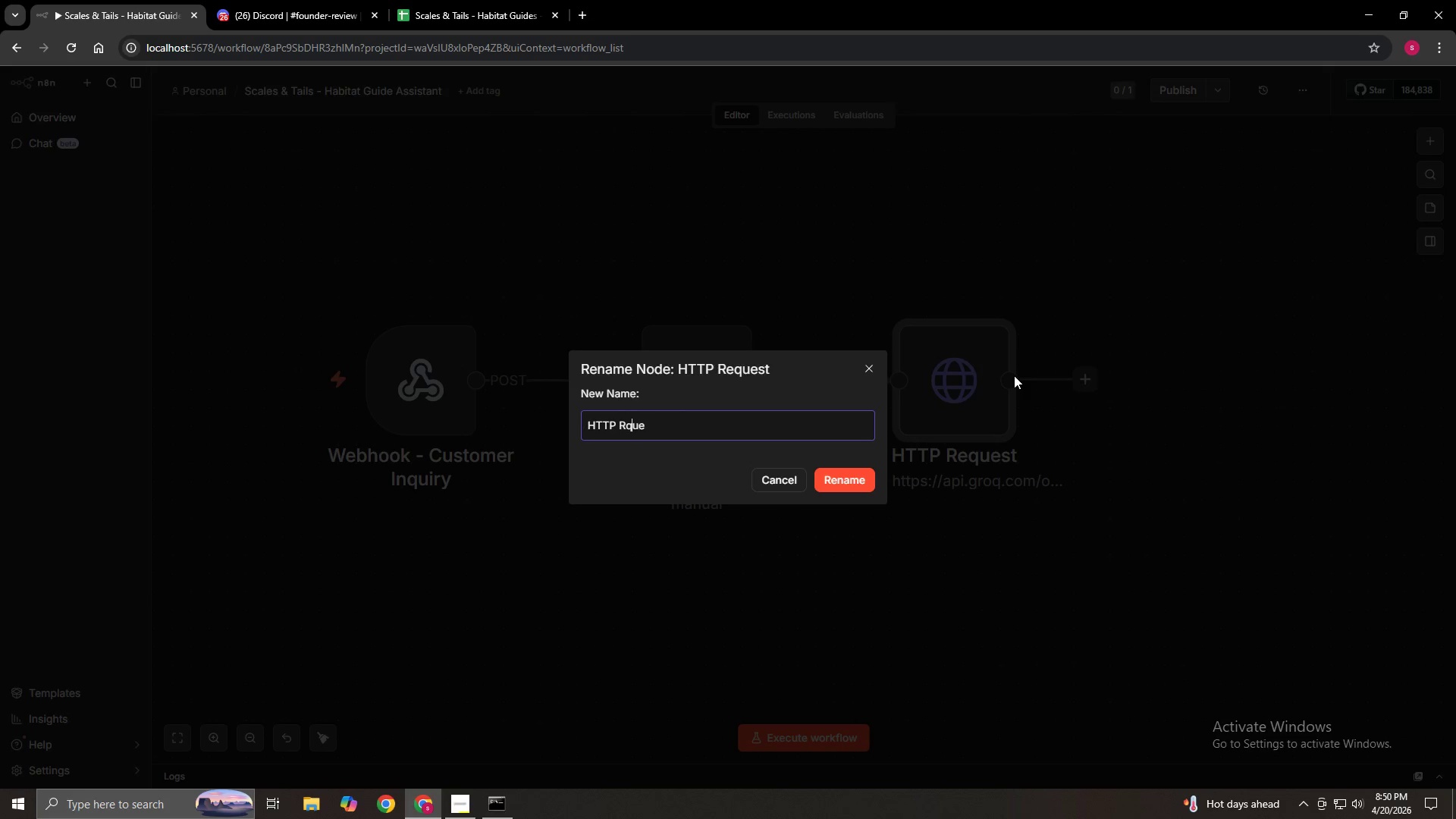 
key(ArrowLeft)
 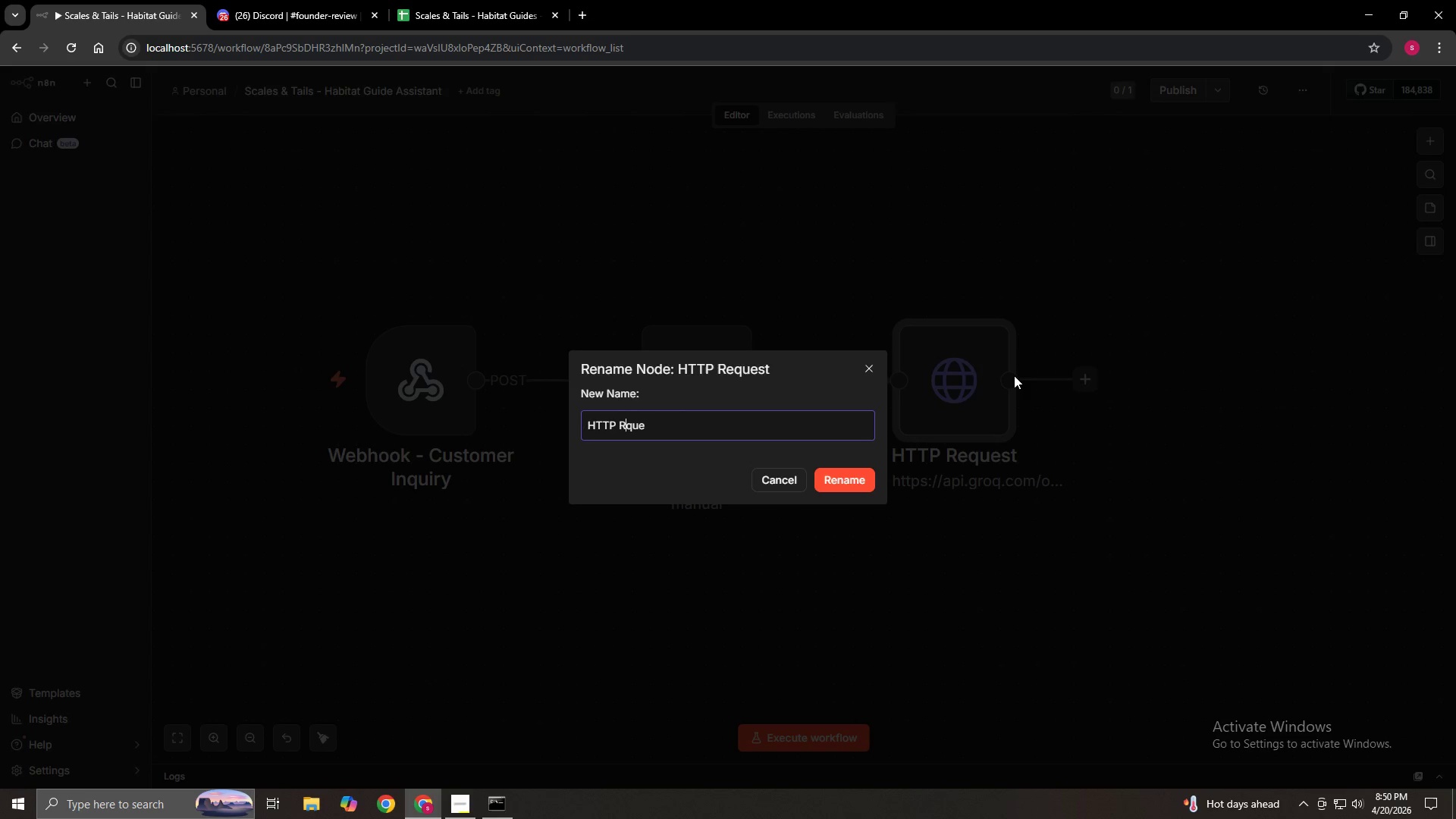 
key(ArrowLeft)
 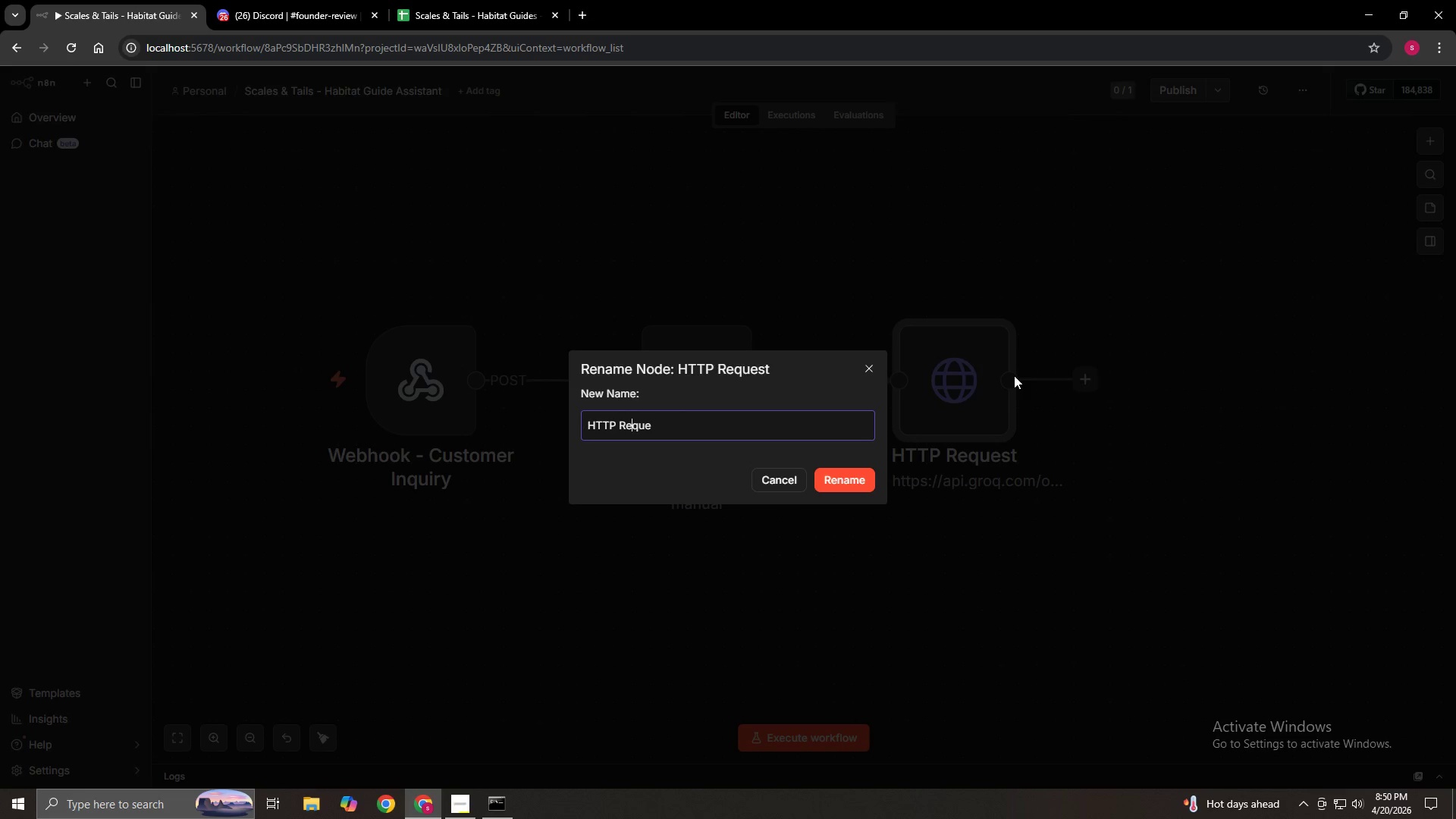 
key(E)
 